 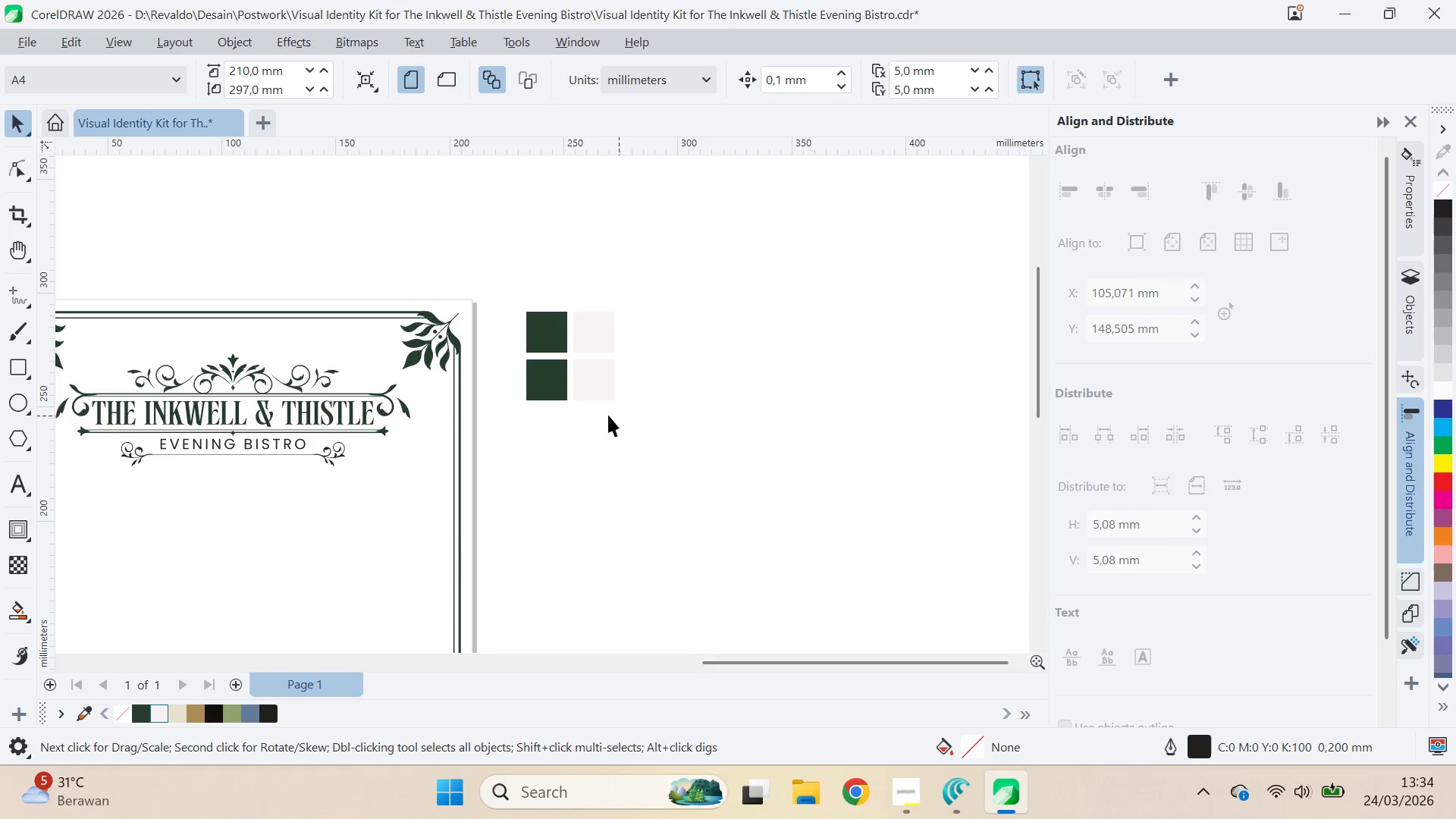 
left_click([566, 387])
 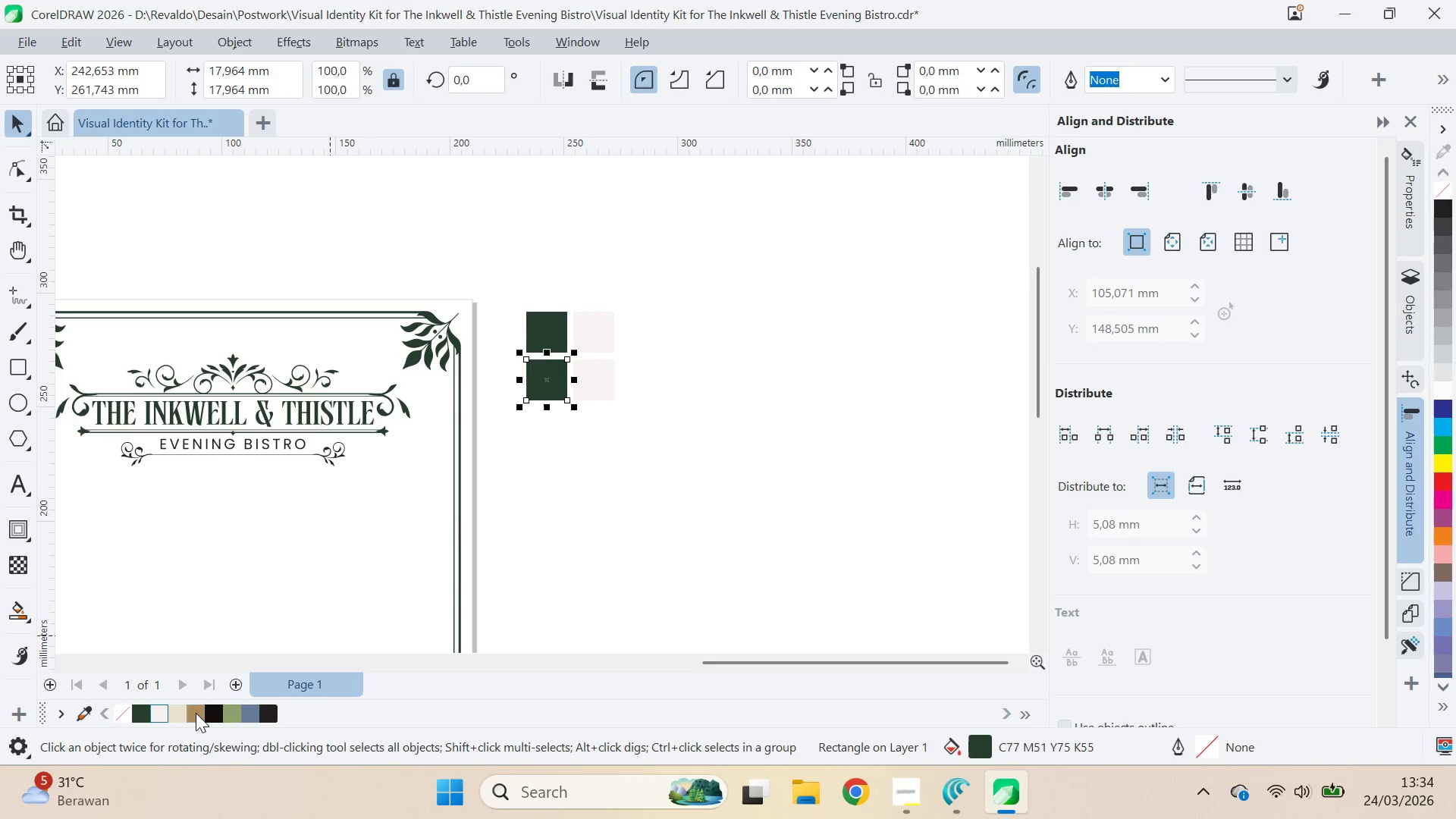 
double_click([687, 428])
 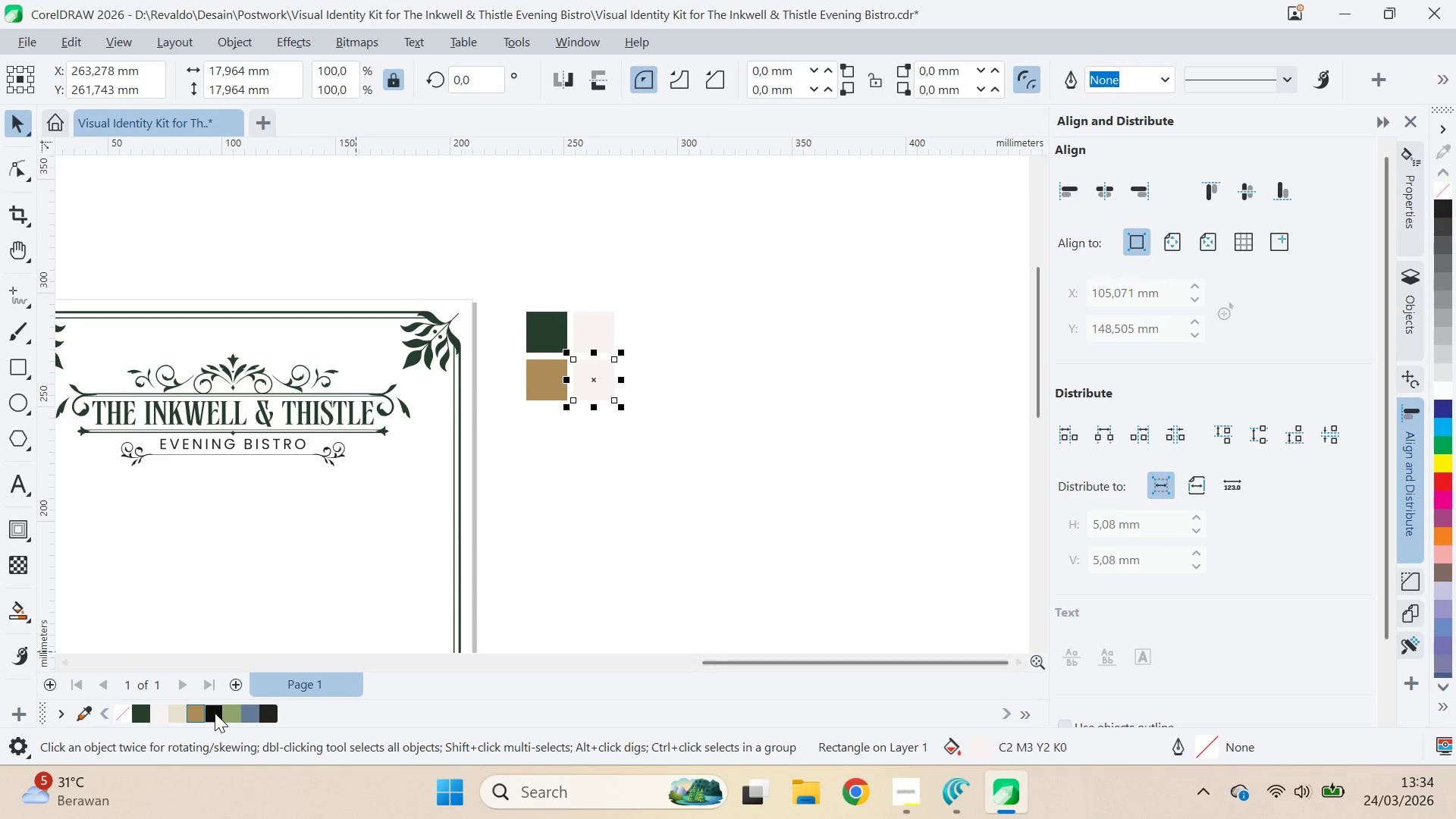 
left_click([783, 412])
 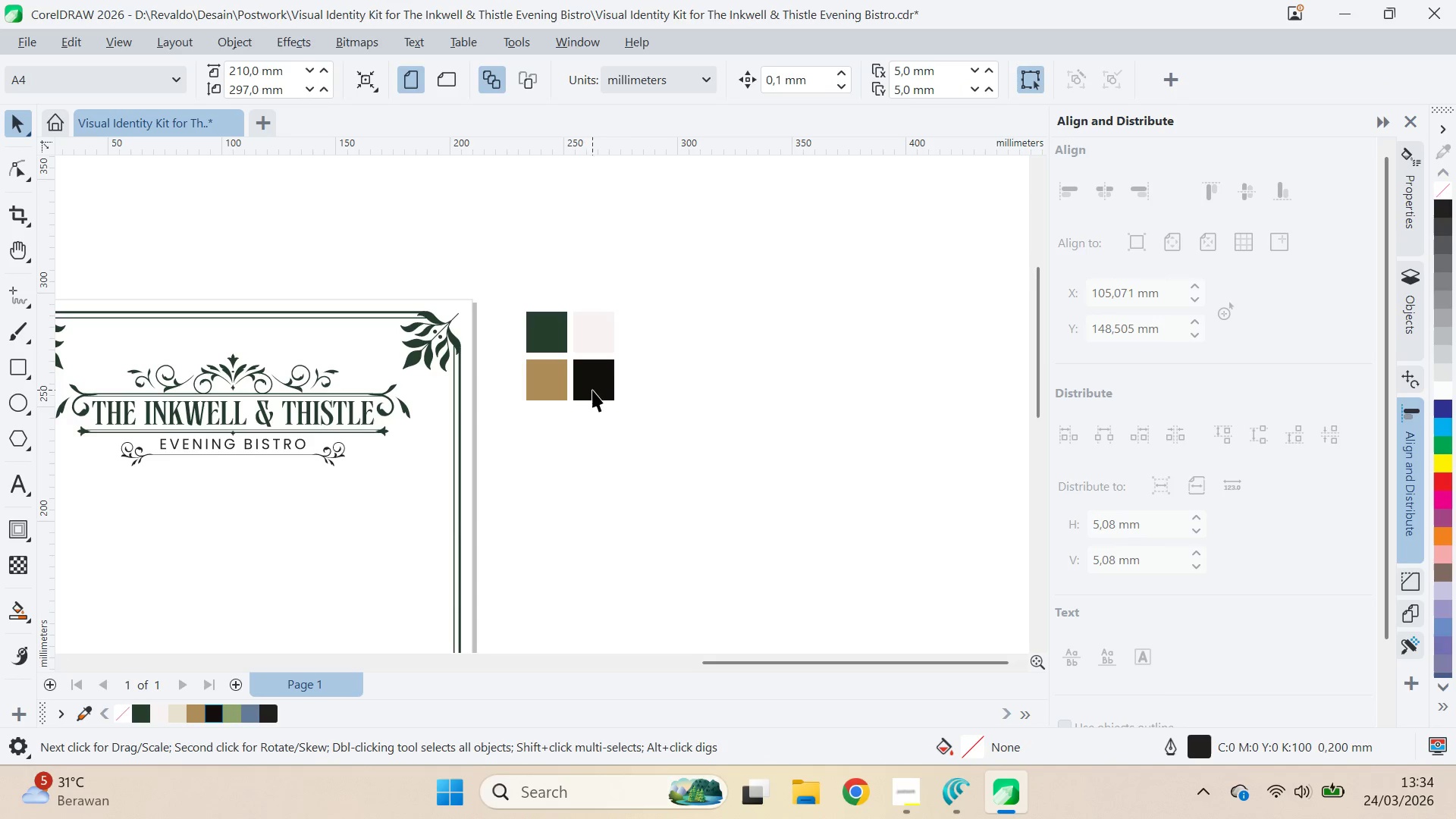 
left_click([604, 381])
 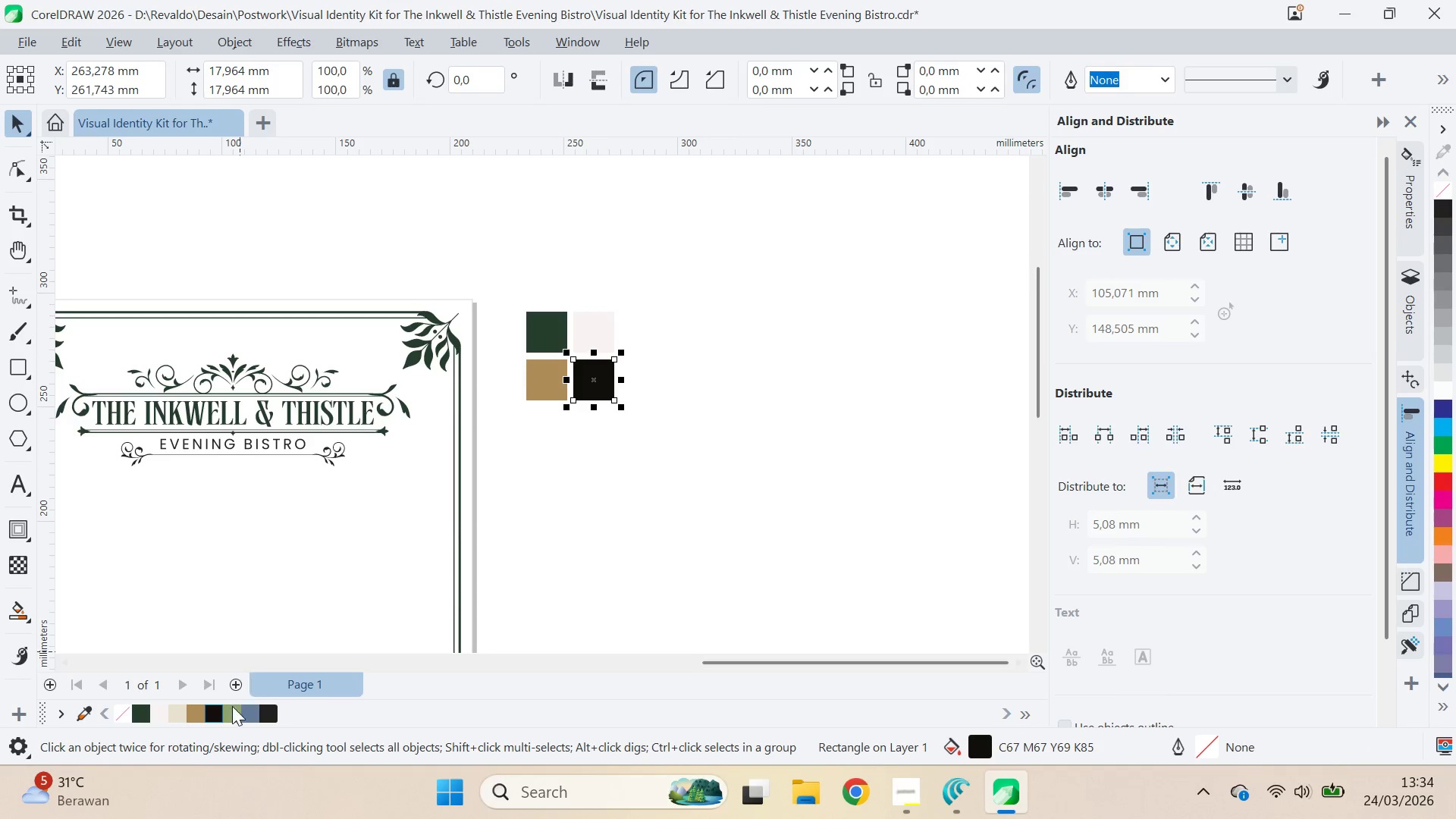 
left_click([228, 712])
 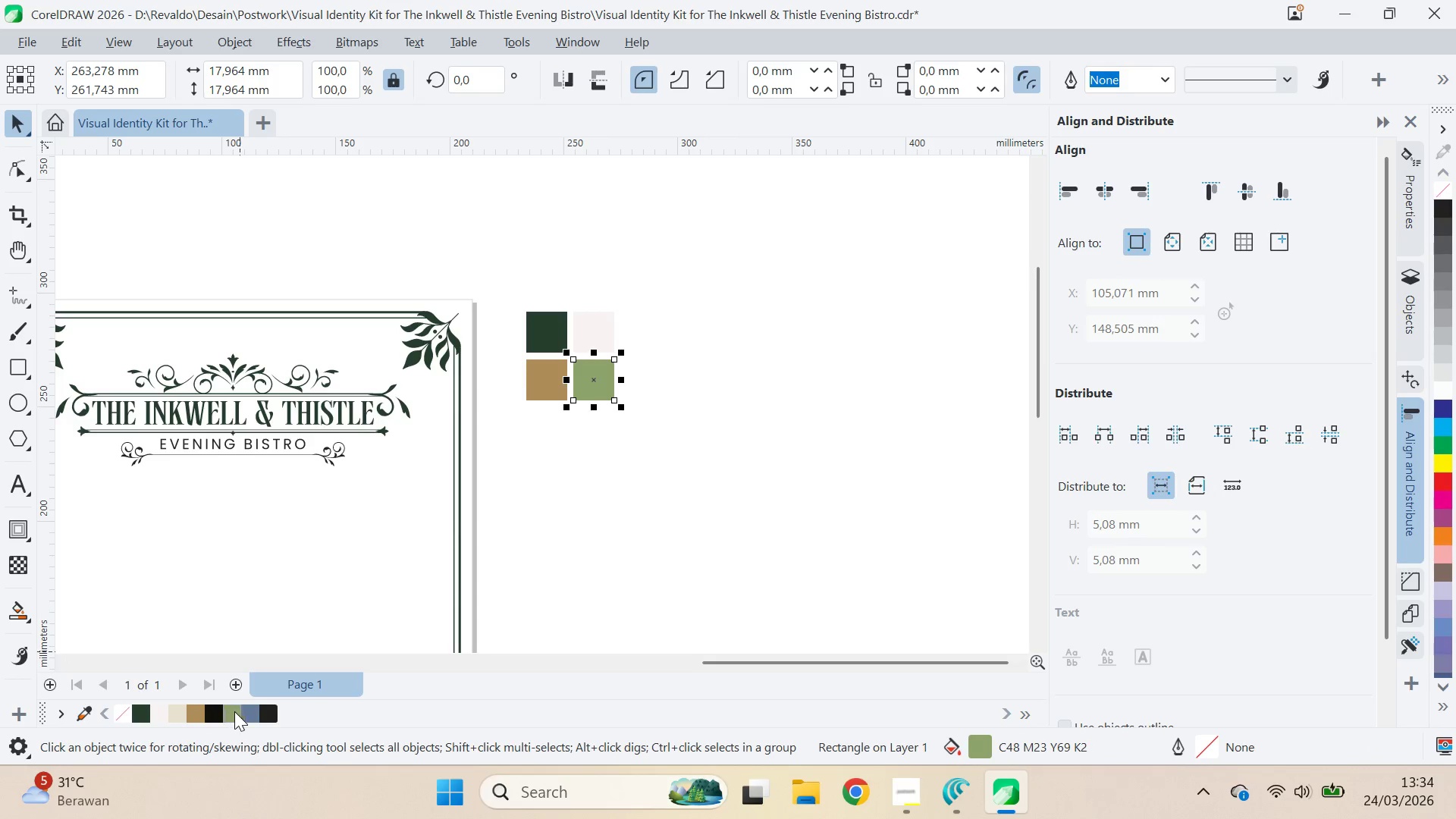 
mouse_move([228, 723])
 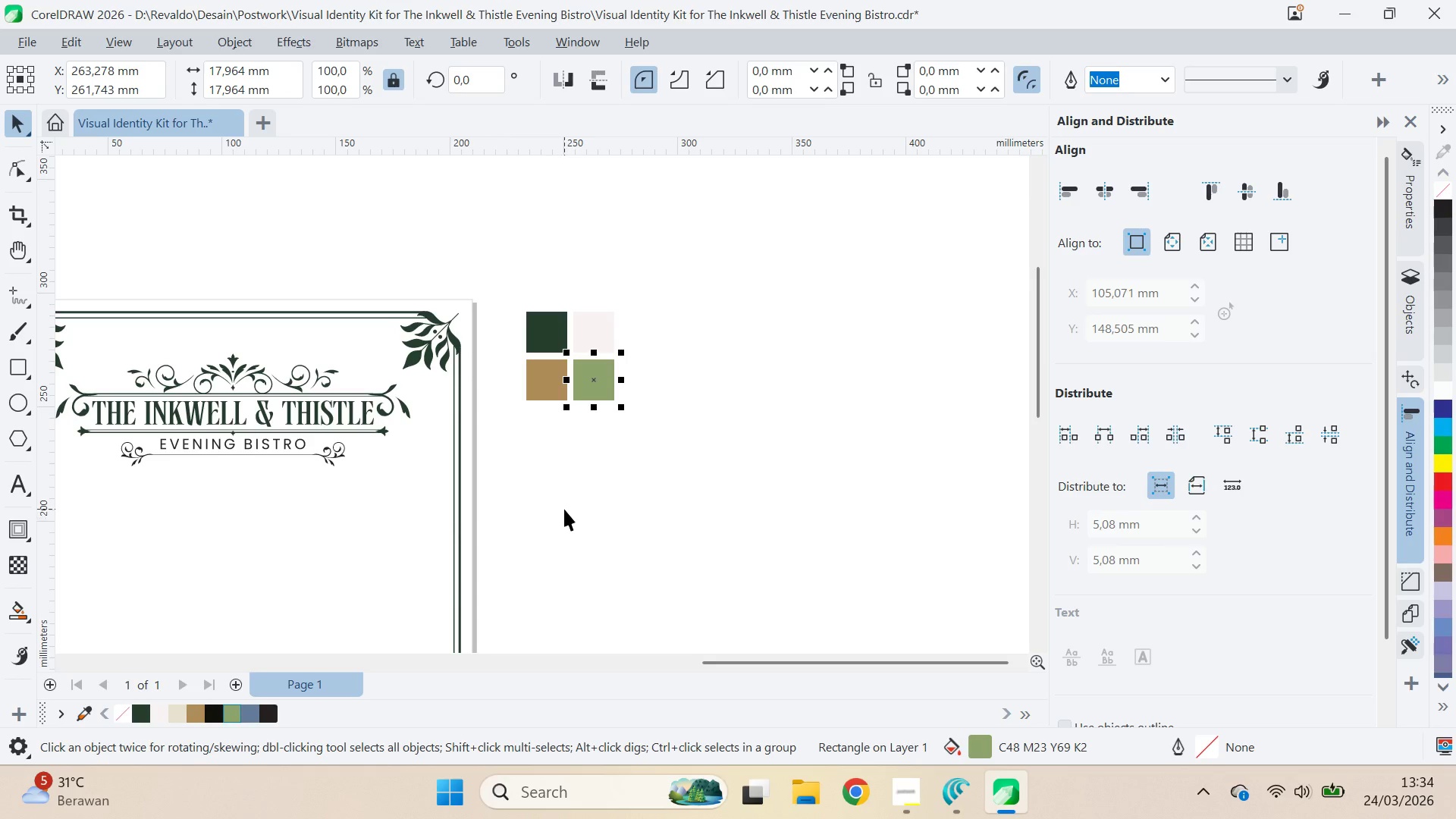 
left_click([564, 509])
 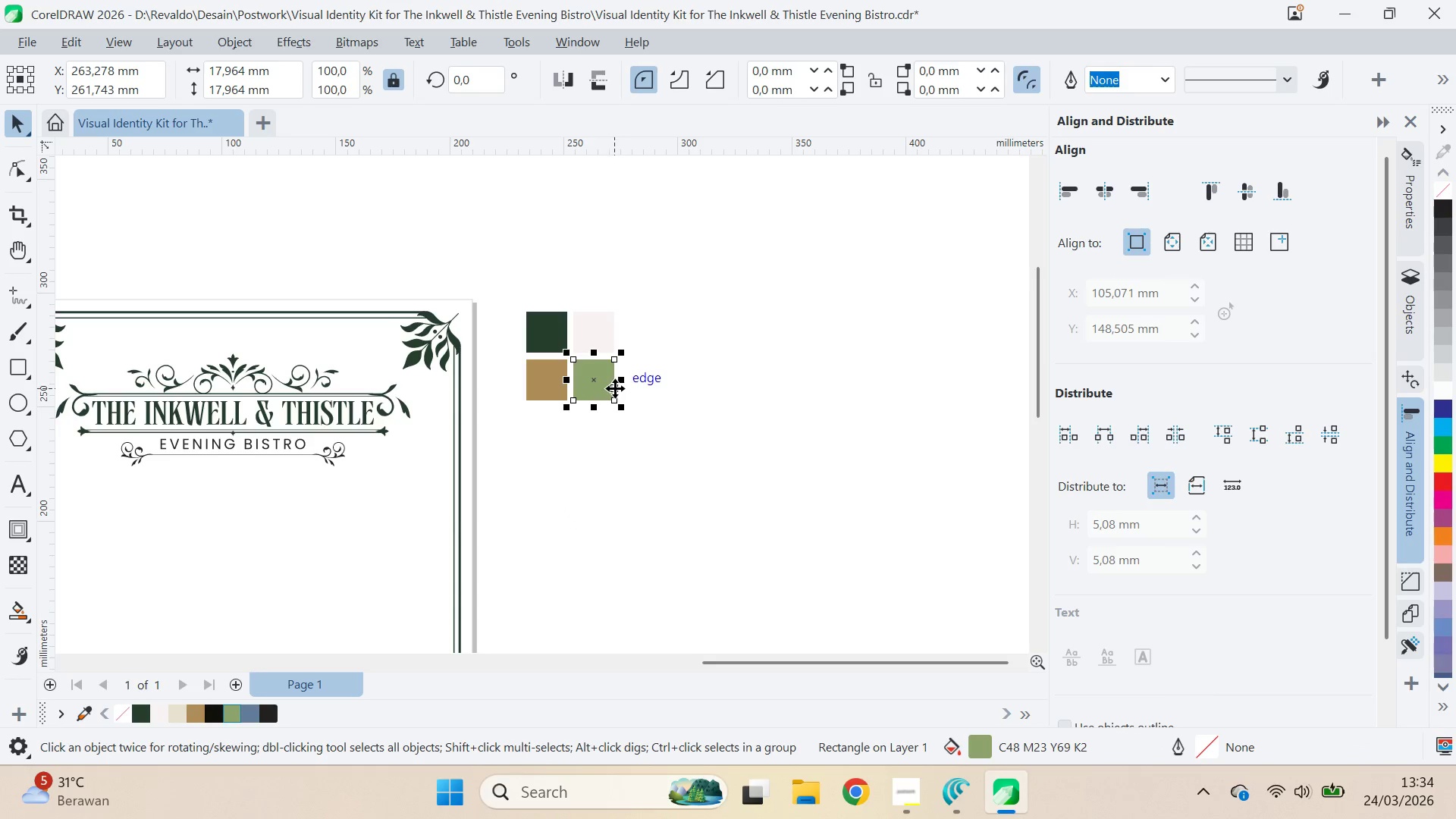 
key(Delete)
 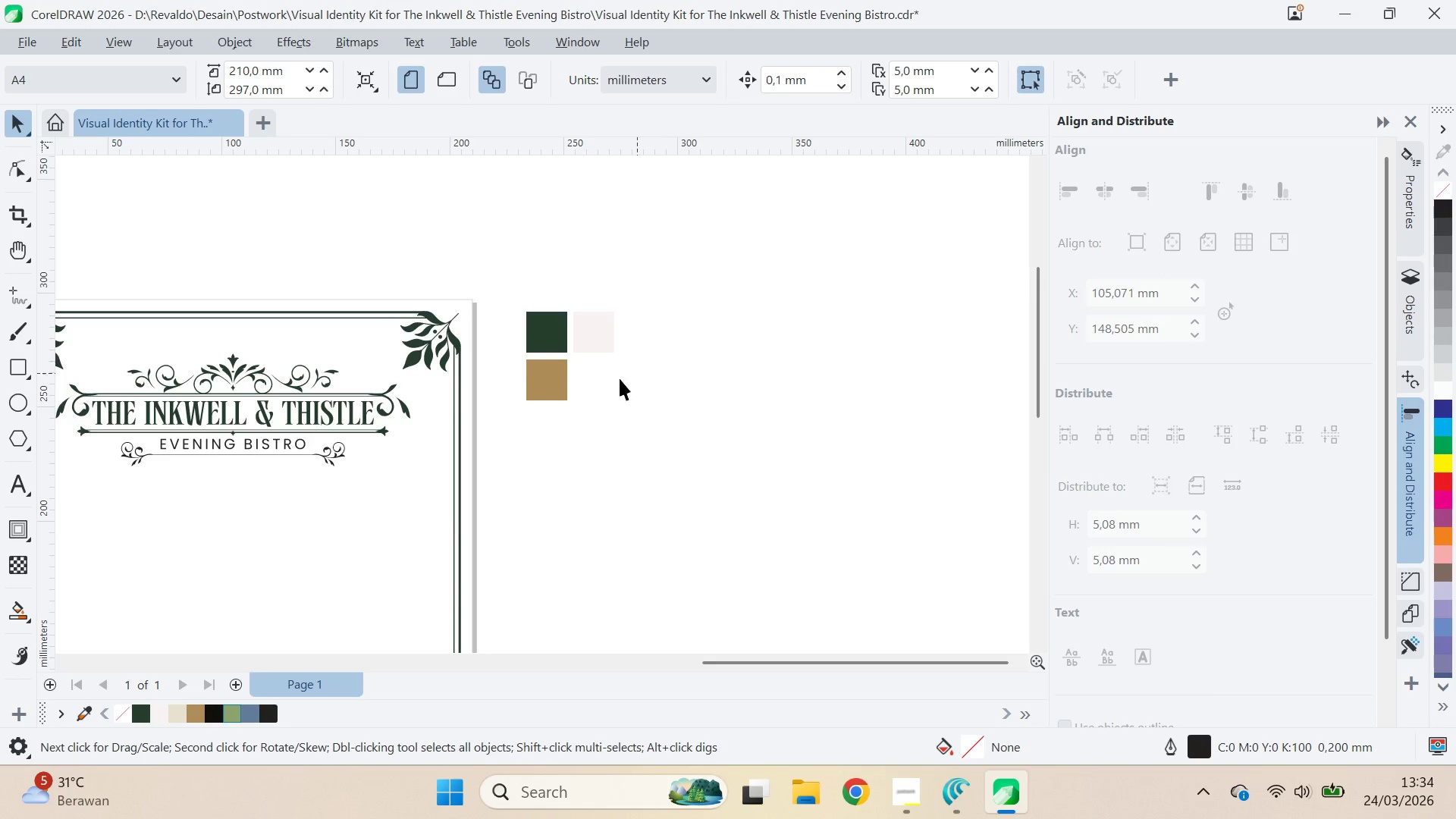 
wait(6.62)
 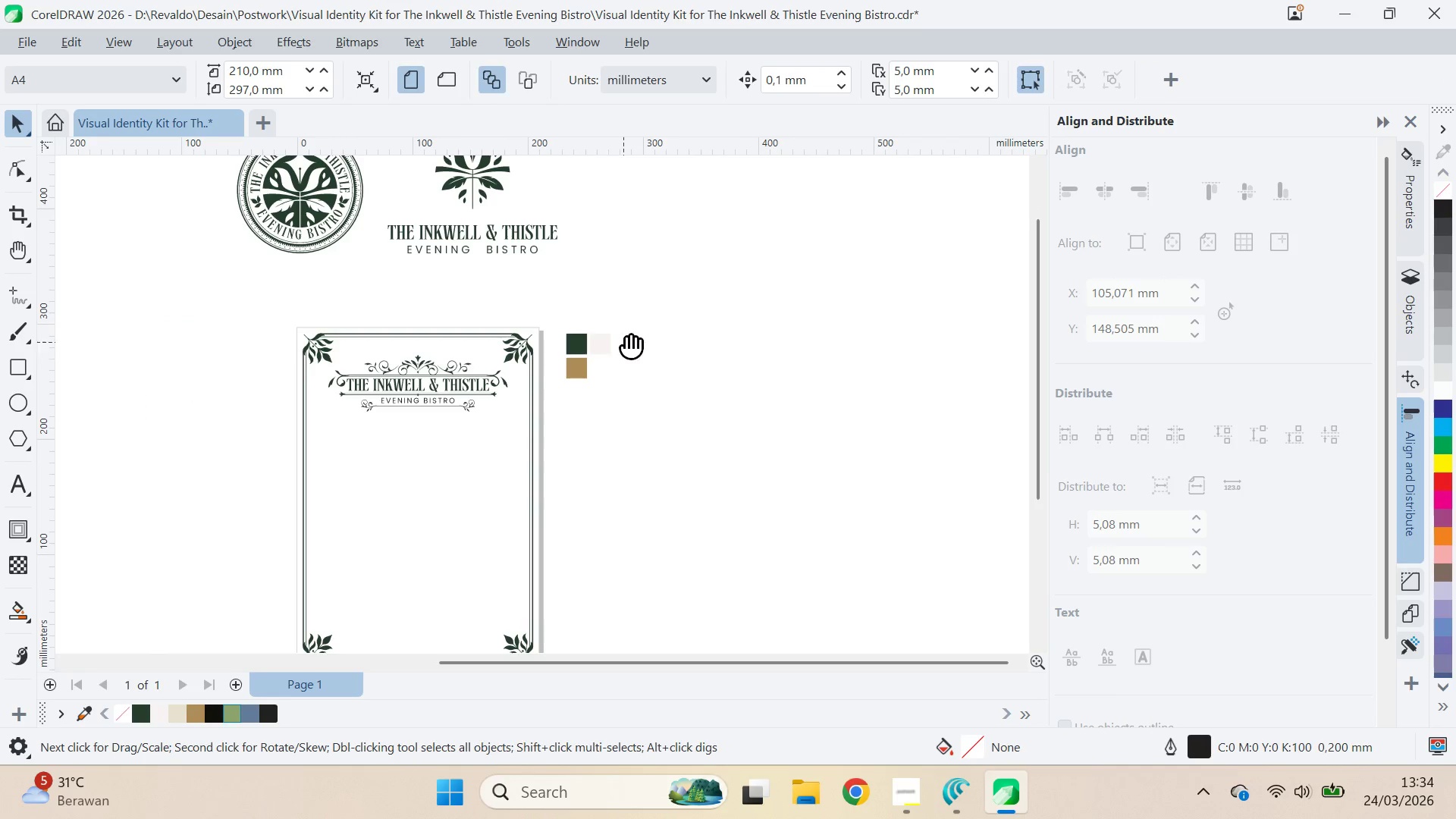 
key(Q)
 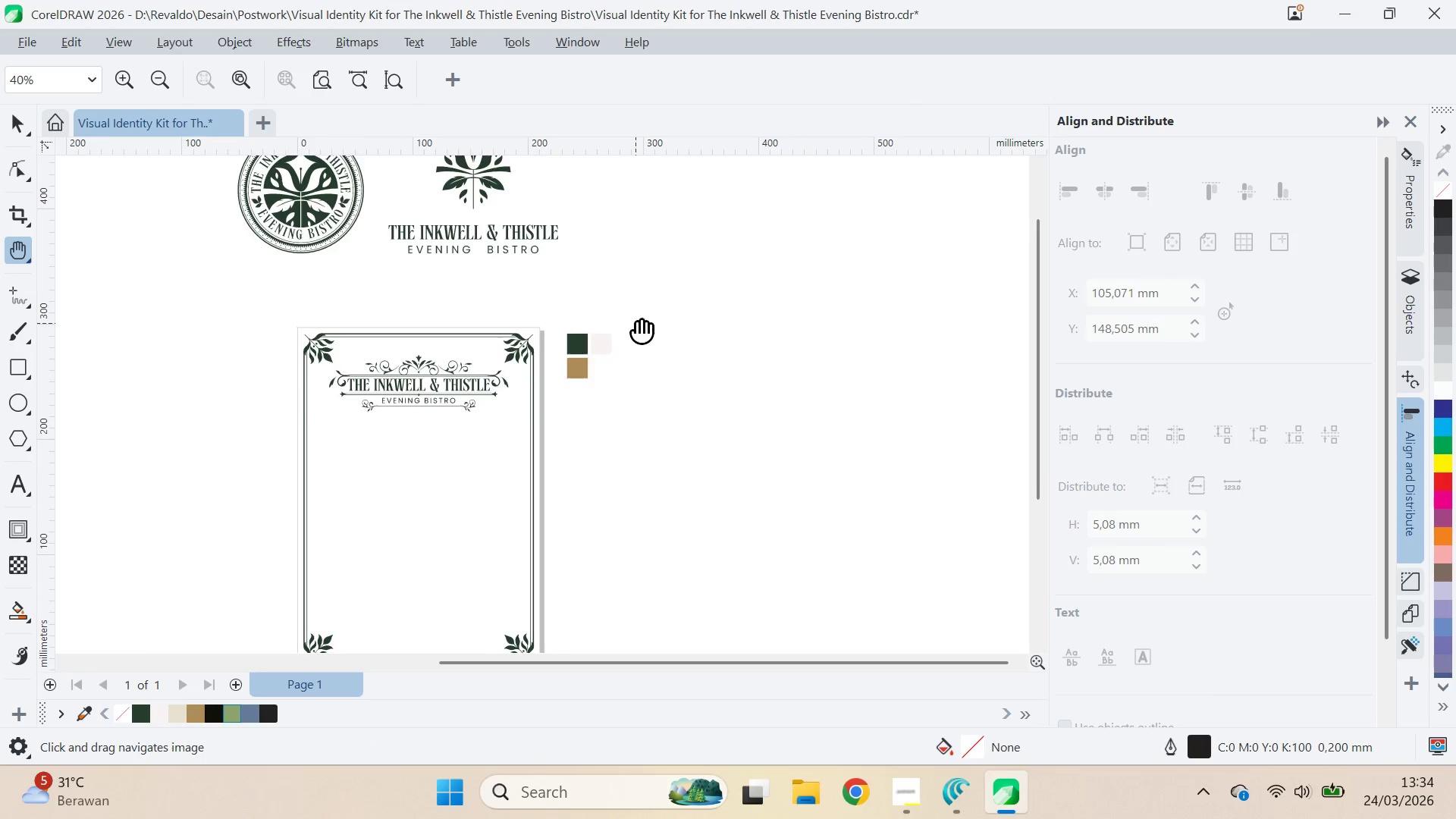 
left_click_drag(start_coordinate=[635, 323], to_coordinate=[695, 450])
 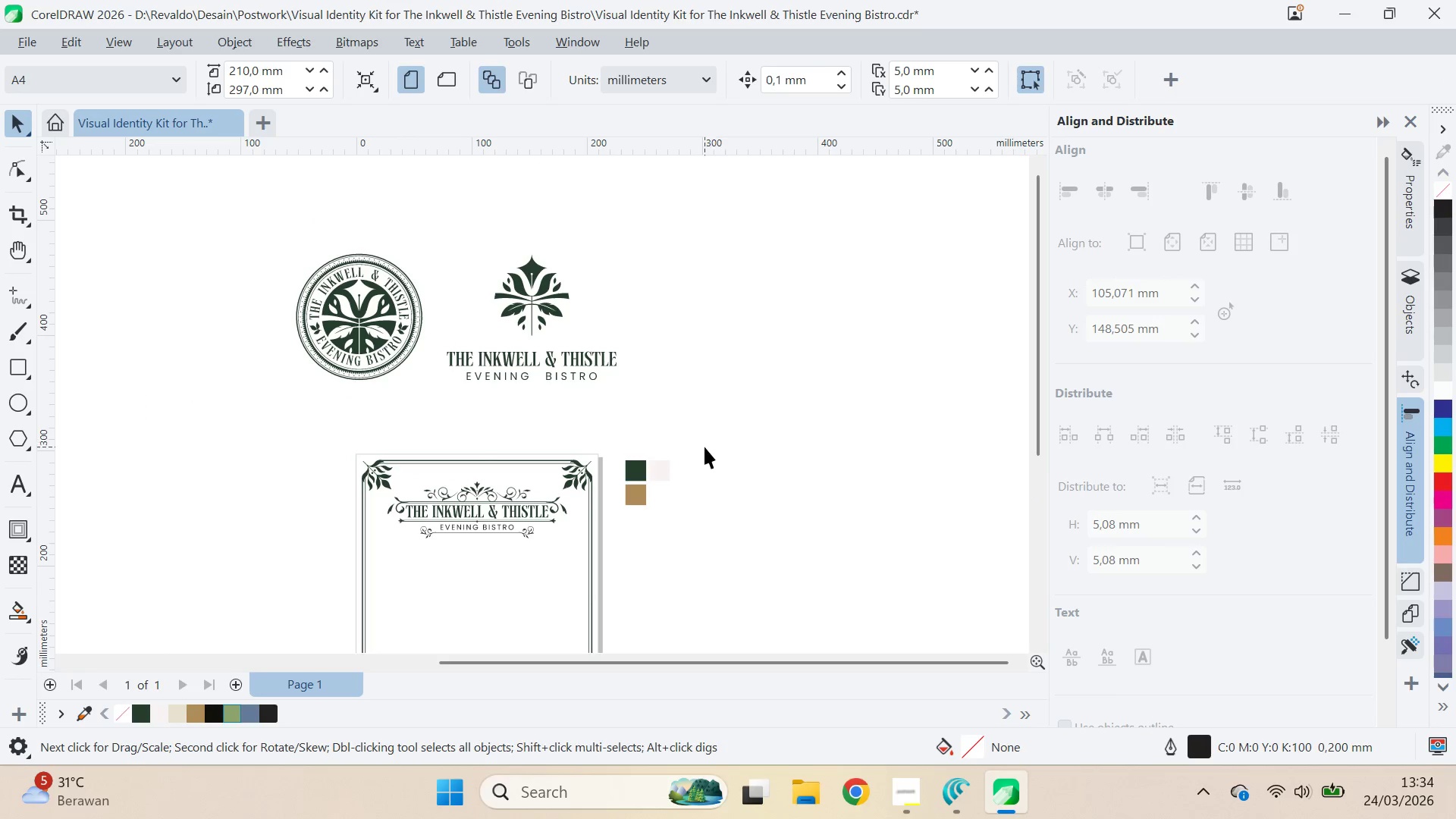 
scroll: coordinate [610, 356], scroll_direction: down, amount: 5.0
 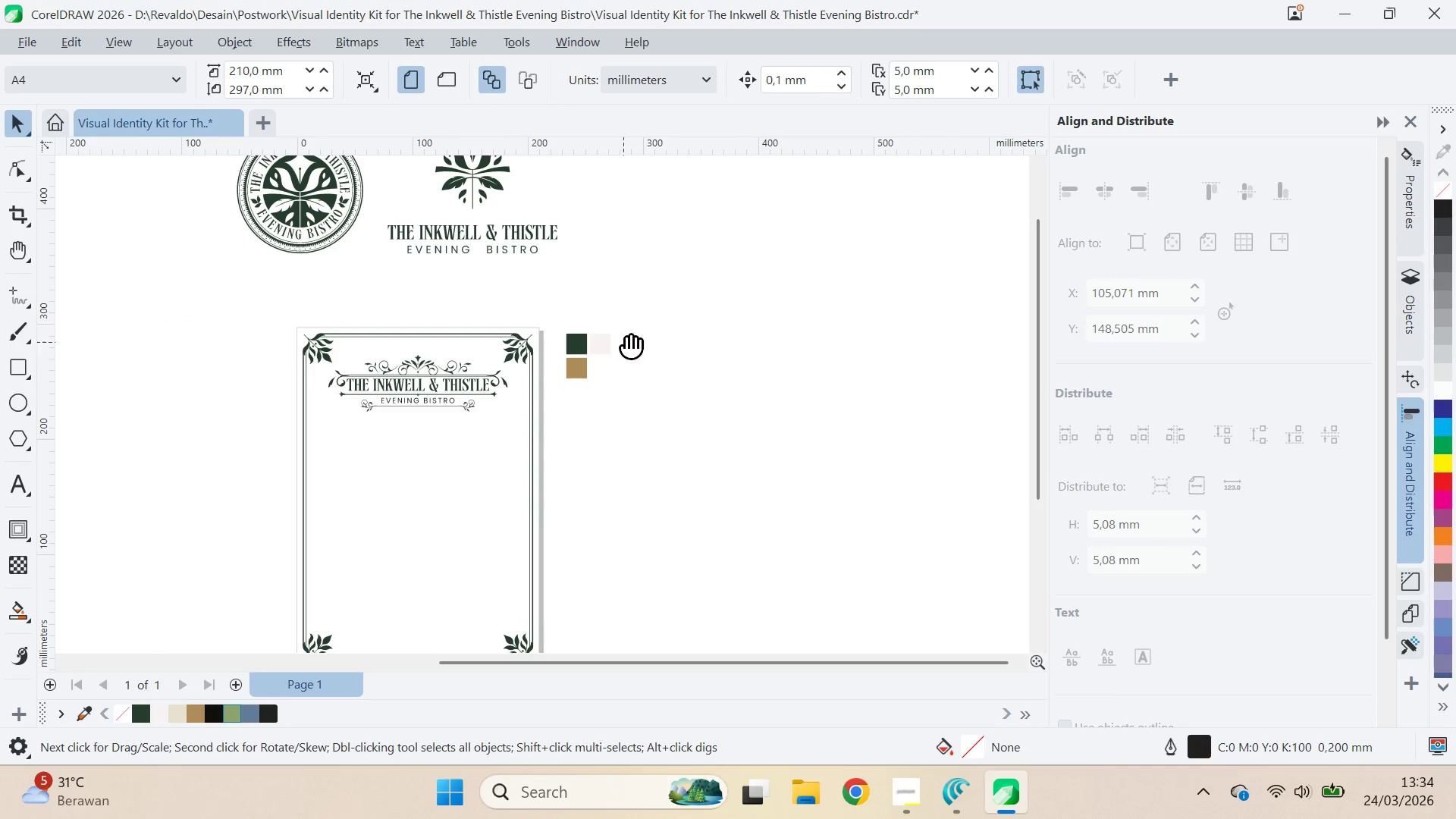 
key(V)
 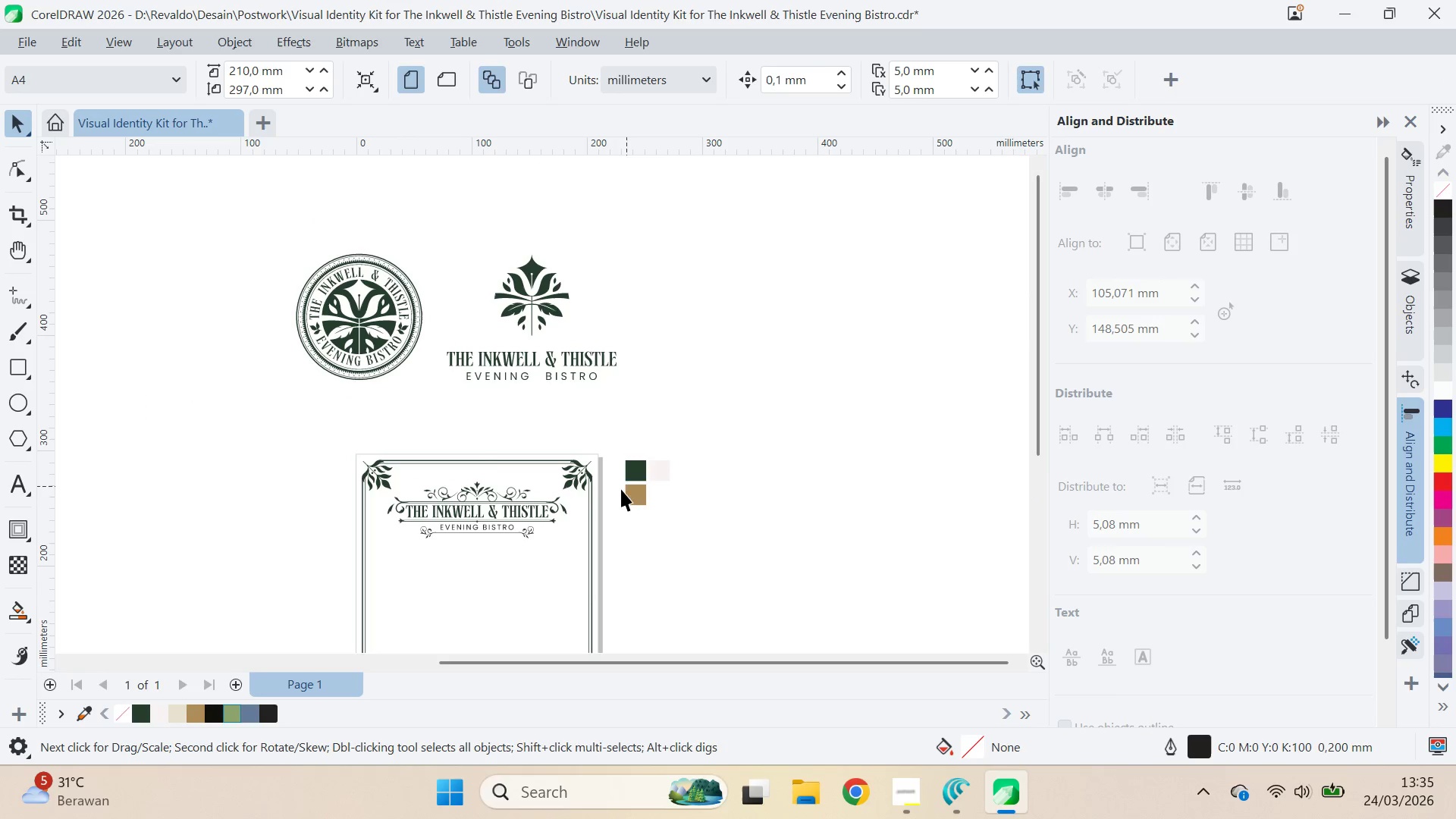 
left_click([631, 501])
 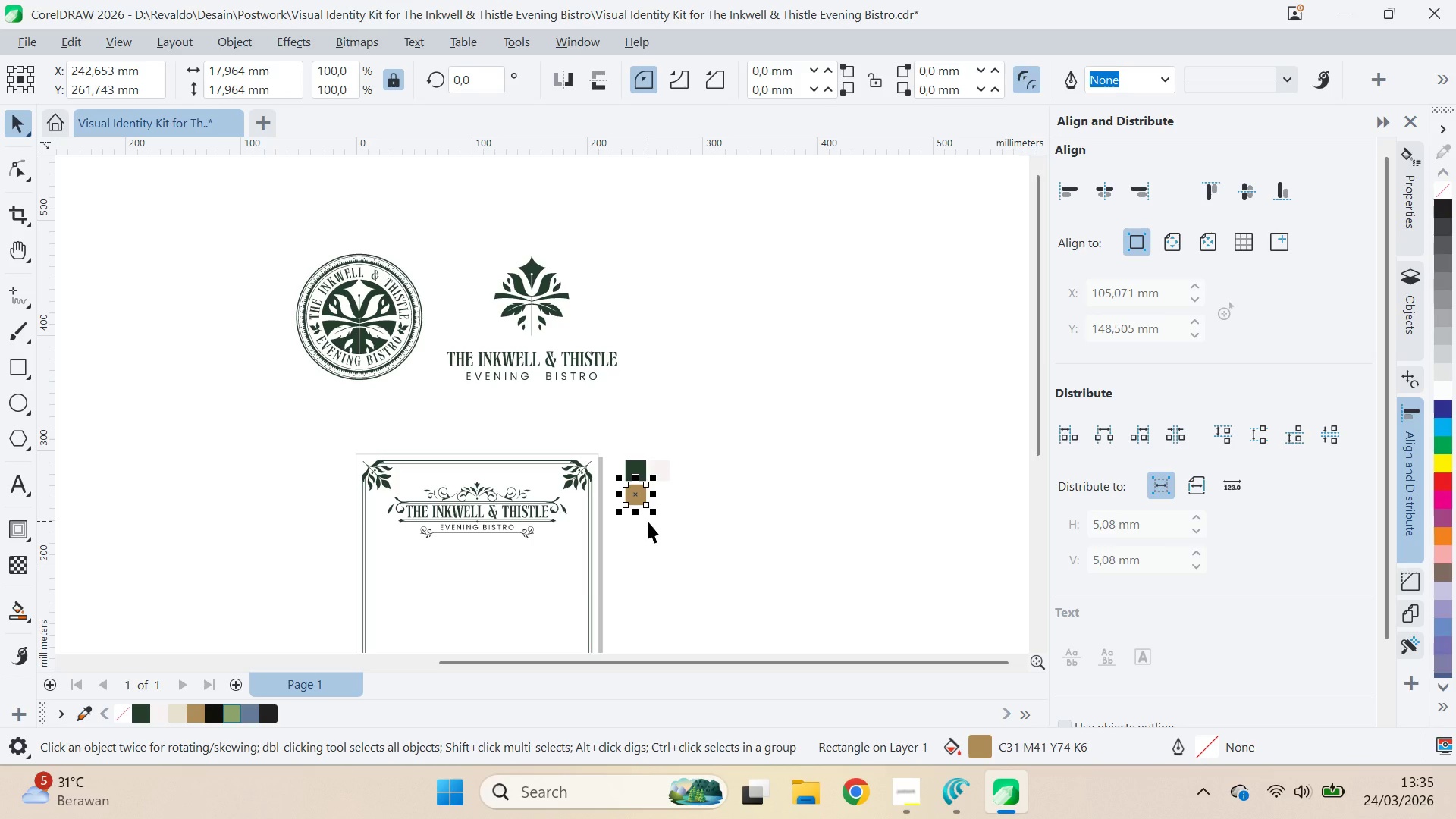 
left_click([670, 538])
 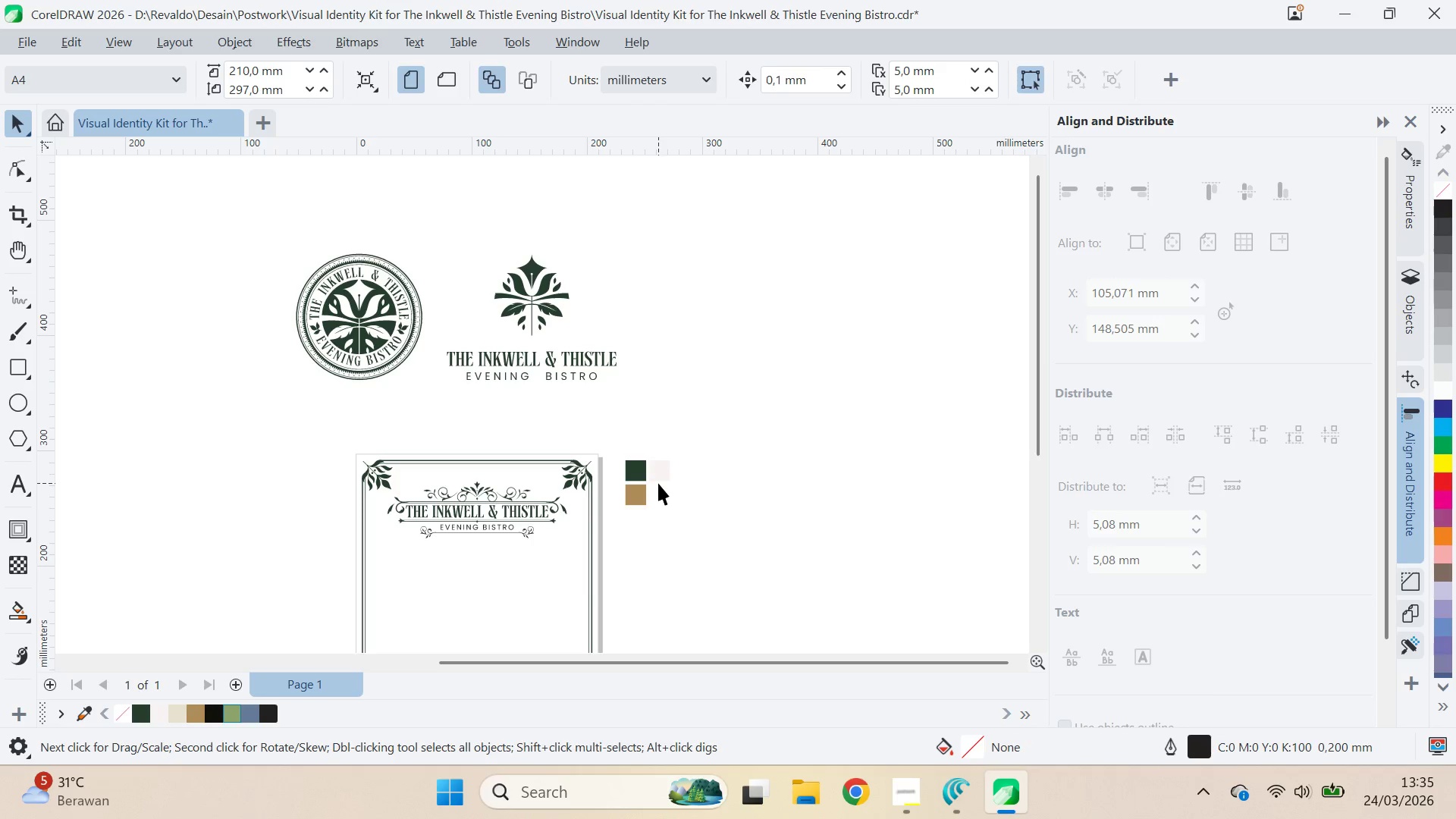 
scroll: coordinate [654, 479], scroll_direction: up, amount: 2.0
 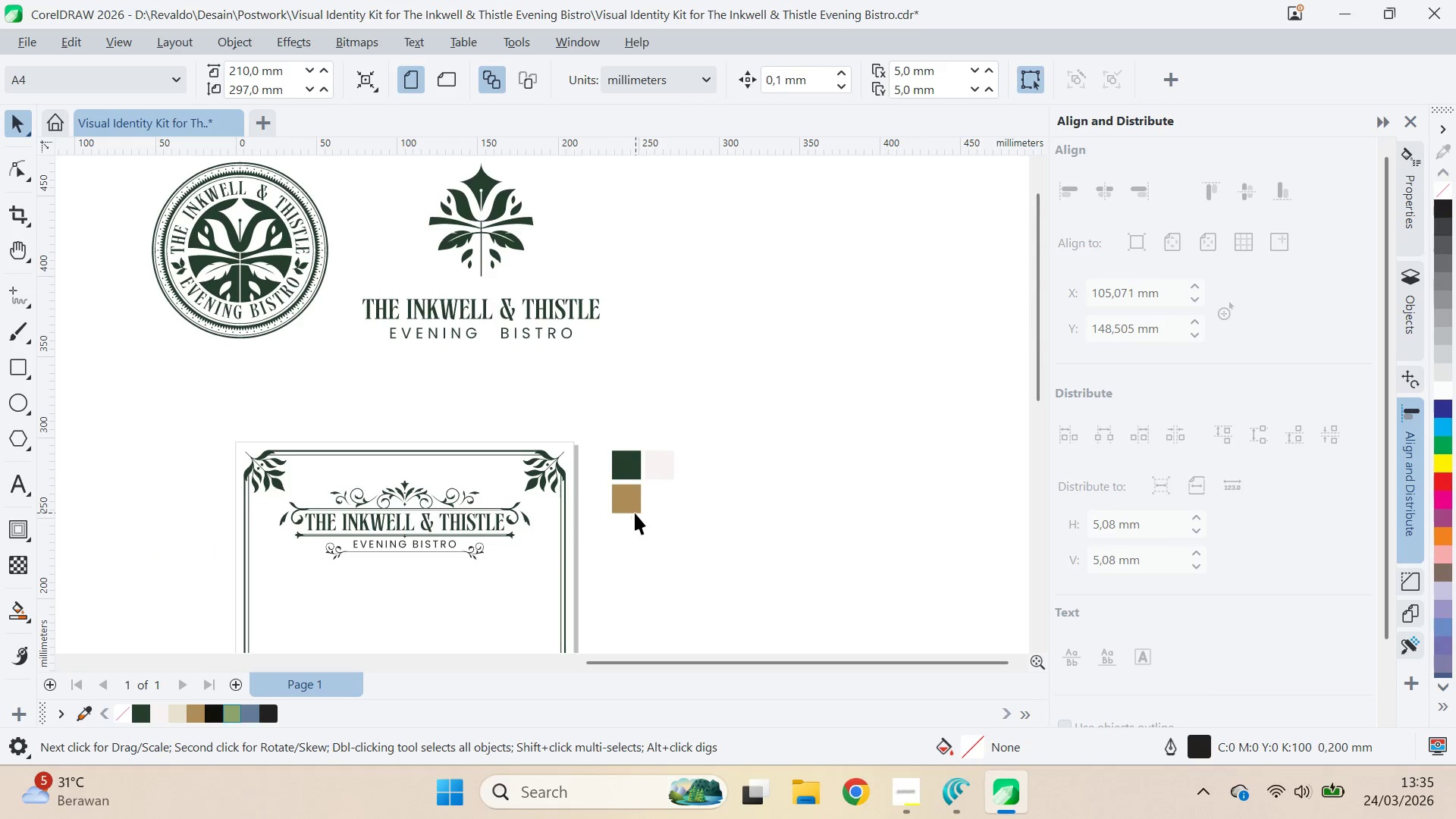 
left_click([635, 513])
 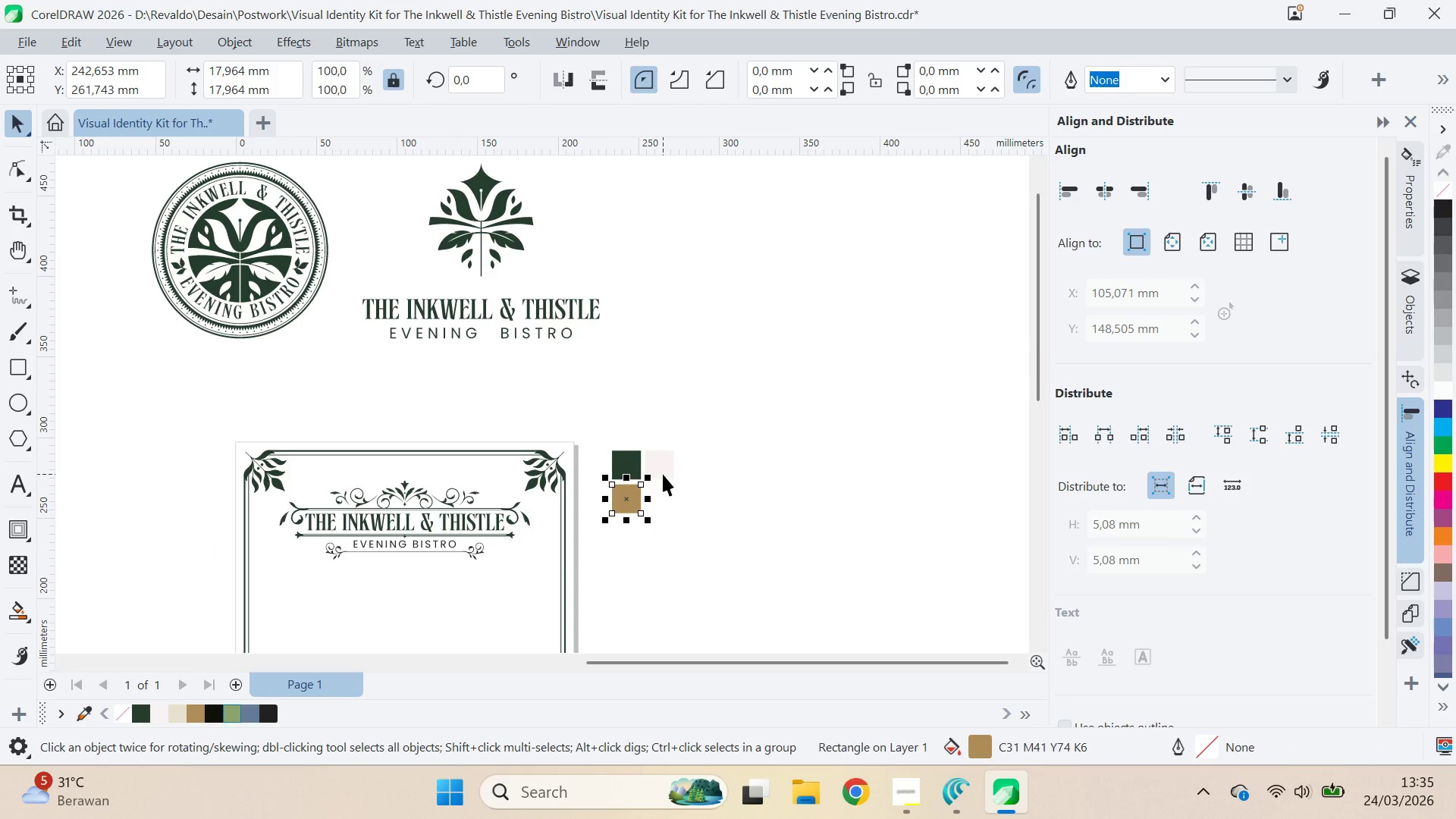 
key(Control+Z)
 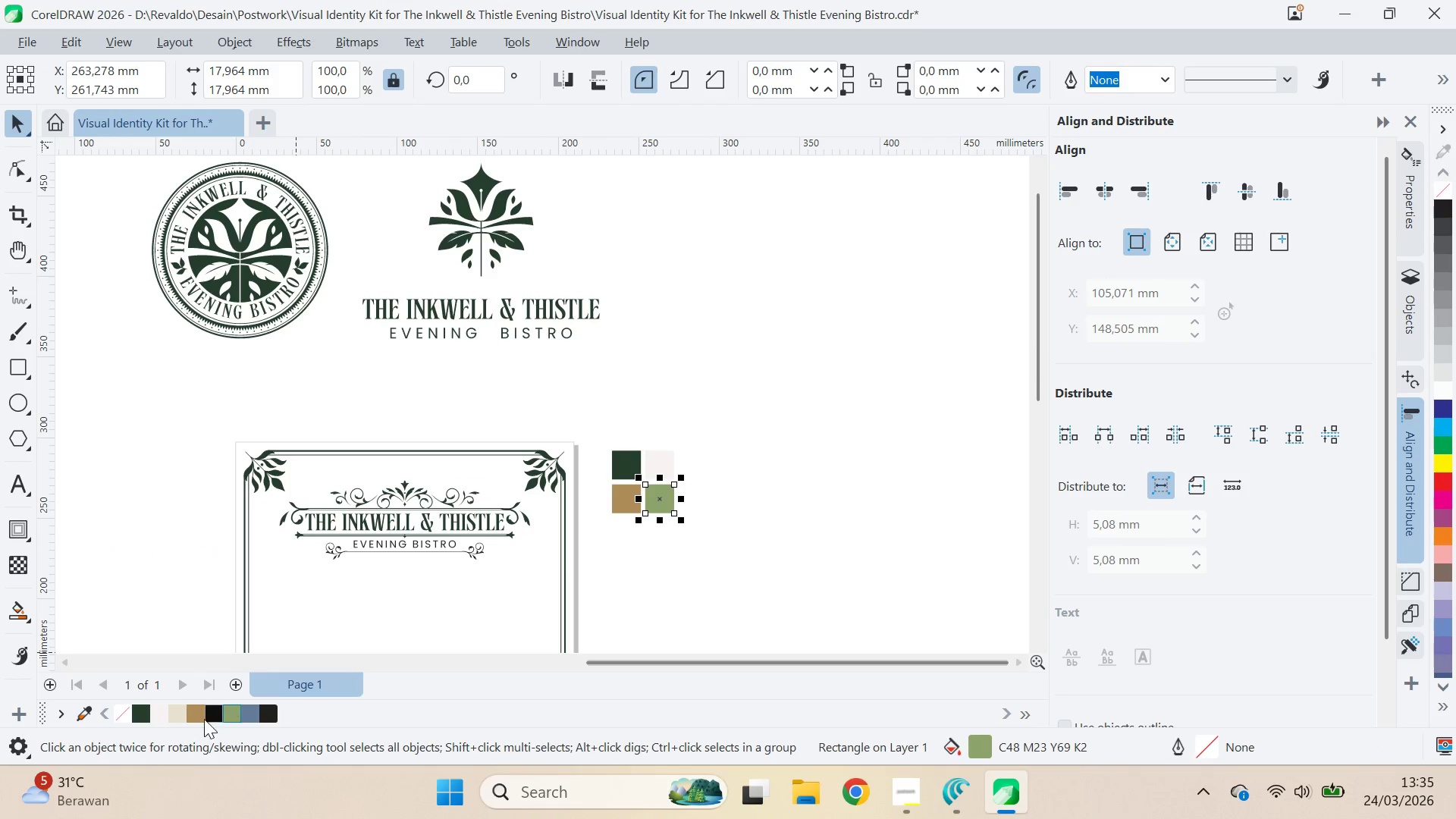 
left_click([177, 717])
 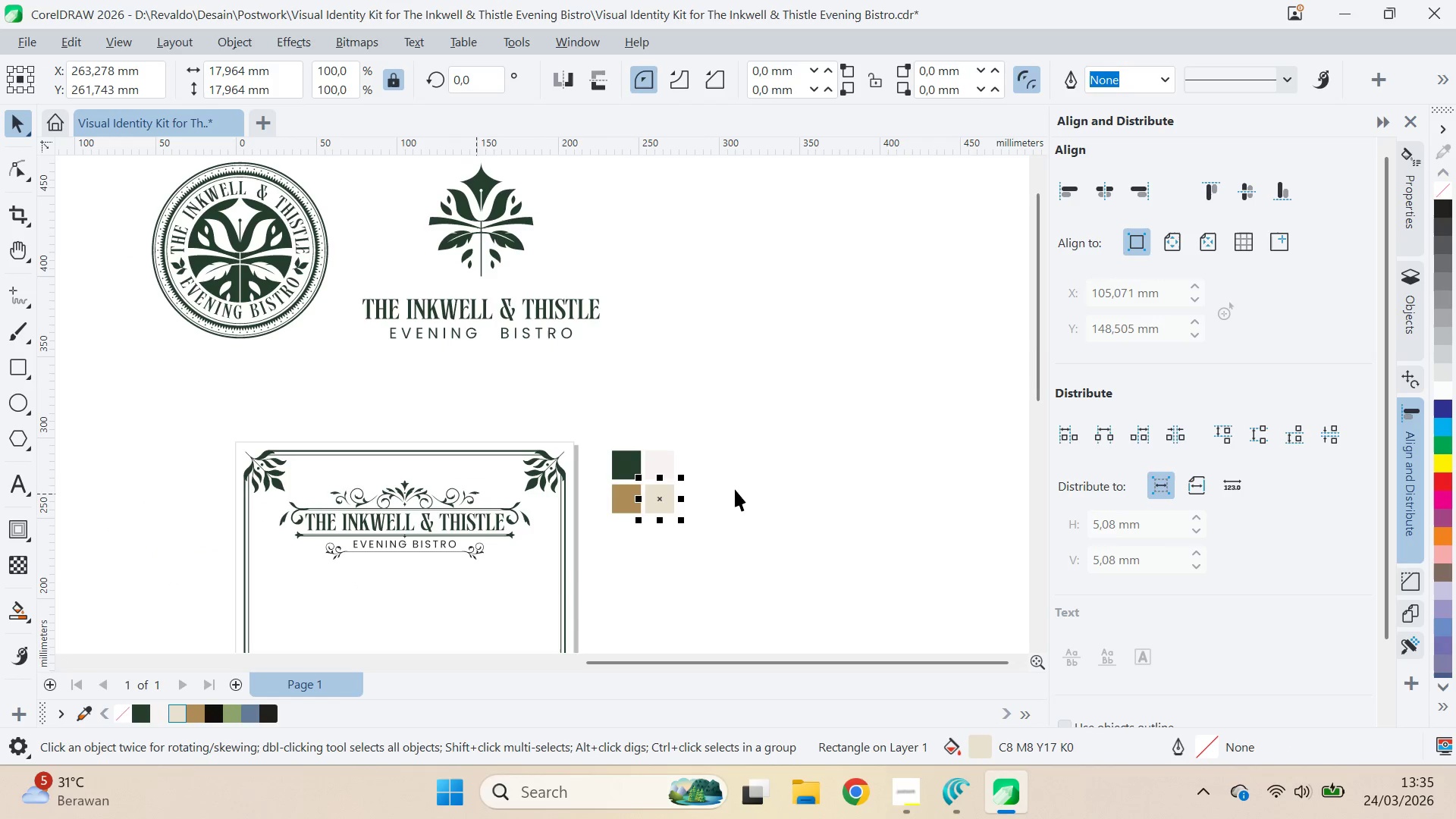 
left_click([736, 489])
 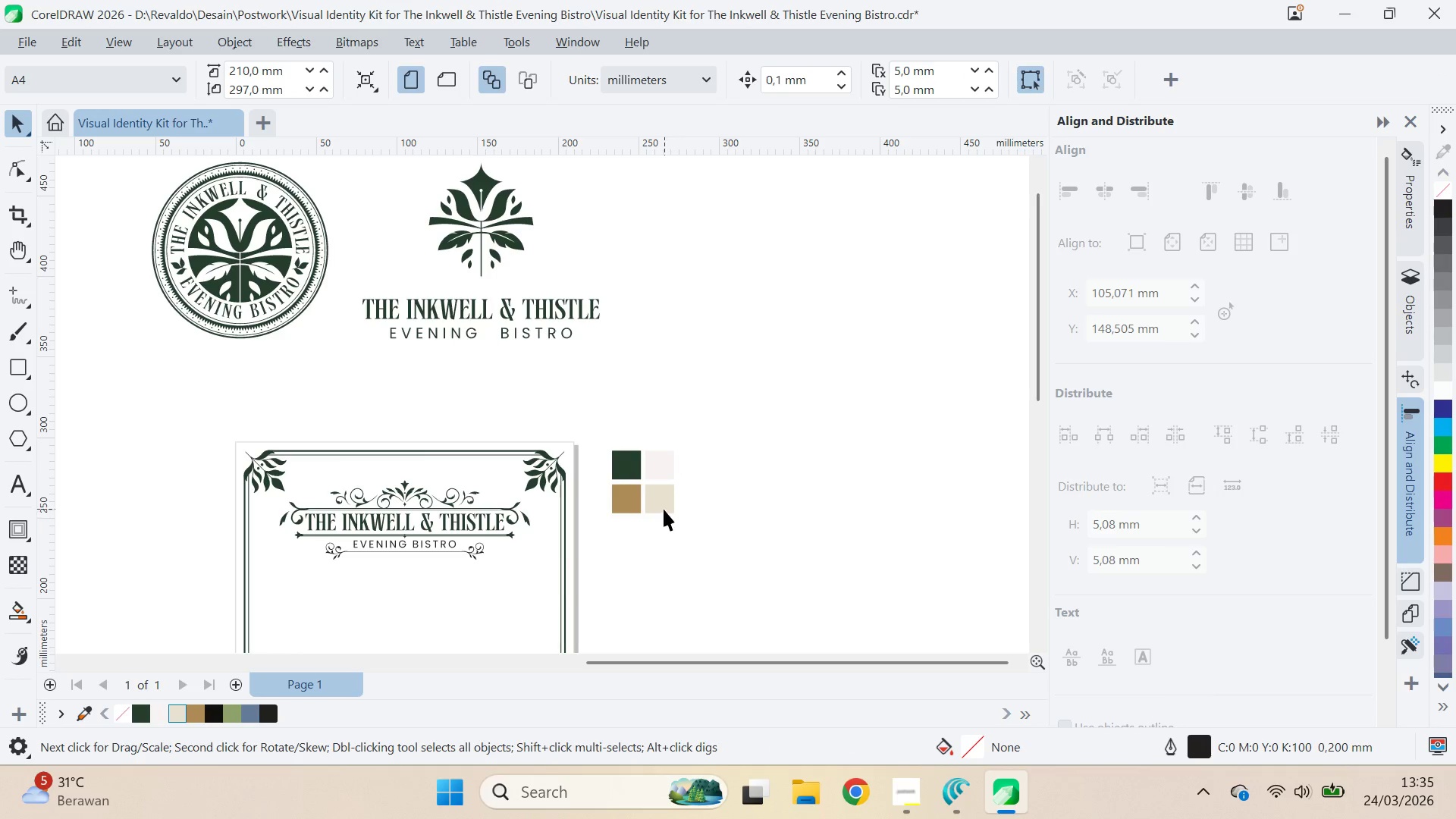 
scroll: coordinate [664, 509], scroll_direction: up, amount: 2.0
 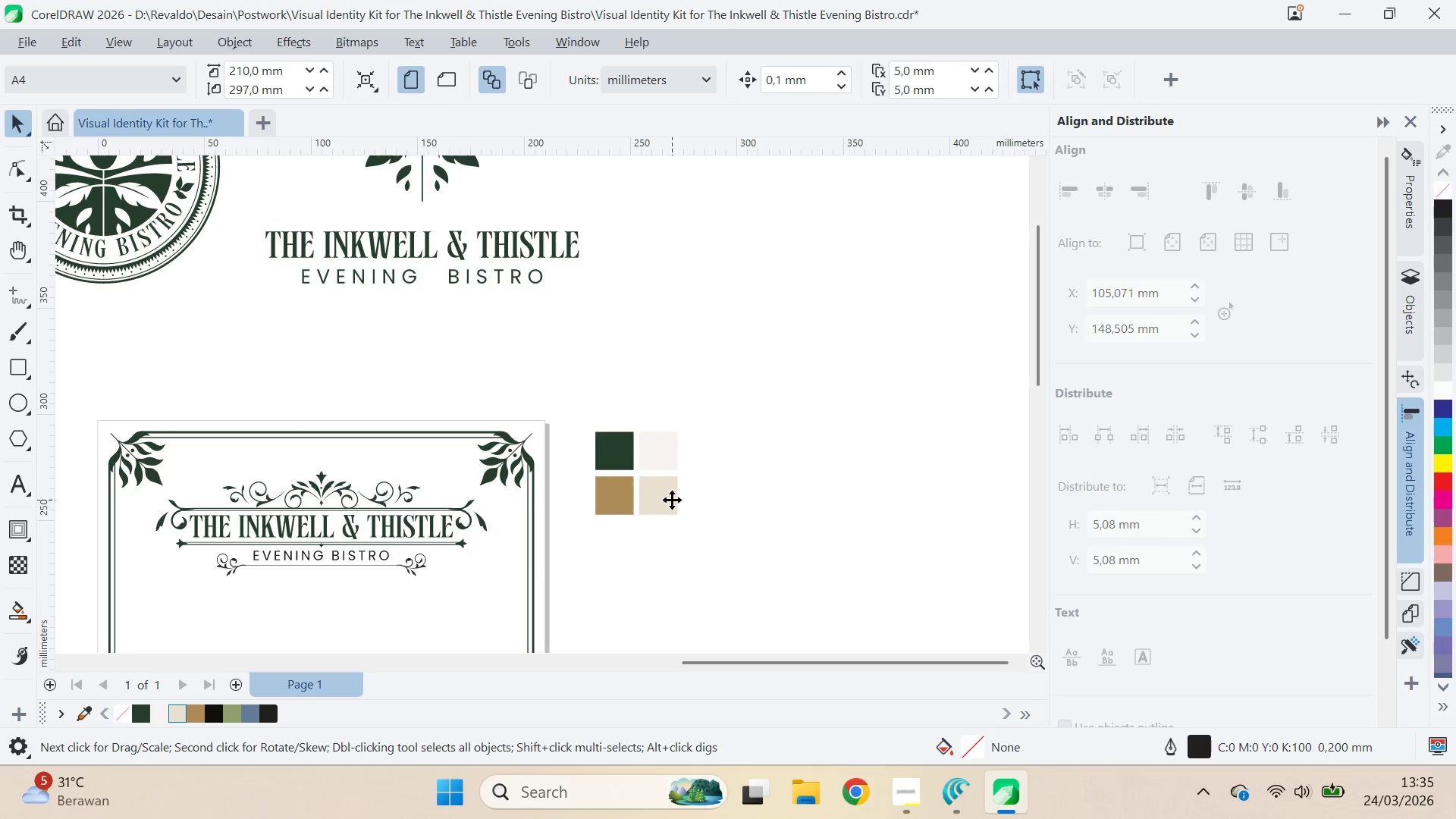 
hold_key(key=ShiftLeft, duration=0.42)
 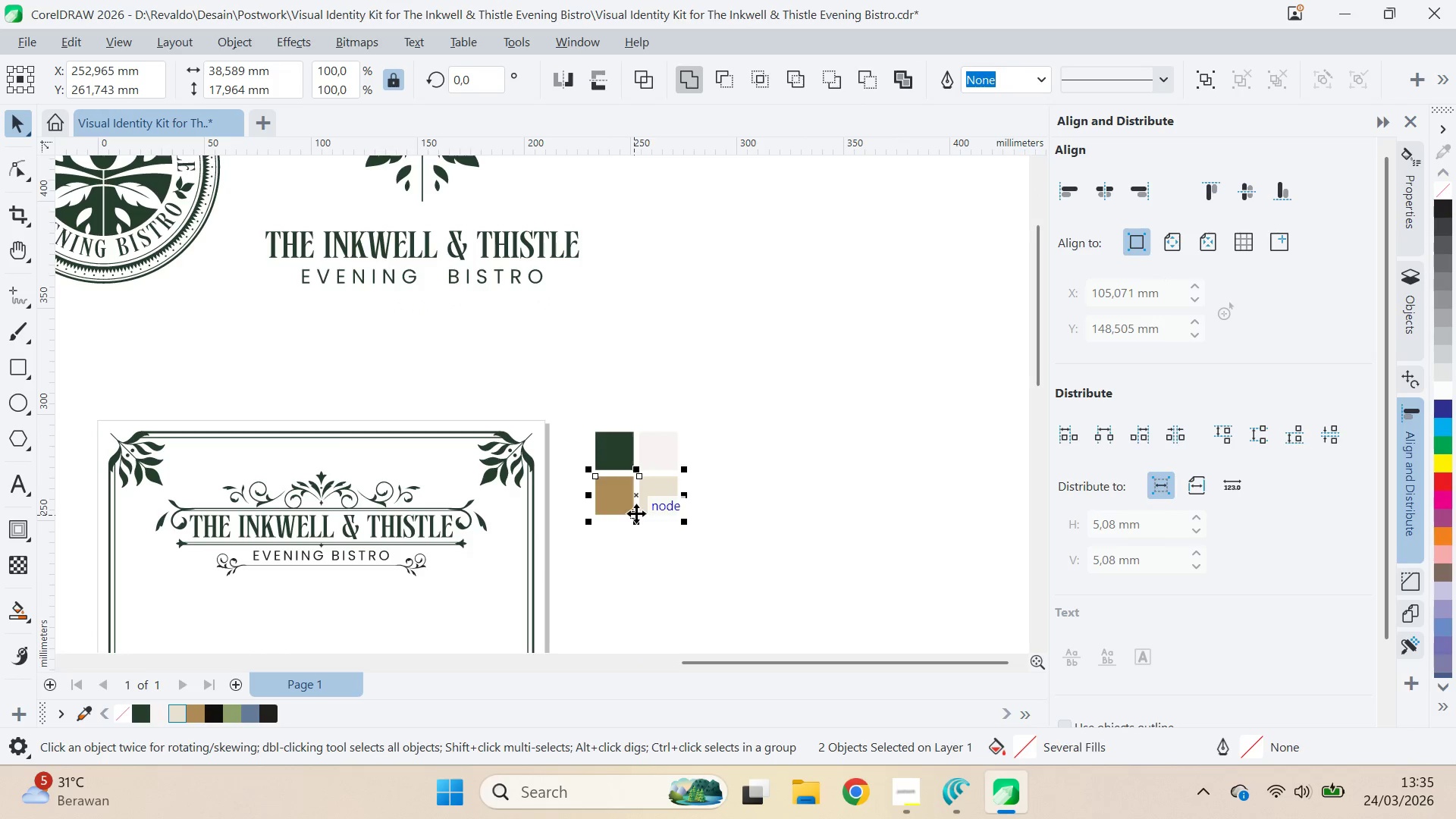 
key(Delete)
 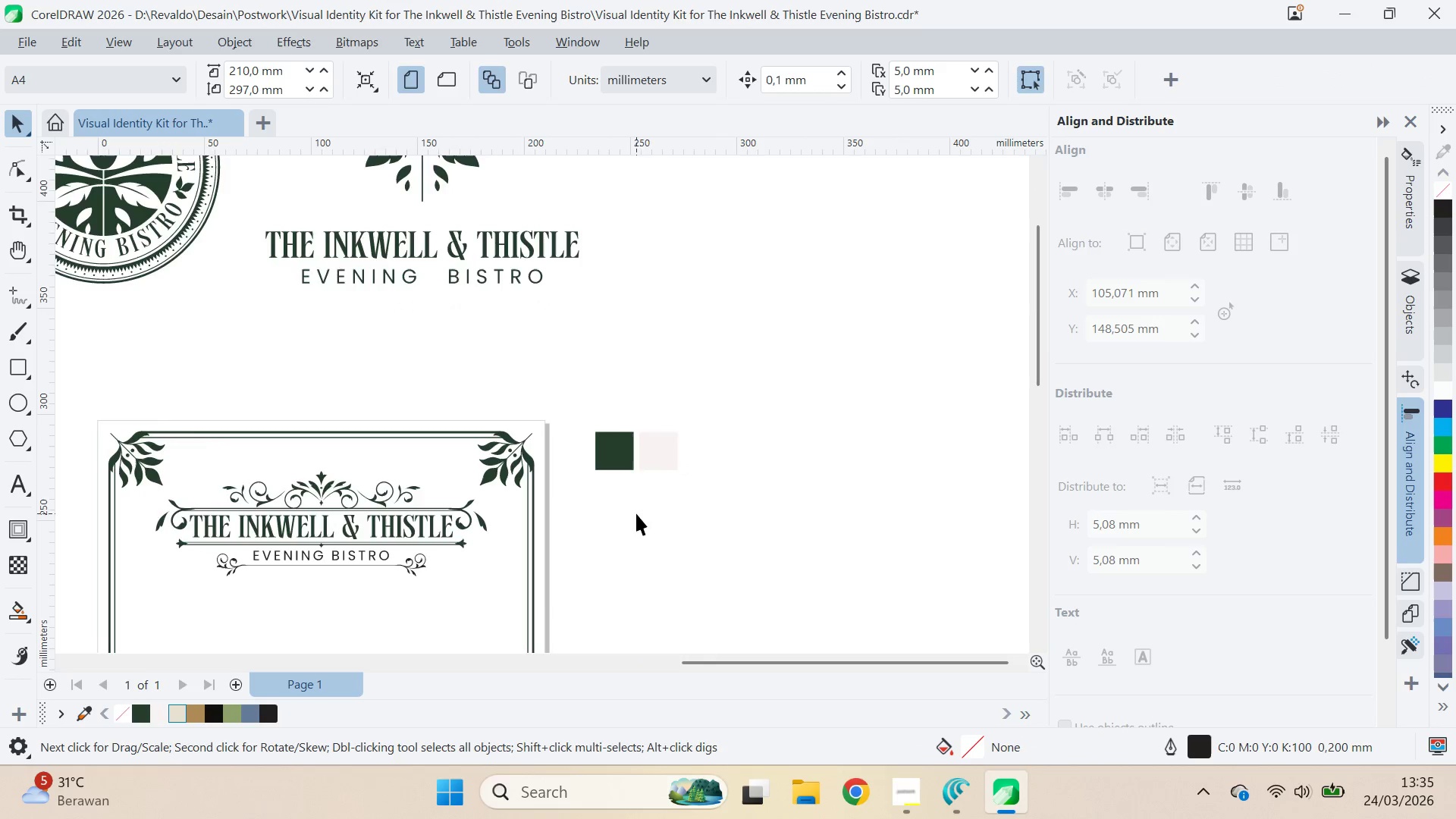 
left_click_drag(start_coordinate=[688, 463], to_coordinate=[610, 526])
 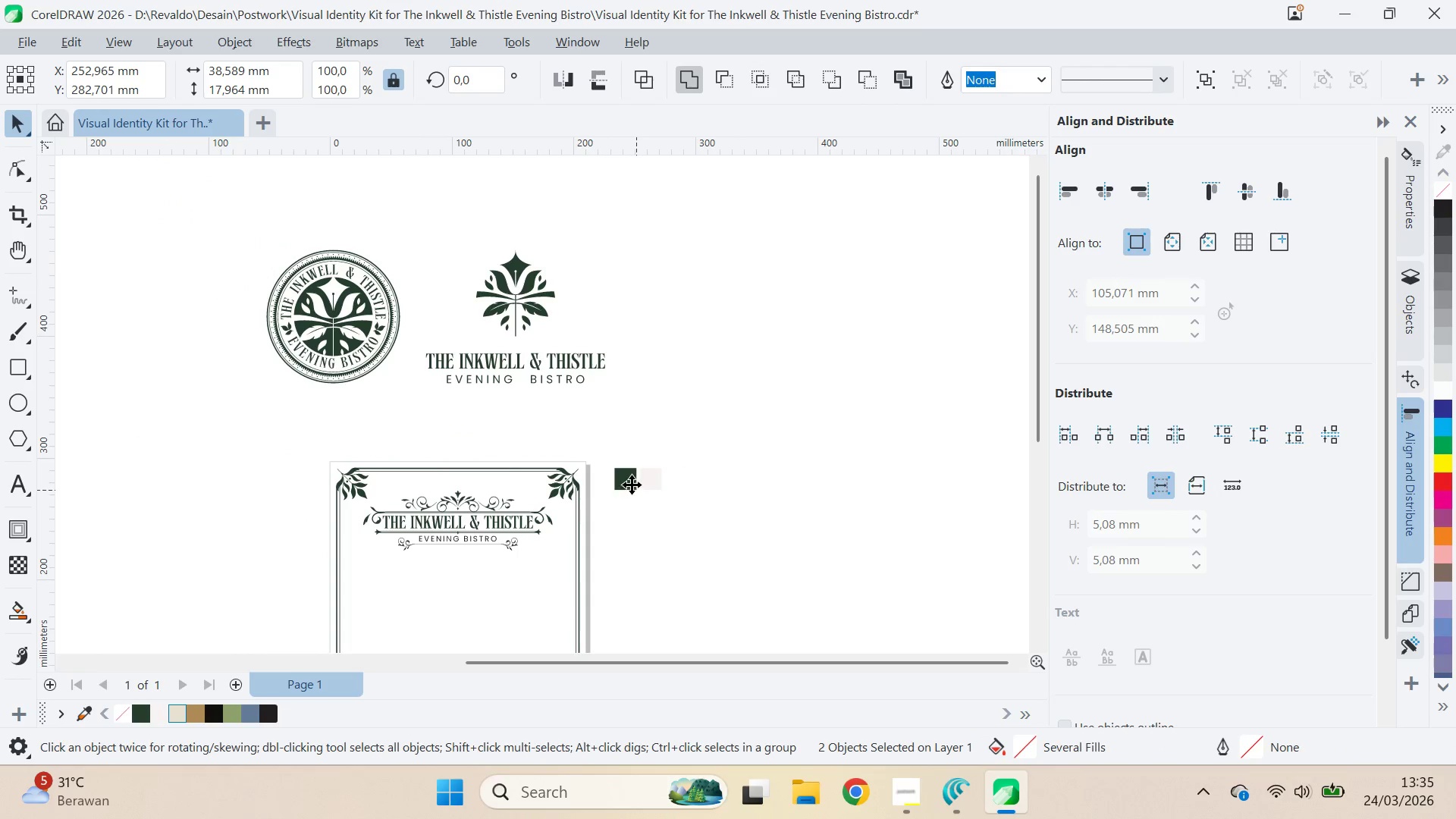 
scroll: coordinate [641, 515], scroll_direction: down, amount: 4.0
 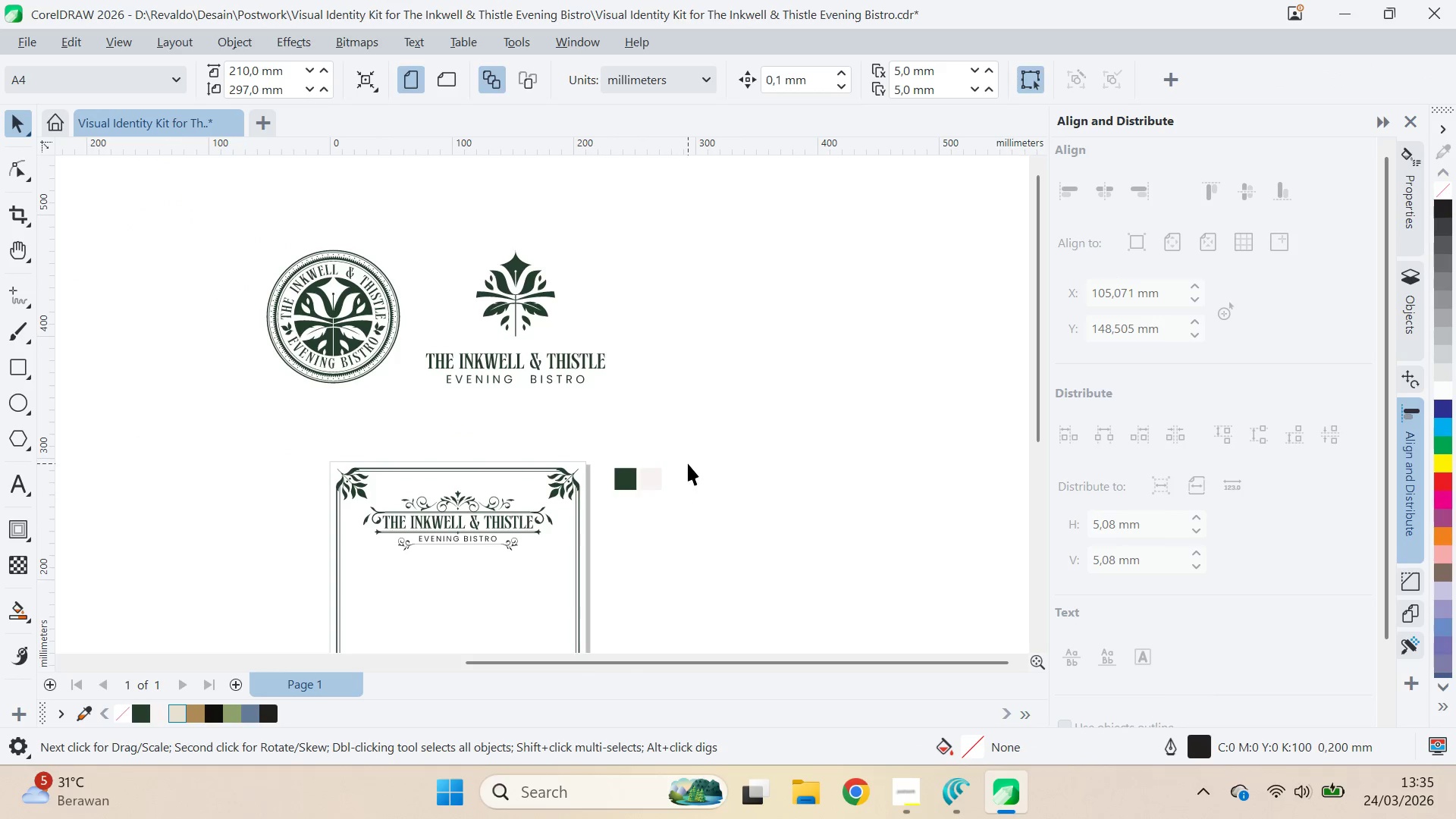 
left_click_drag(start_coordinate=[633, 486], to_coordinate=[298, 459])
 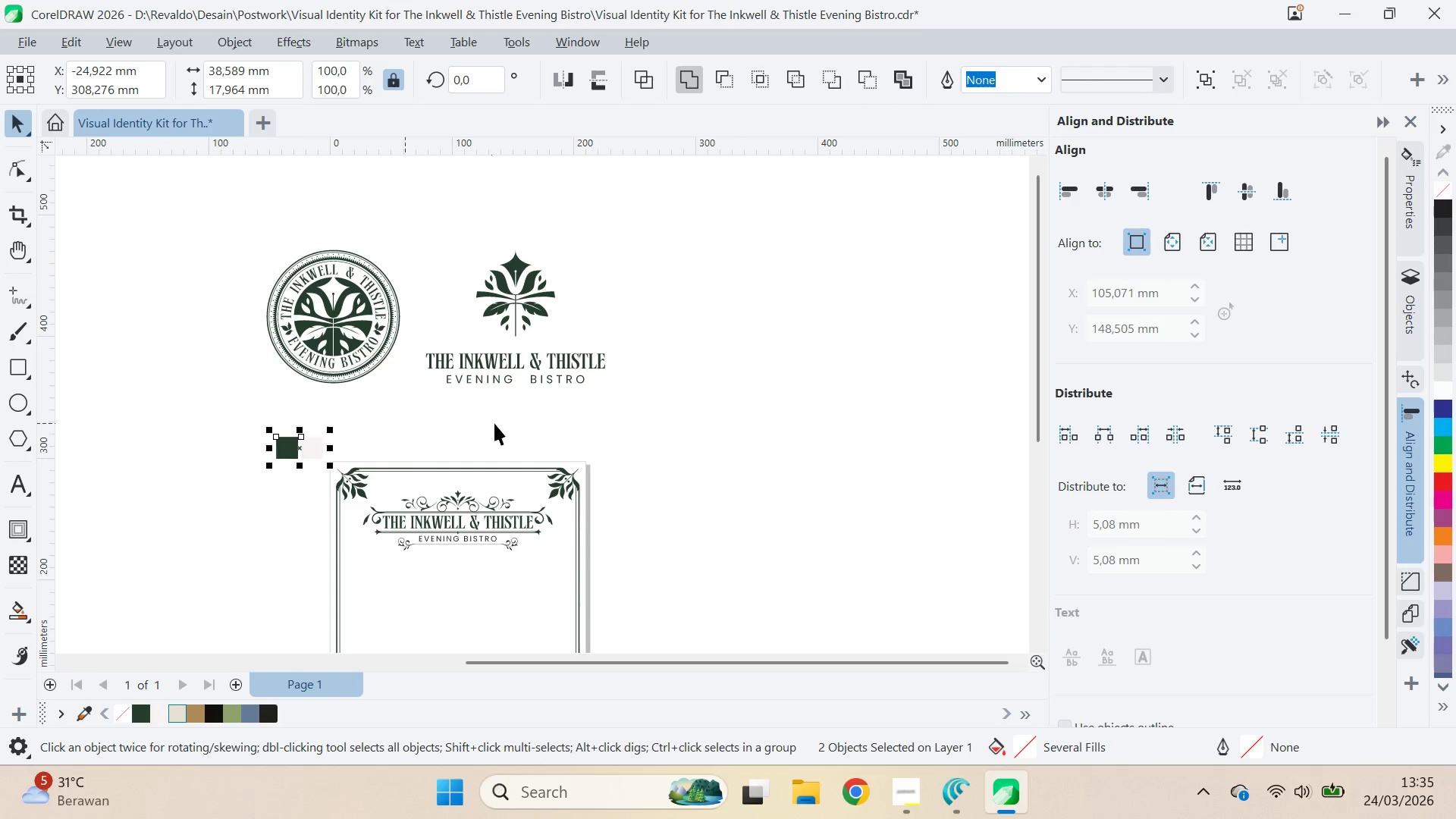 
left_click([494, 423])
 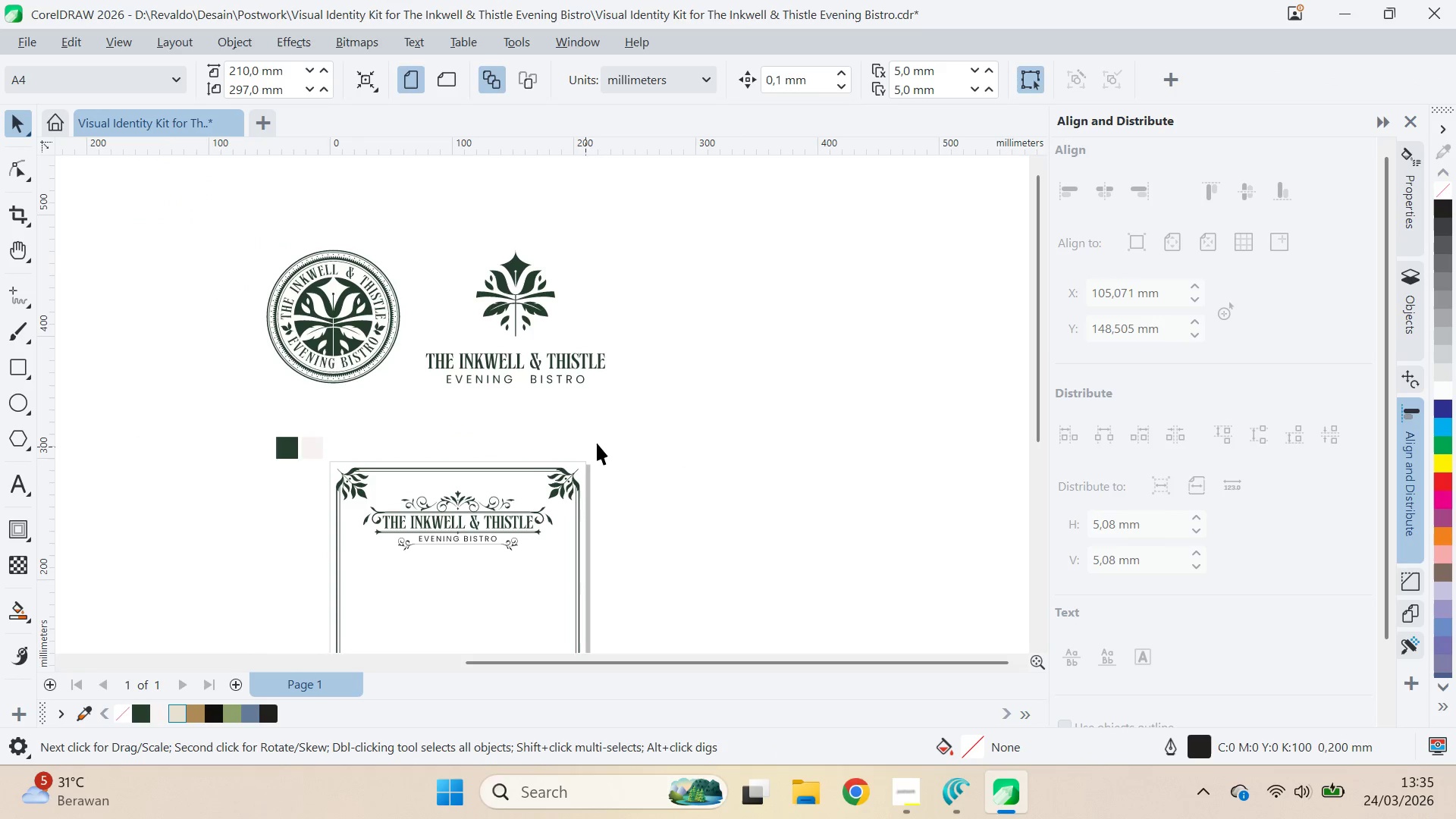 
scroll: coordinate [614, 442], scroll_direction: down, amount: 1.0
 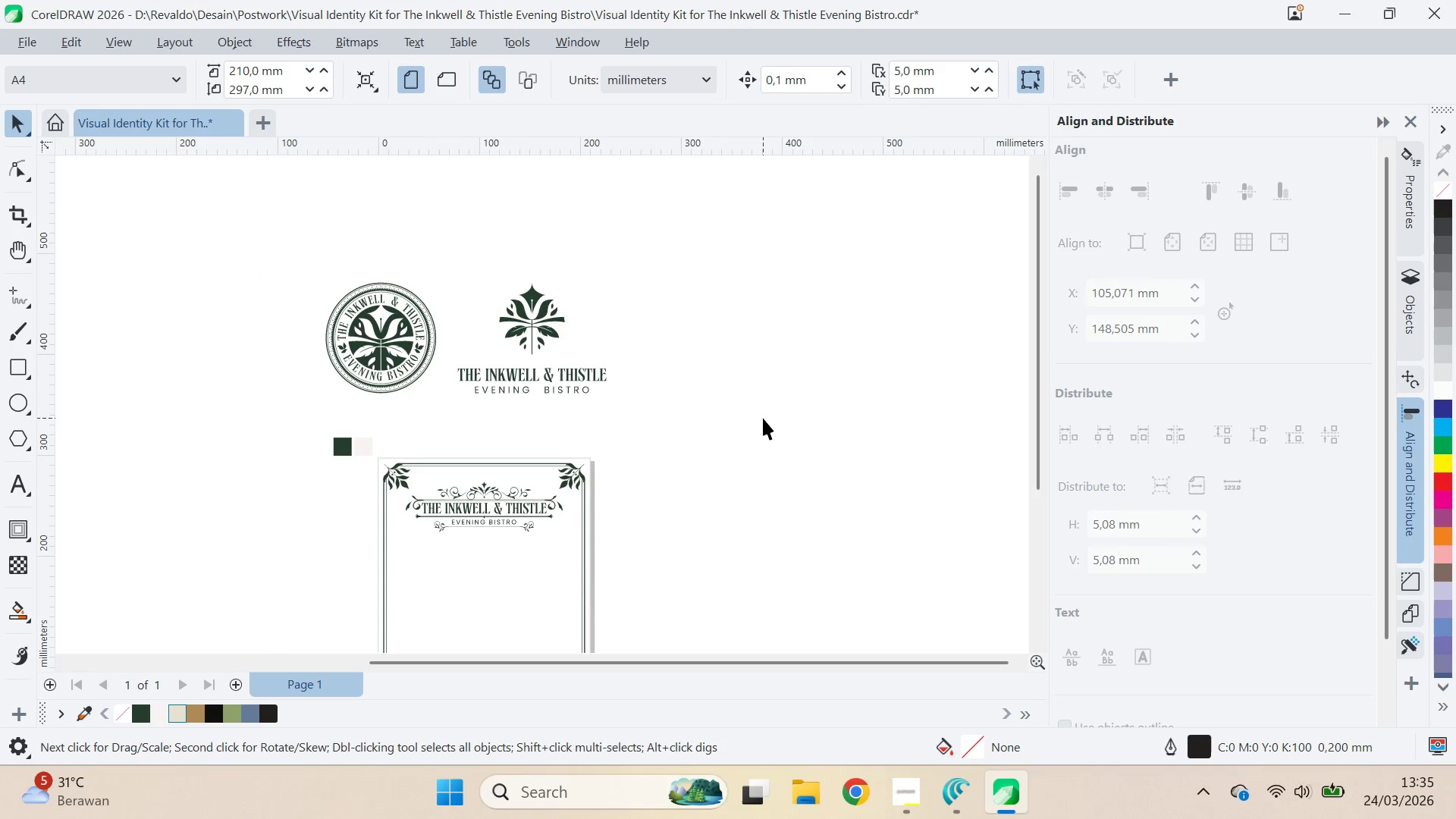 
key(Control+S)
 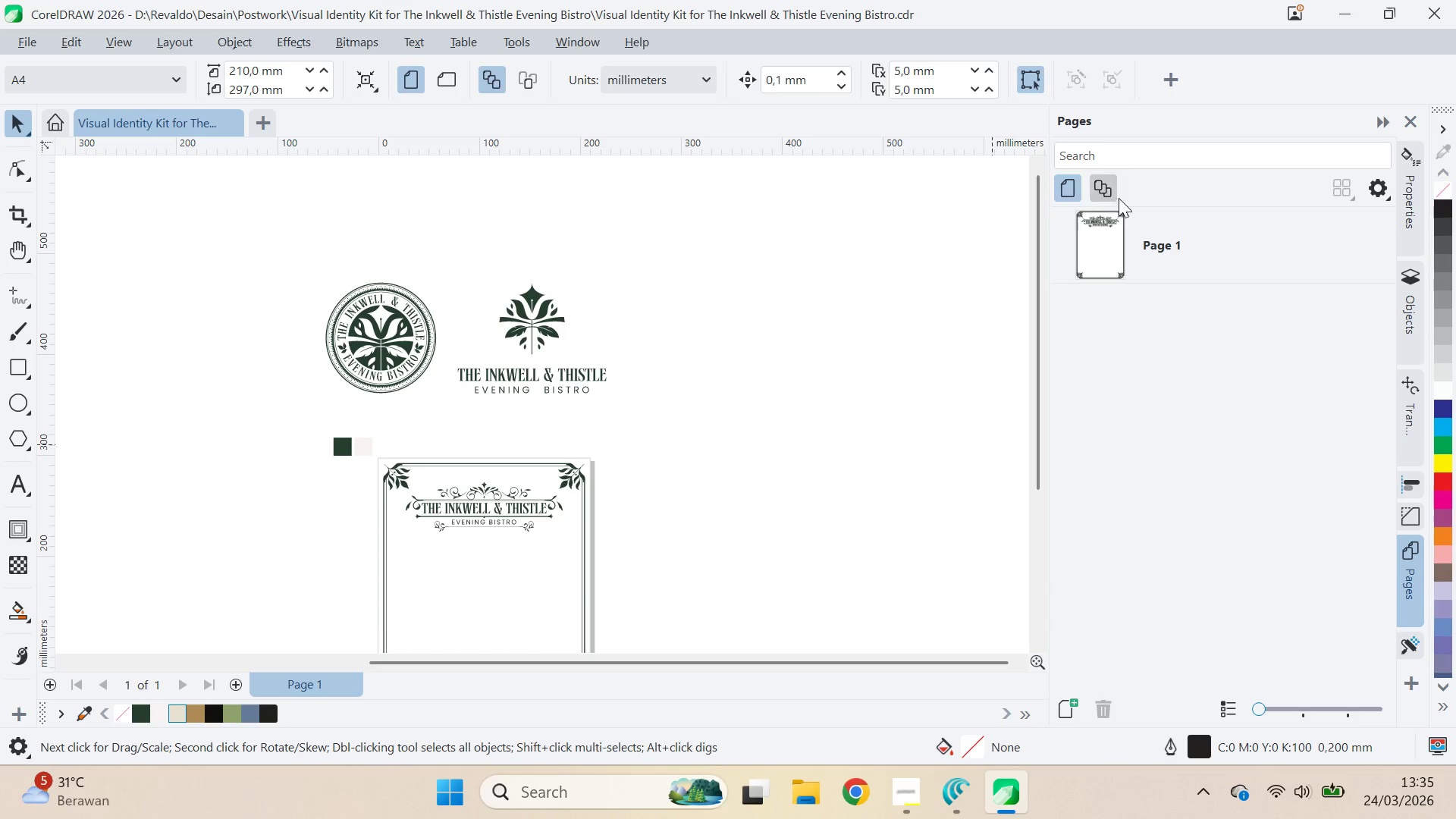 
left_click([1112, 190])
 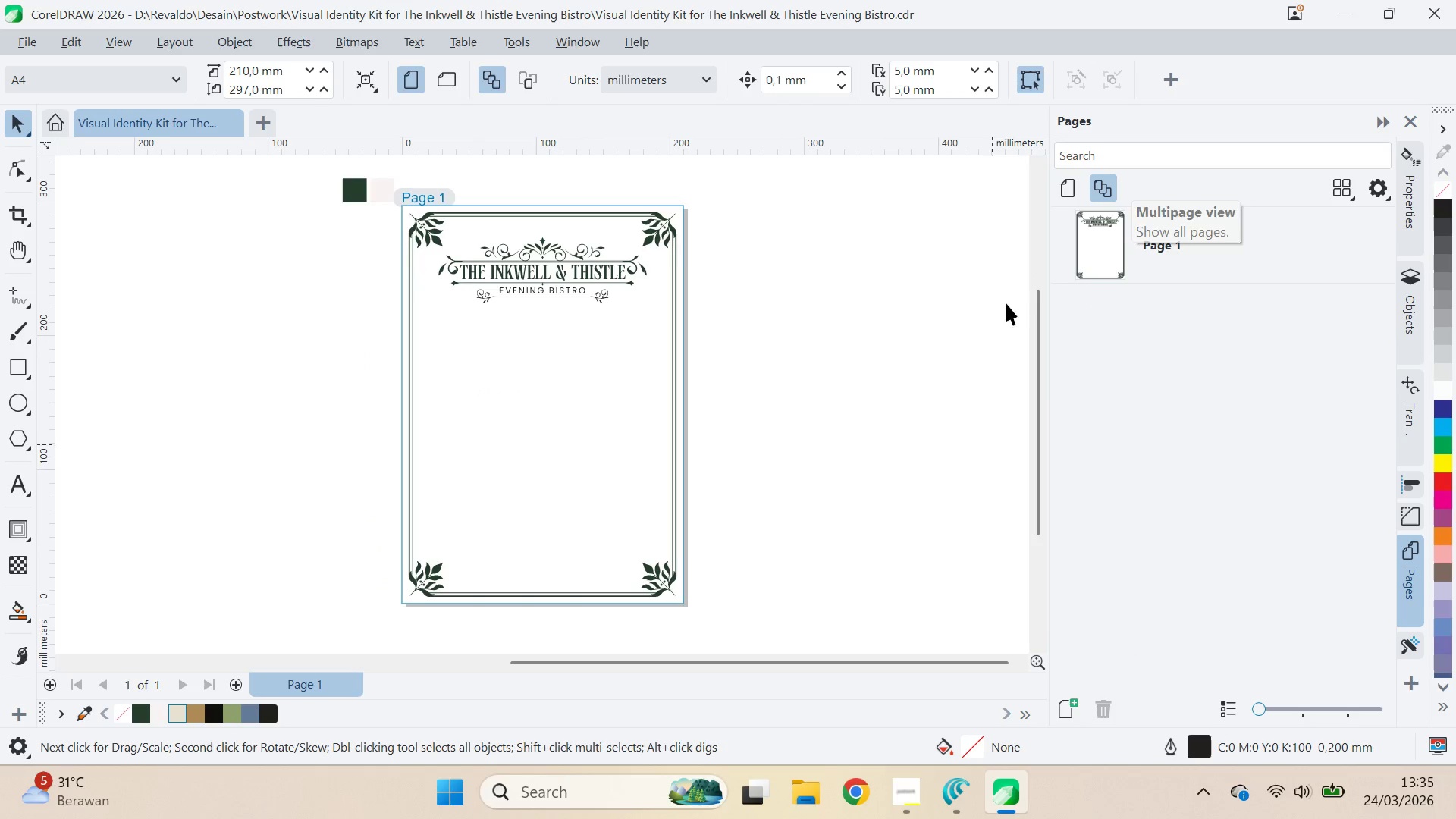 
type(QV)
 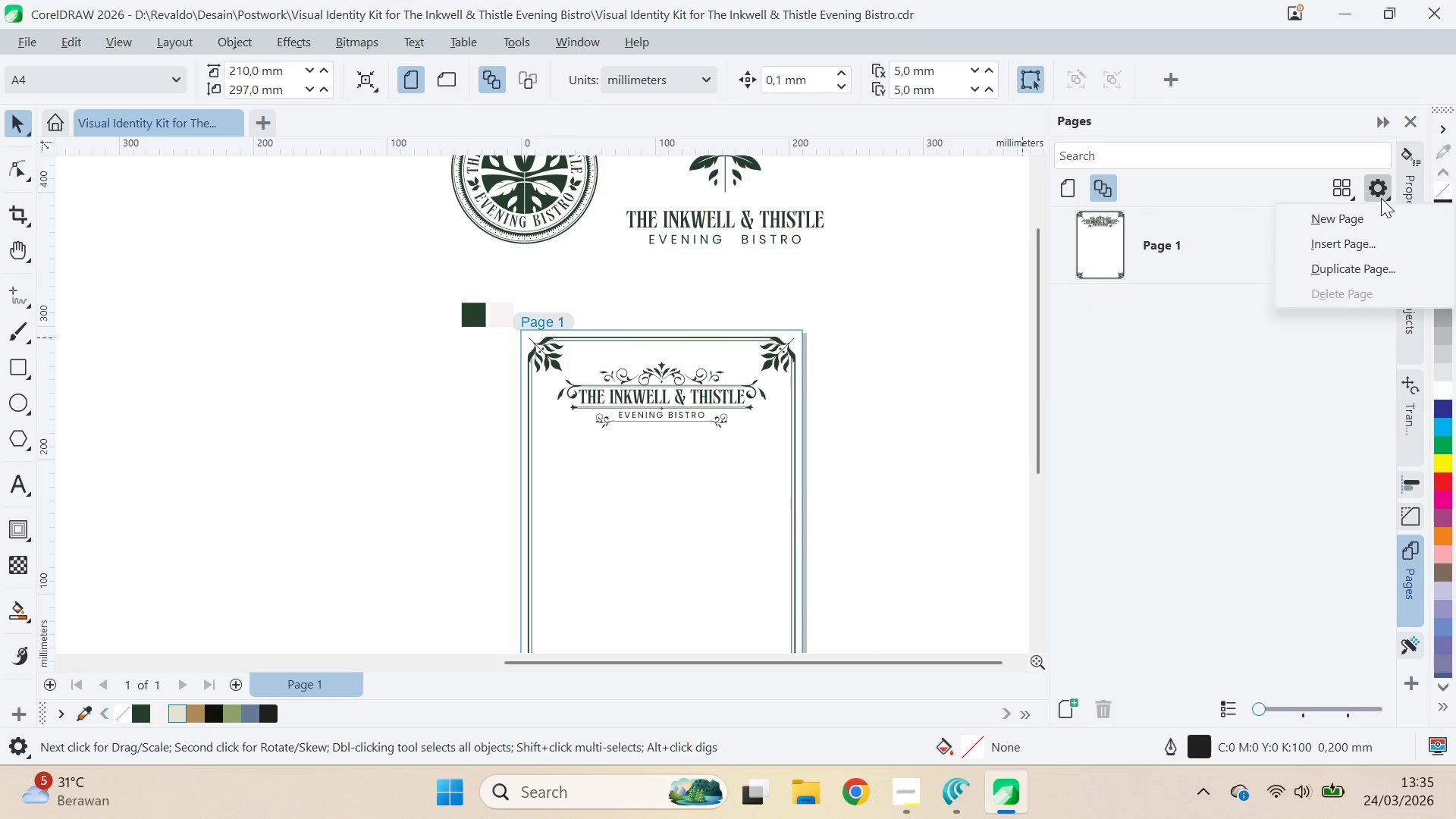 
left_click_drag(start_coordinate=[824, 310], to_coordinate=[943, 435])
 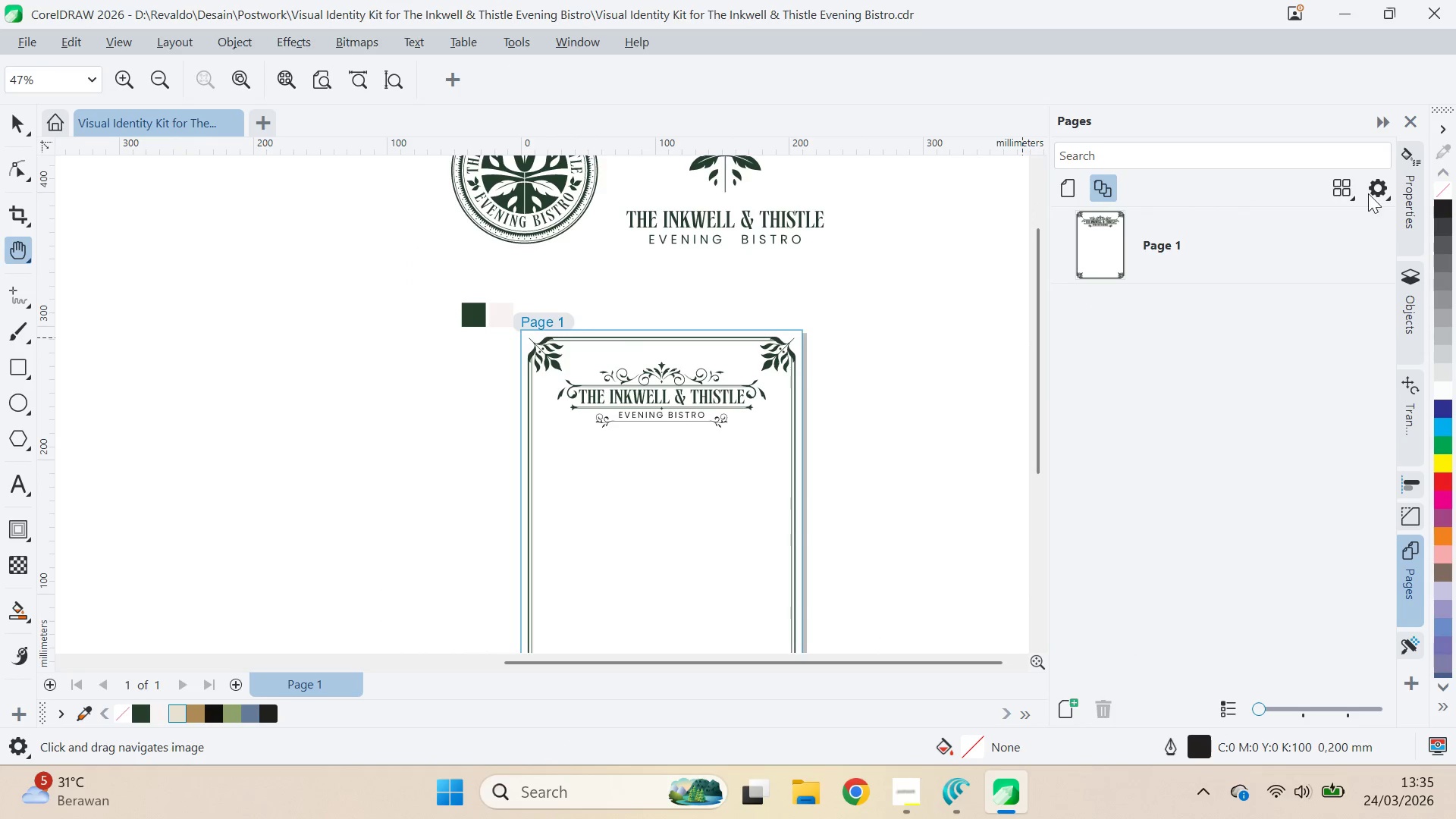 
left_click([1381, 198])
 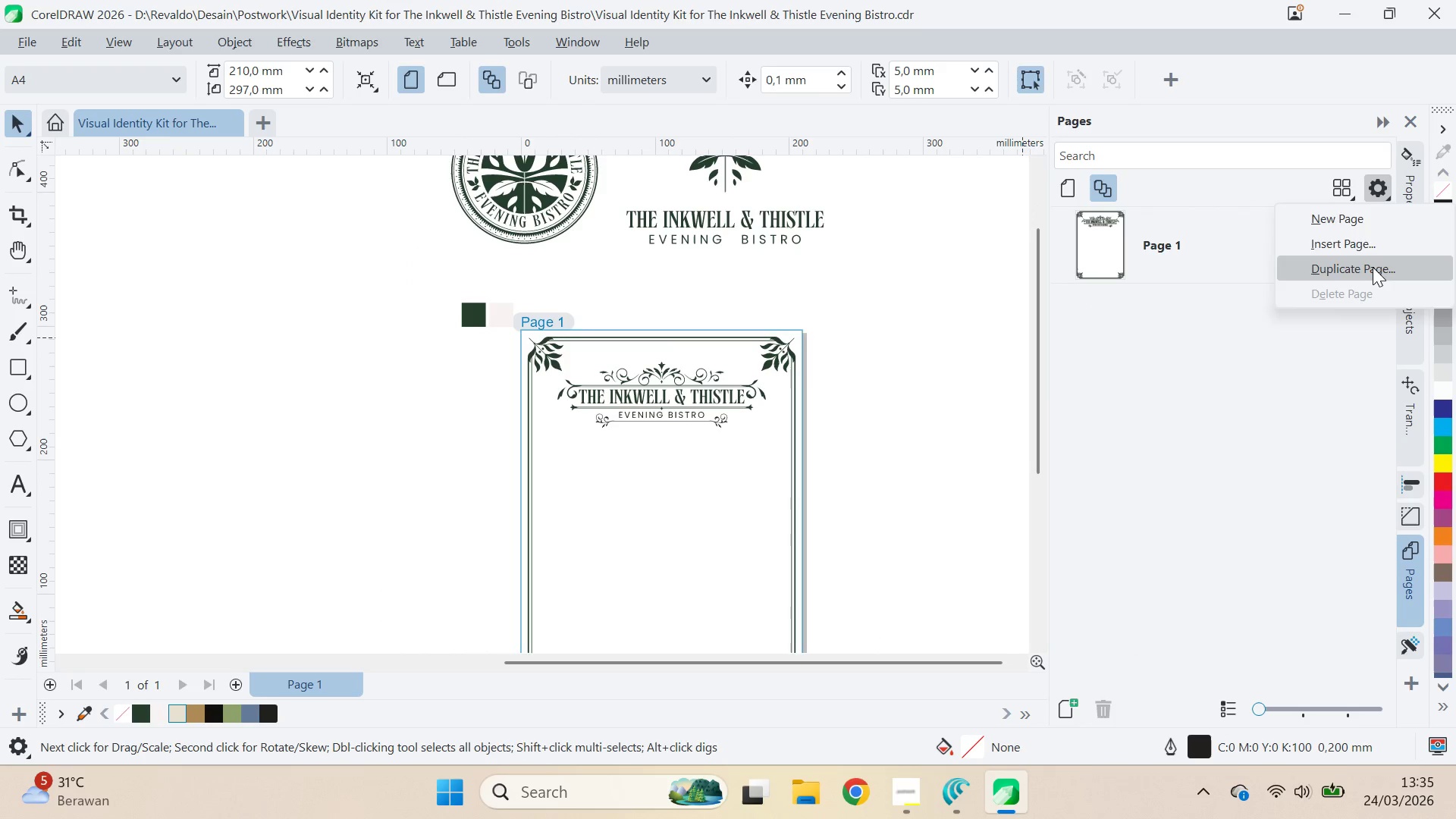 
mouse_move([1367, 193])
 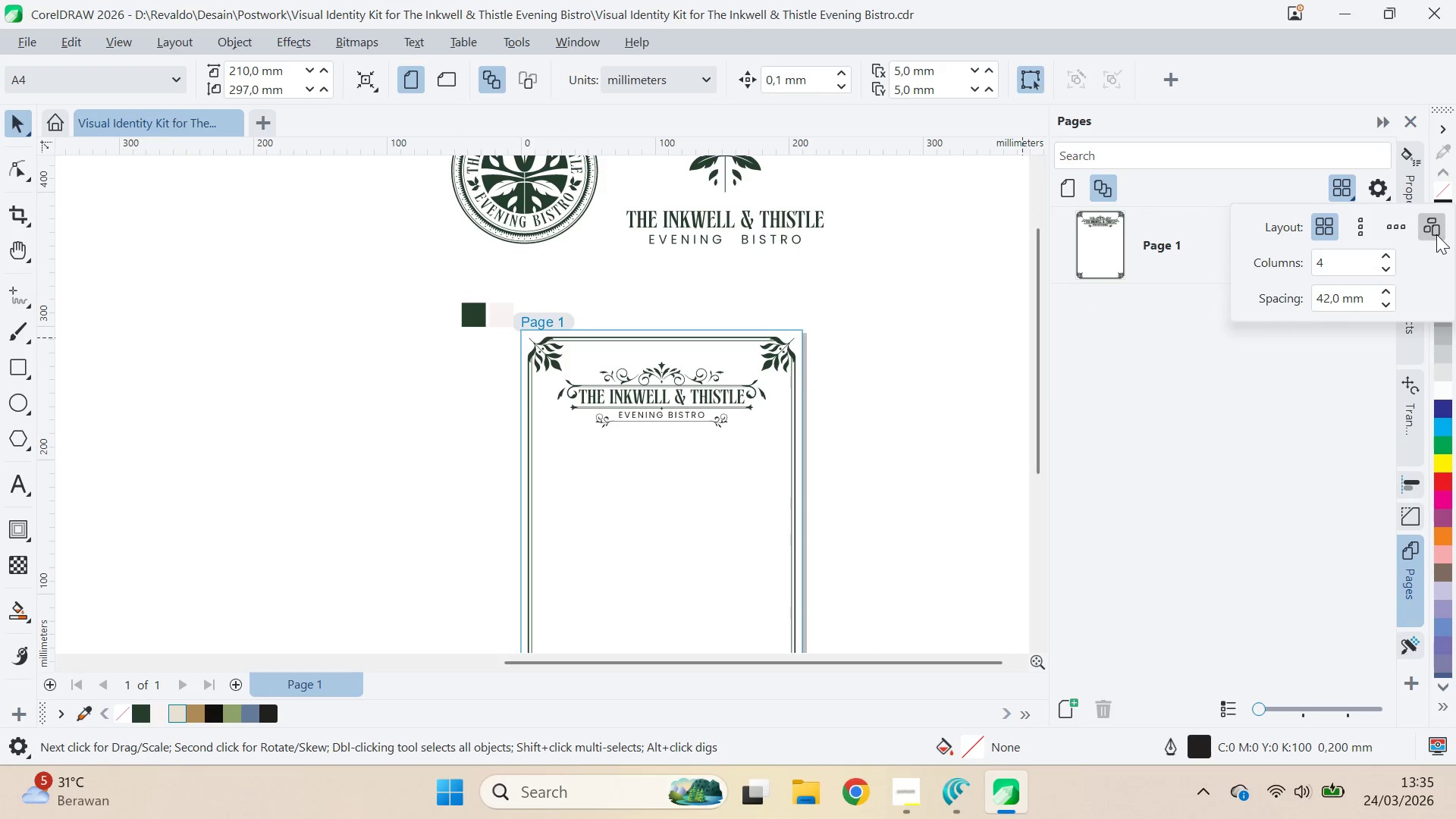 
left_click([1438, 234])
 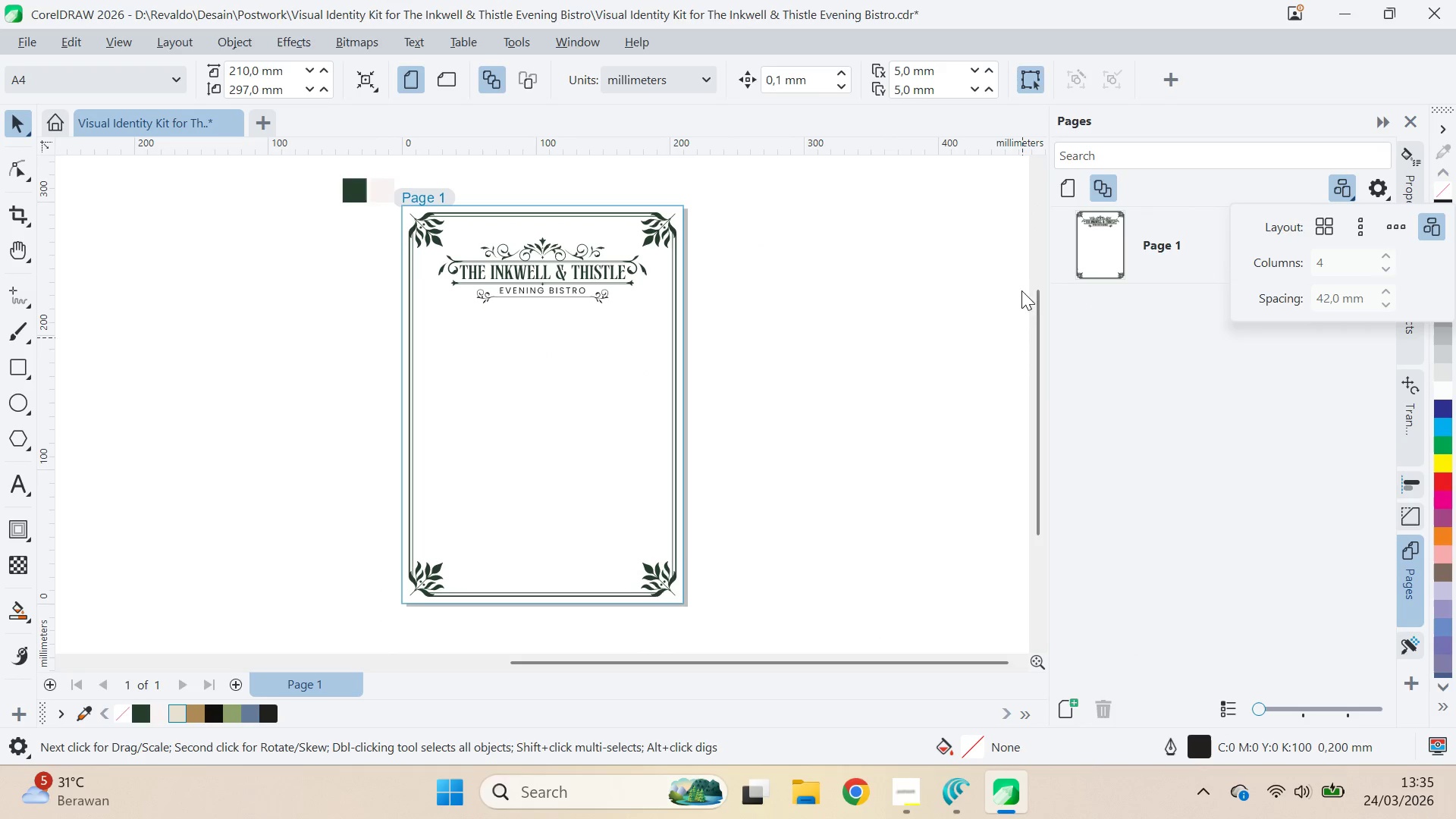 
left_click([994, 290])
 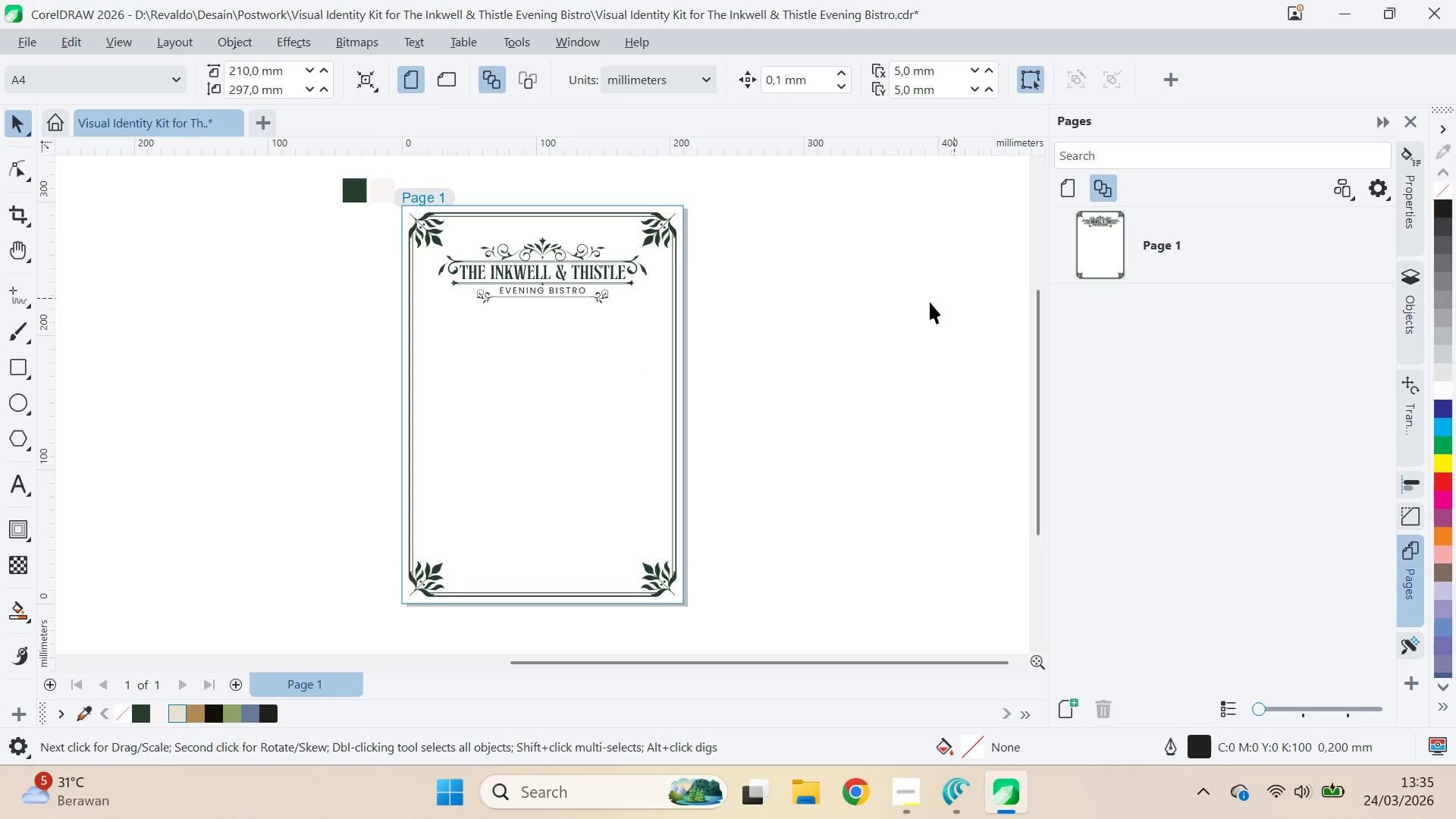 
type(QV)
 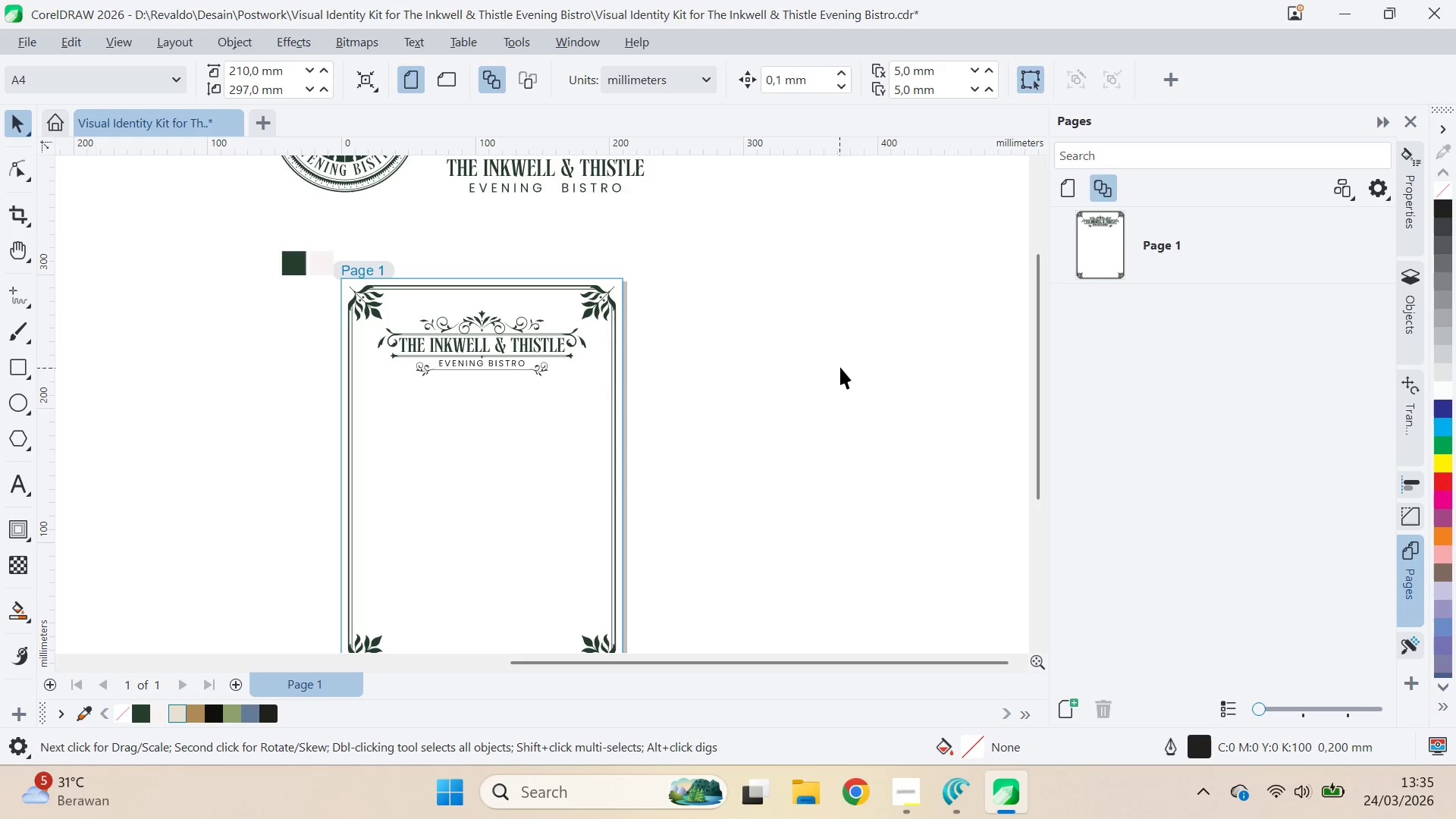 
left_click_drag(start_coordinate=[888, 299], to_coordinate=[827, 372])
 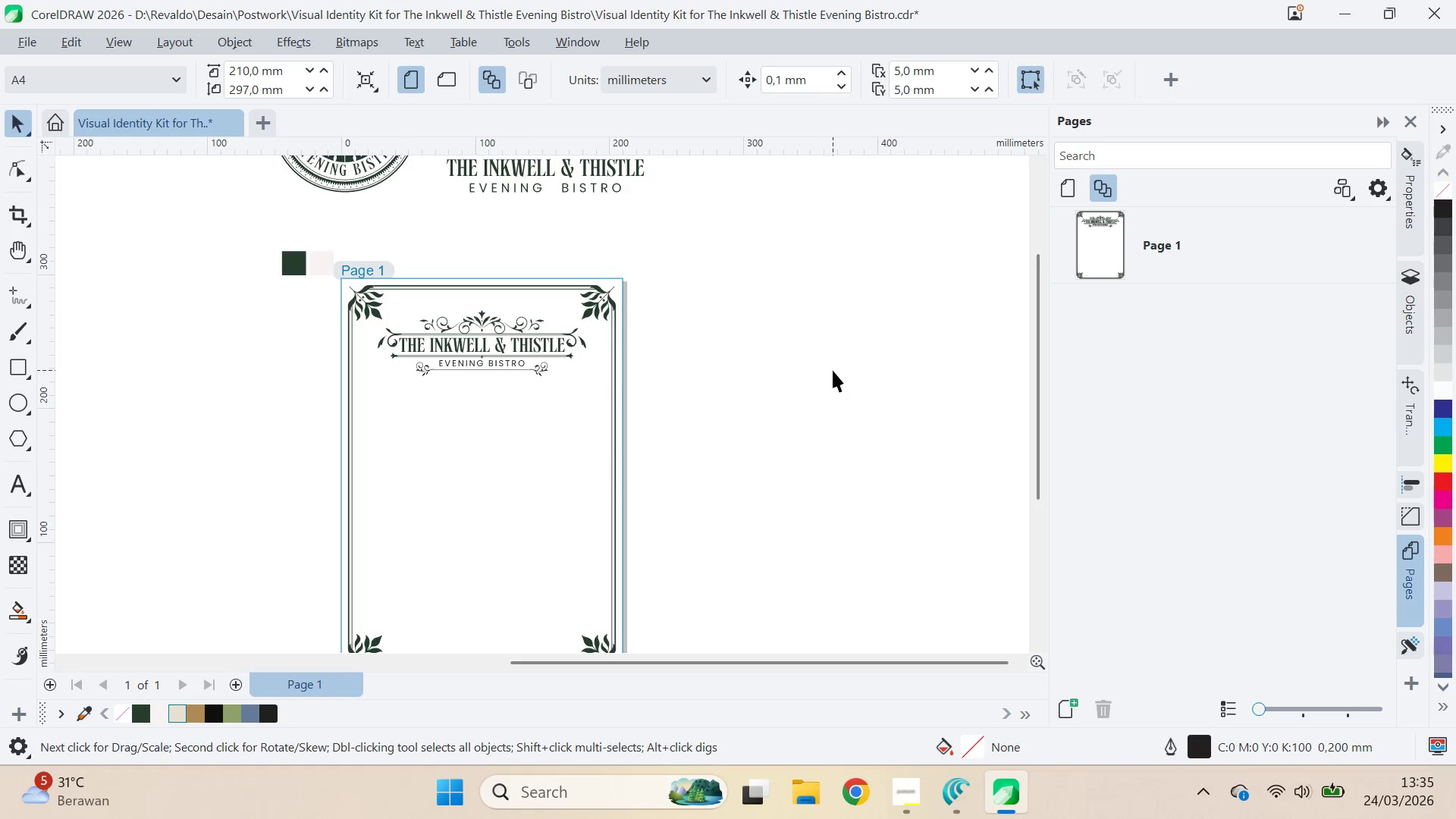 
key(Control+S)
 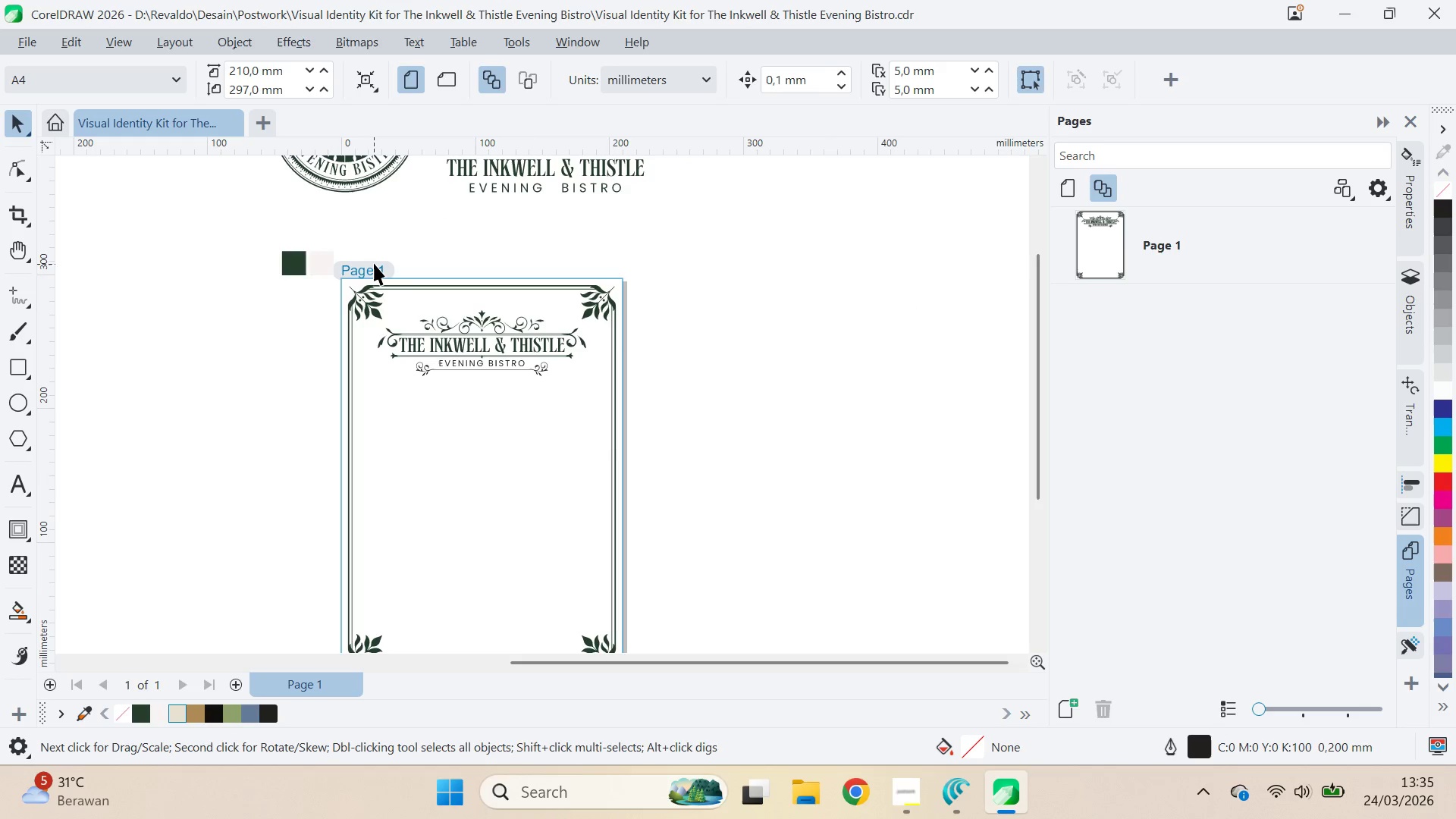 
type(QV)
 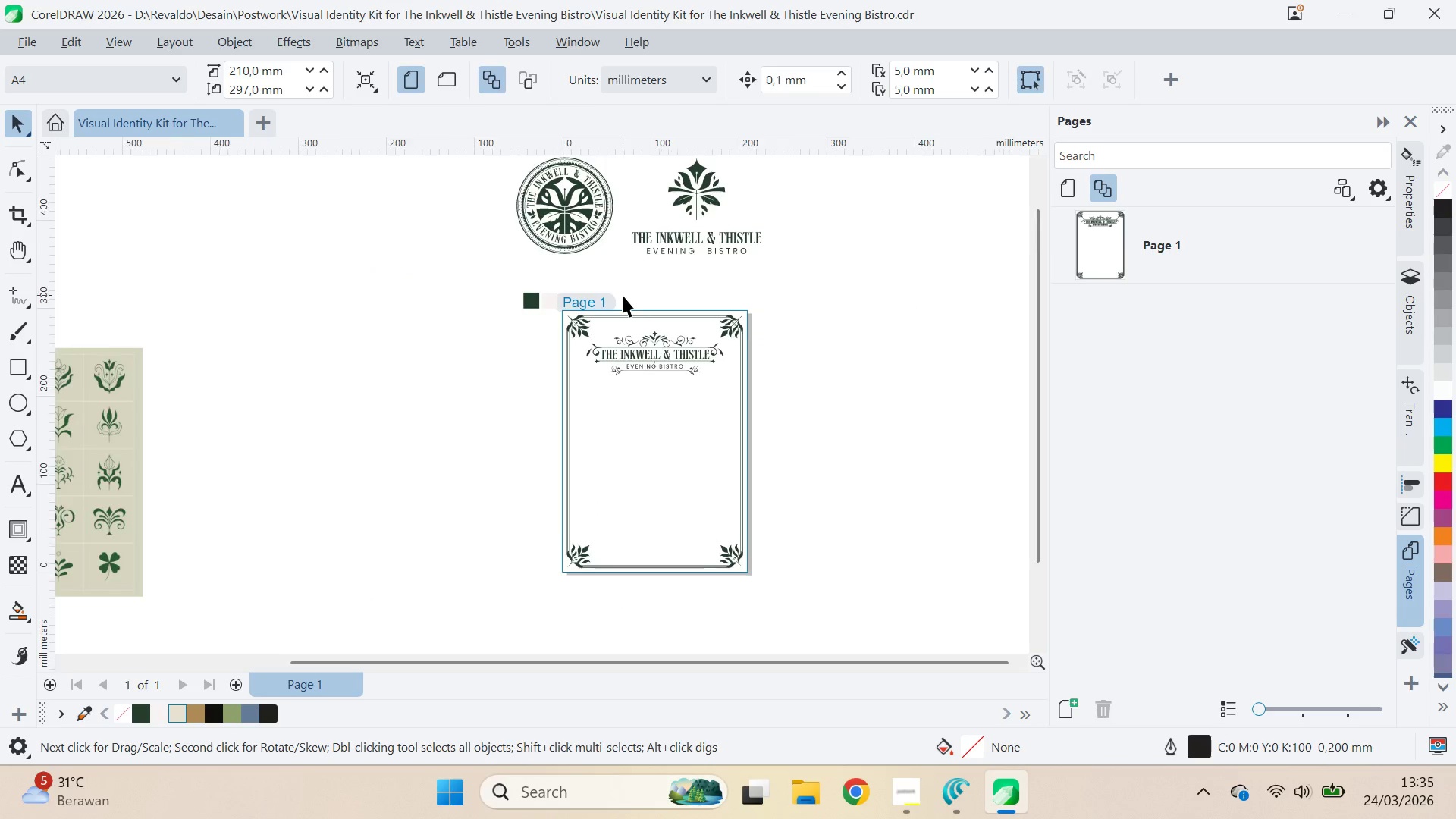 
left_click_drag(start_coordinate=[426, 253], to_coordinate=[617, 293])
 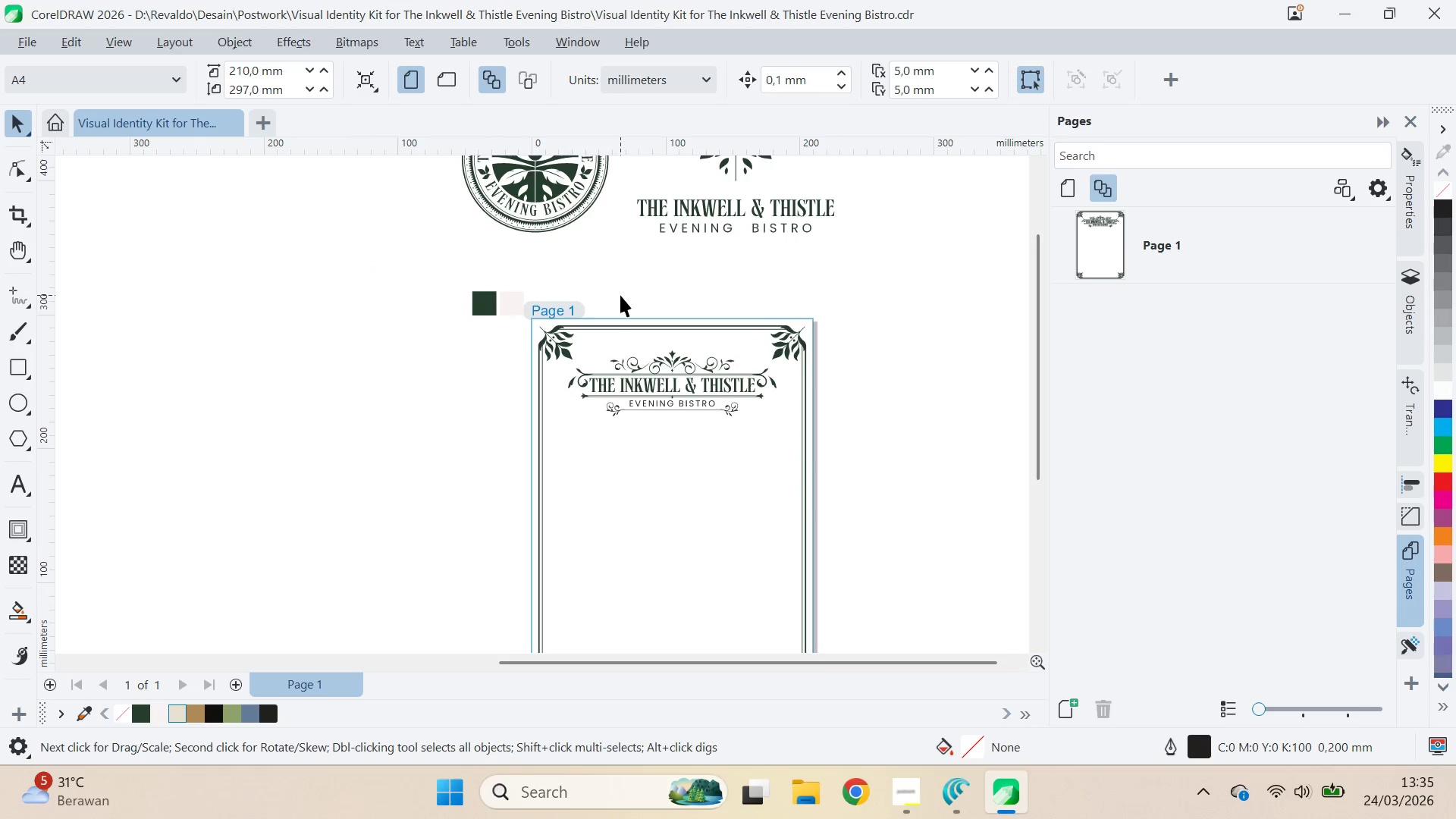 
scroll: coordinate [623, 295], scroll_direction: down, amount: 4.0
 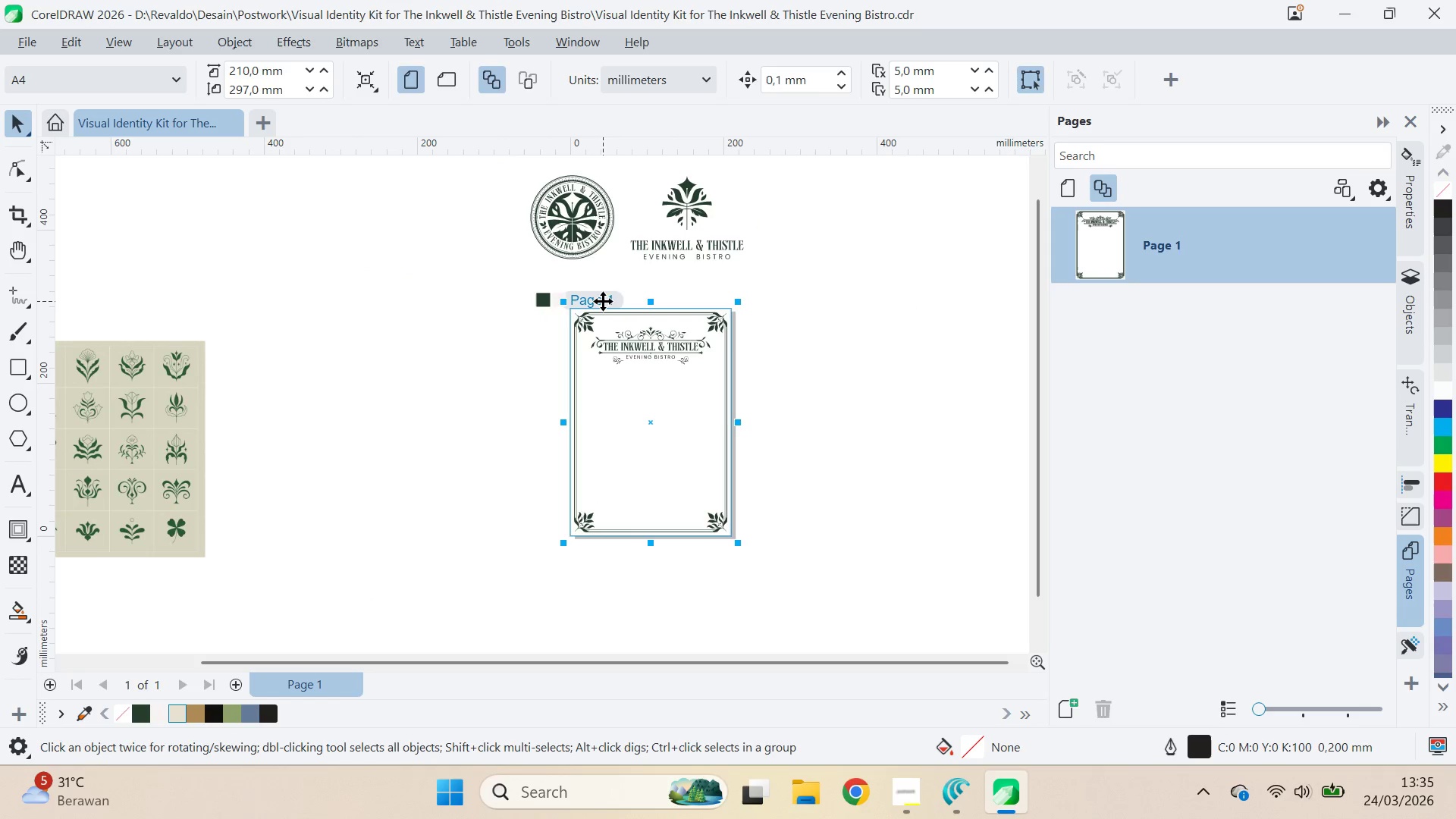 
right_click([605, 301])
 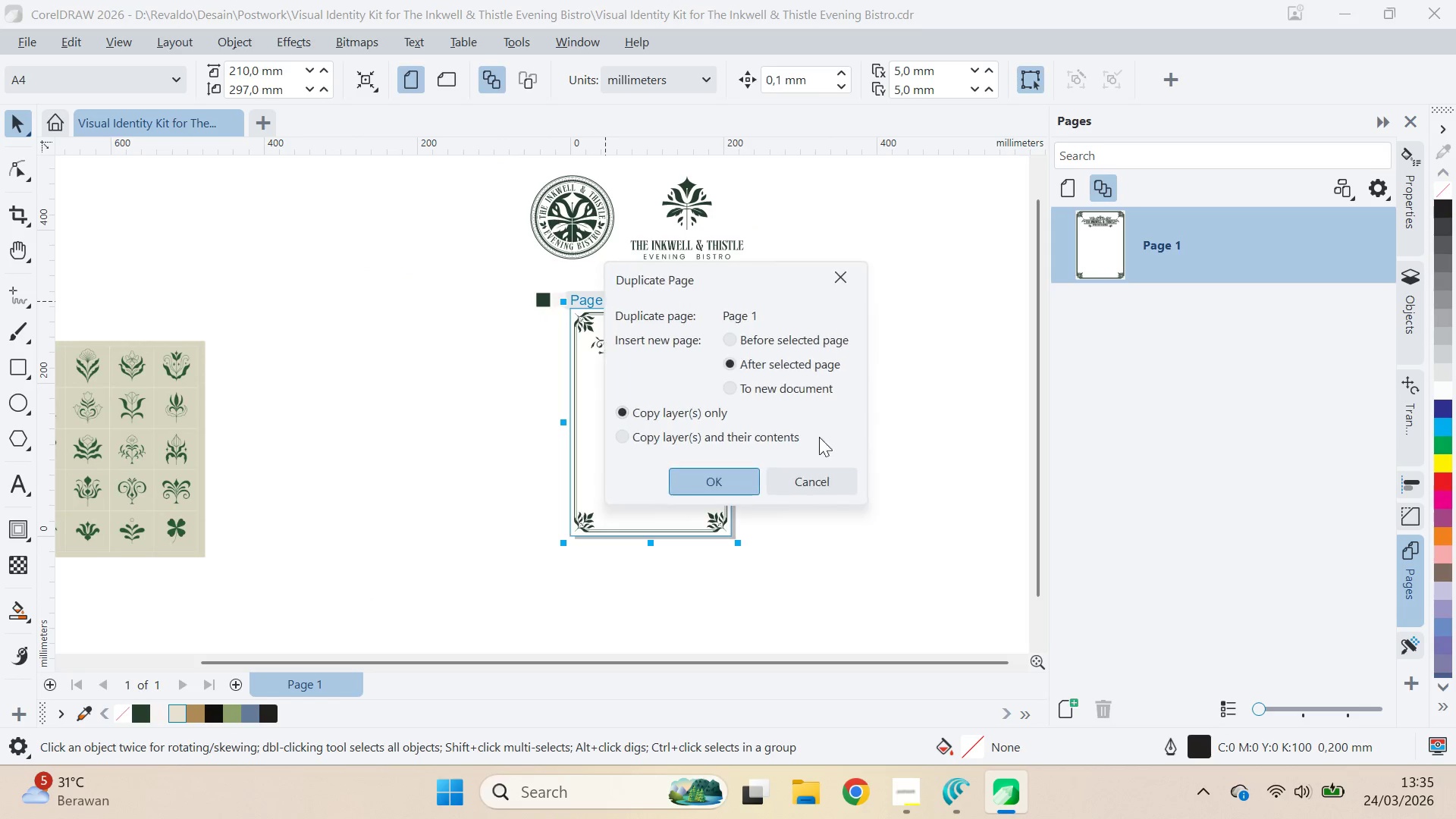 
double_click([894, 400])
 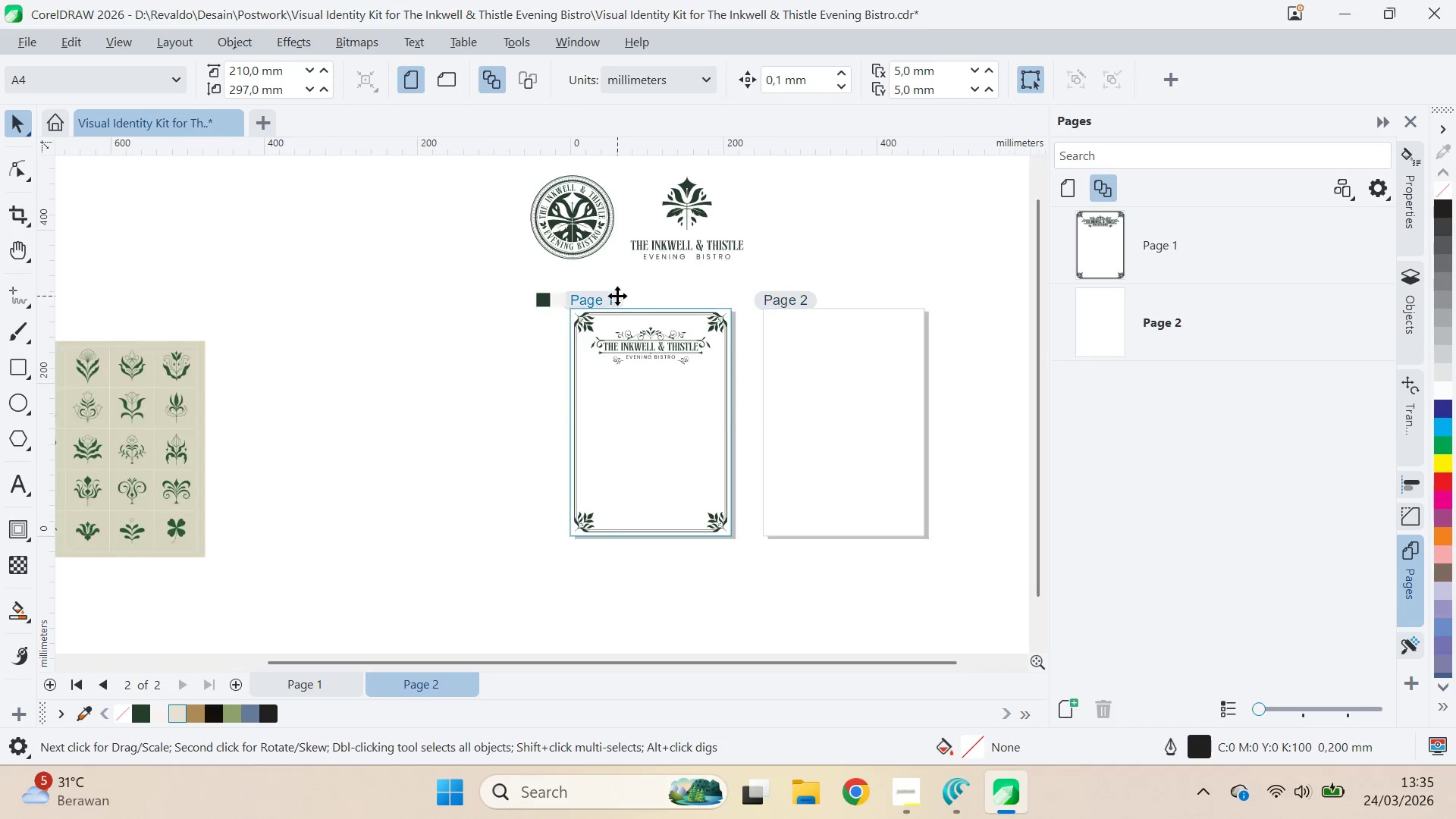 
double_click([703, 266])
 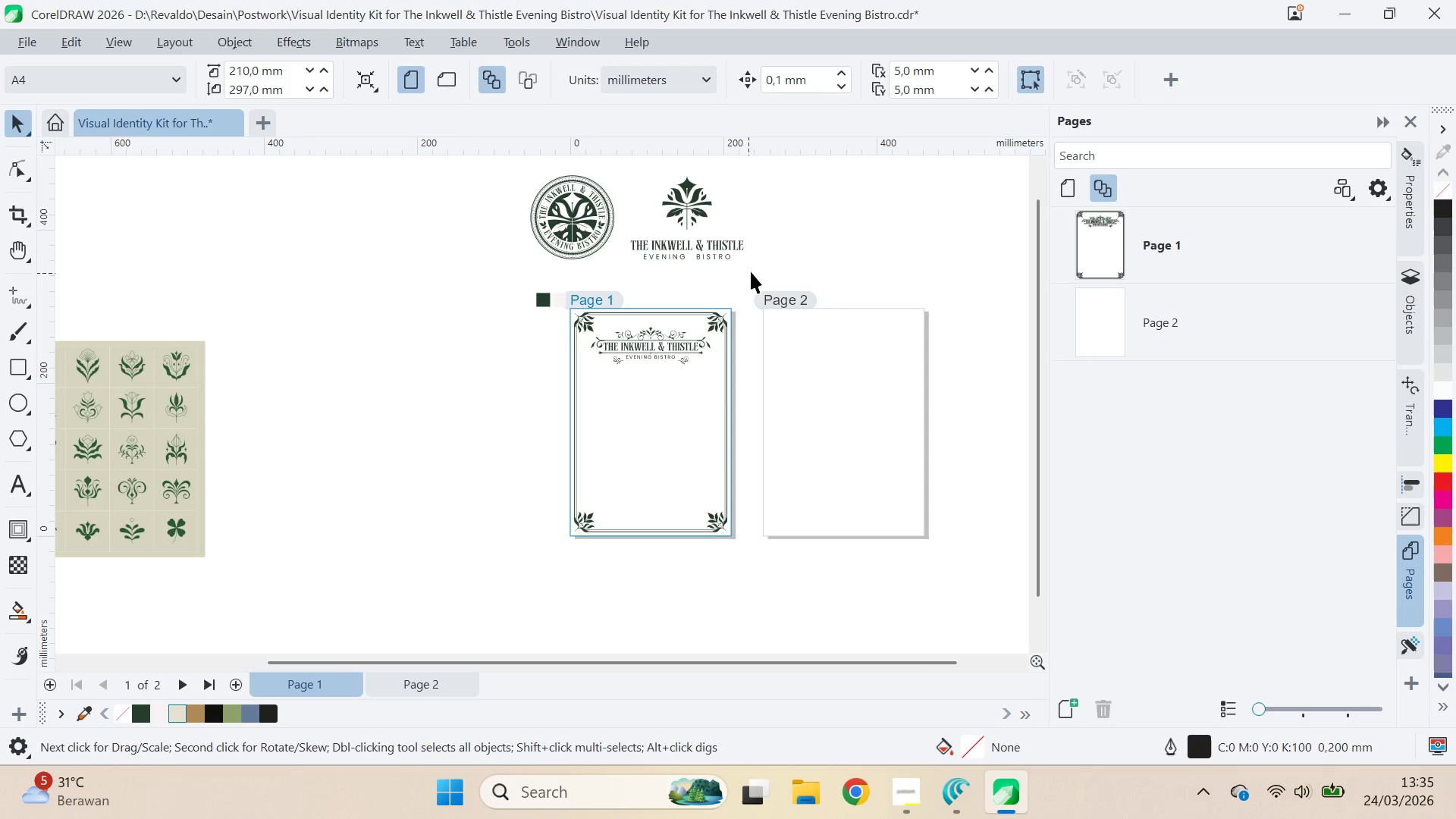 
type(QV)
 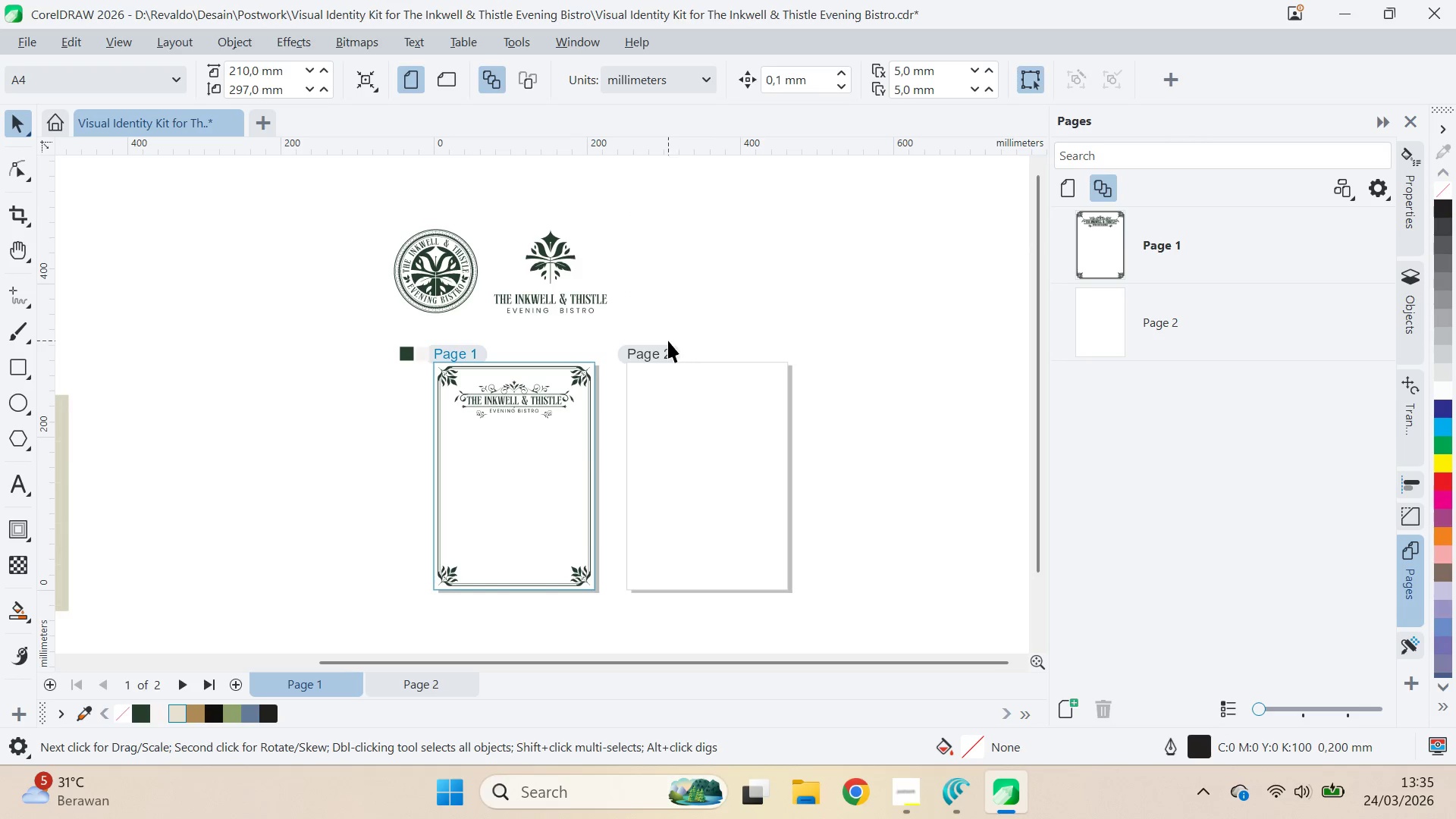 
left_click_drag(start_coordinate=[755, 280], to_coordinate=[618, 334])
 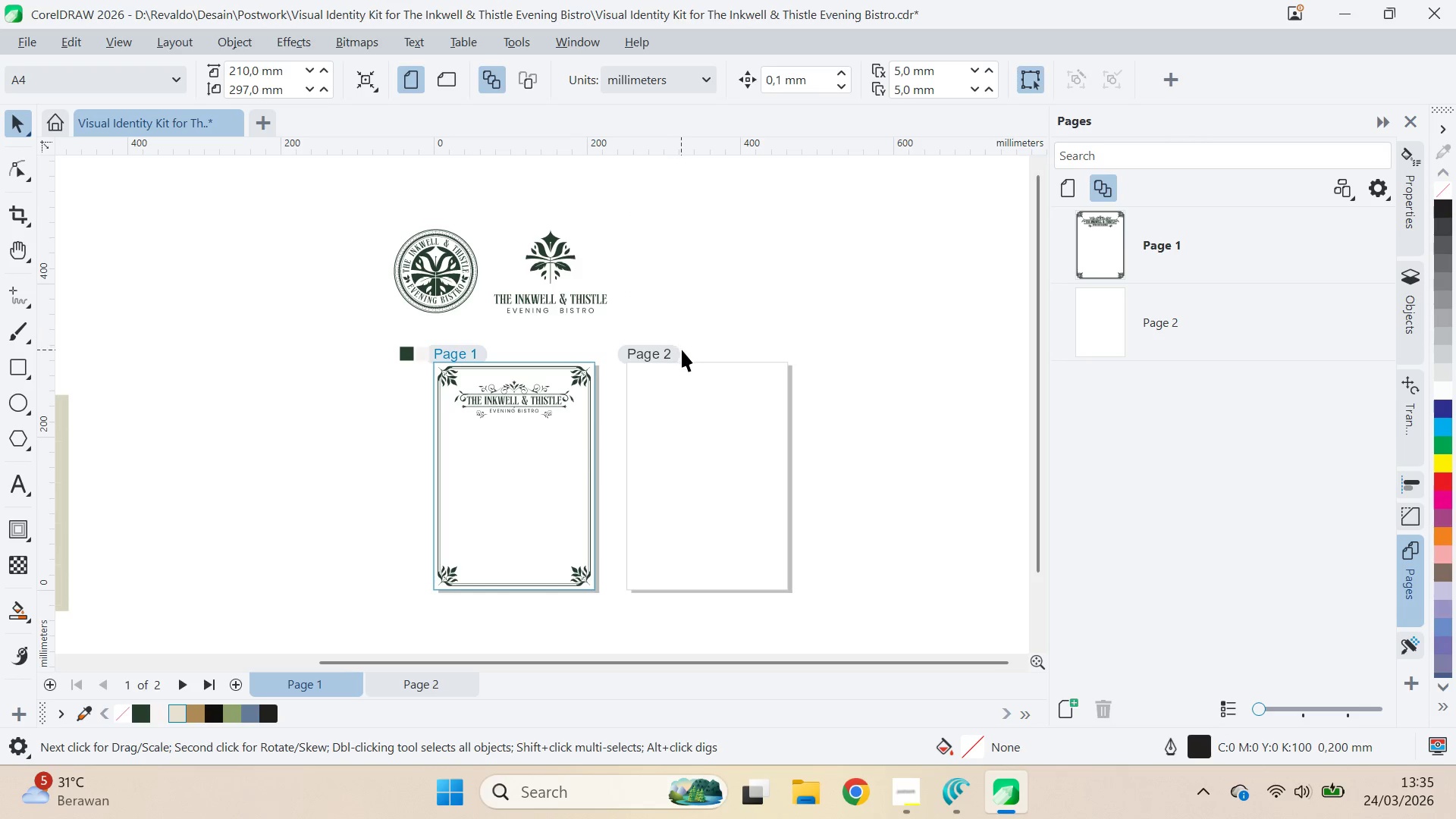 
triple_click([674, 350])
 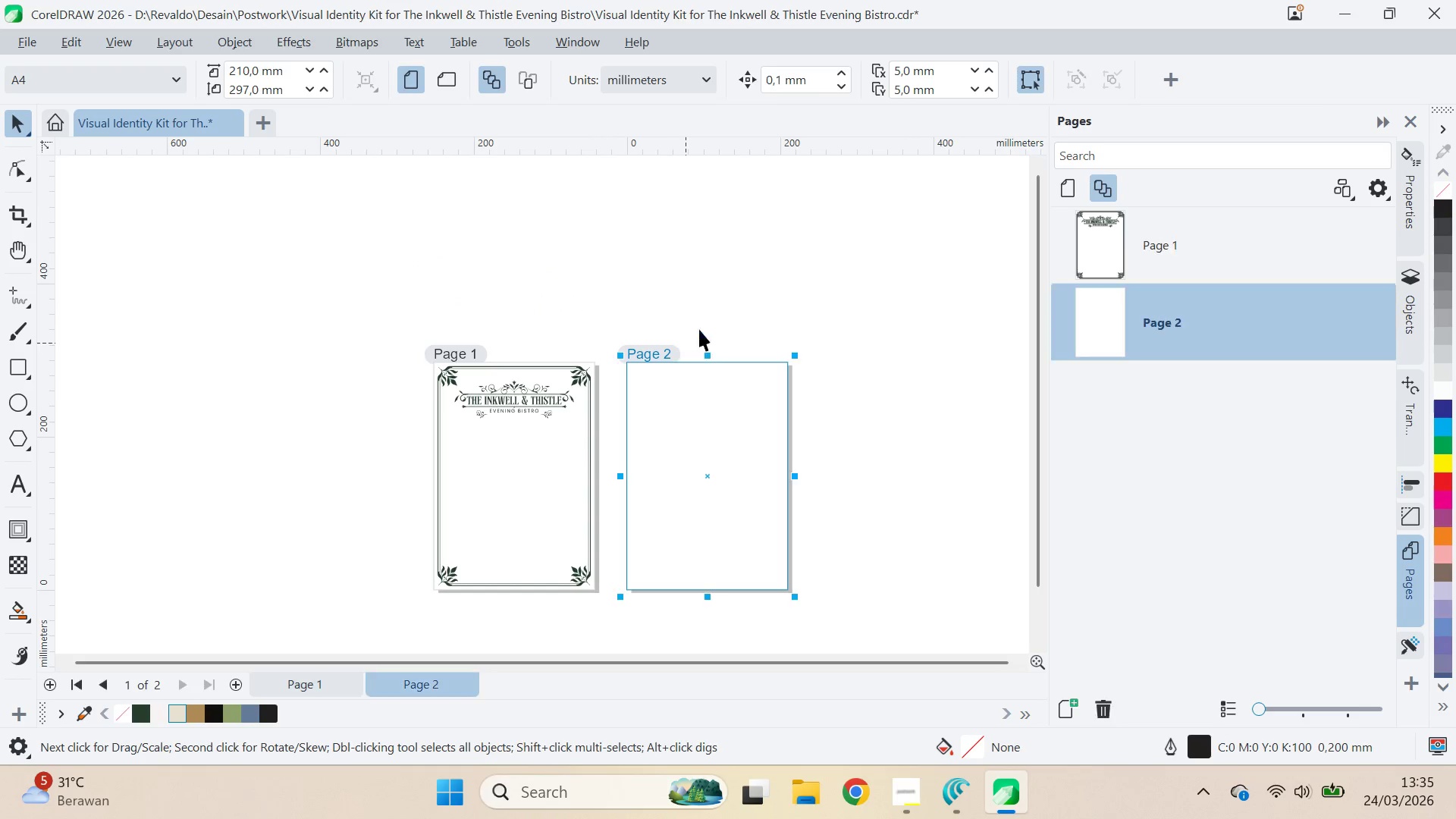 
triple_click([710, 318])
 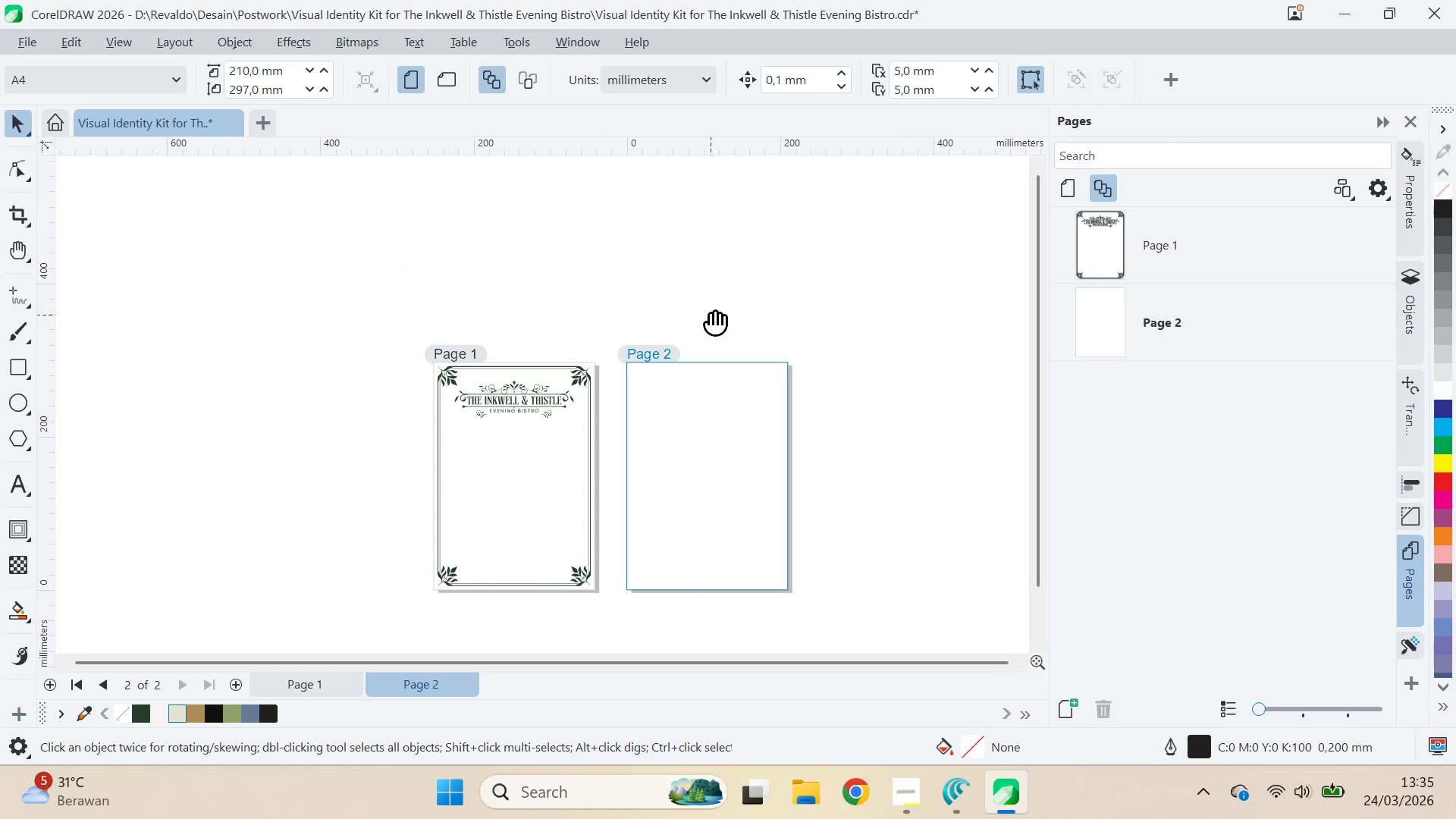 
type(QVAQV)
 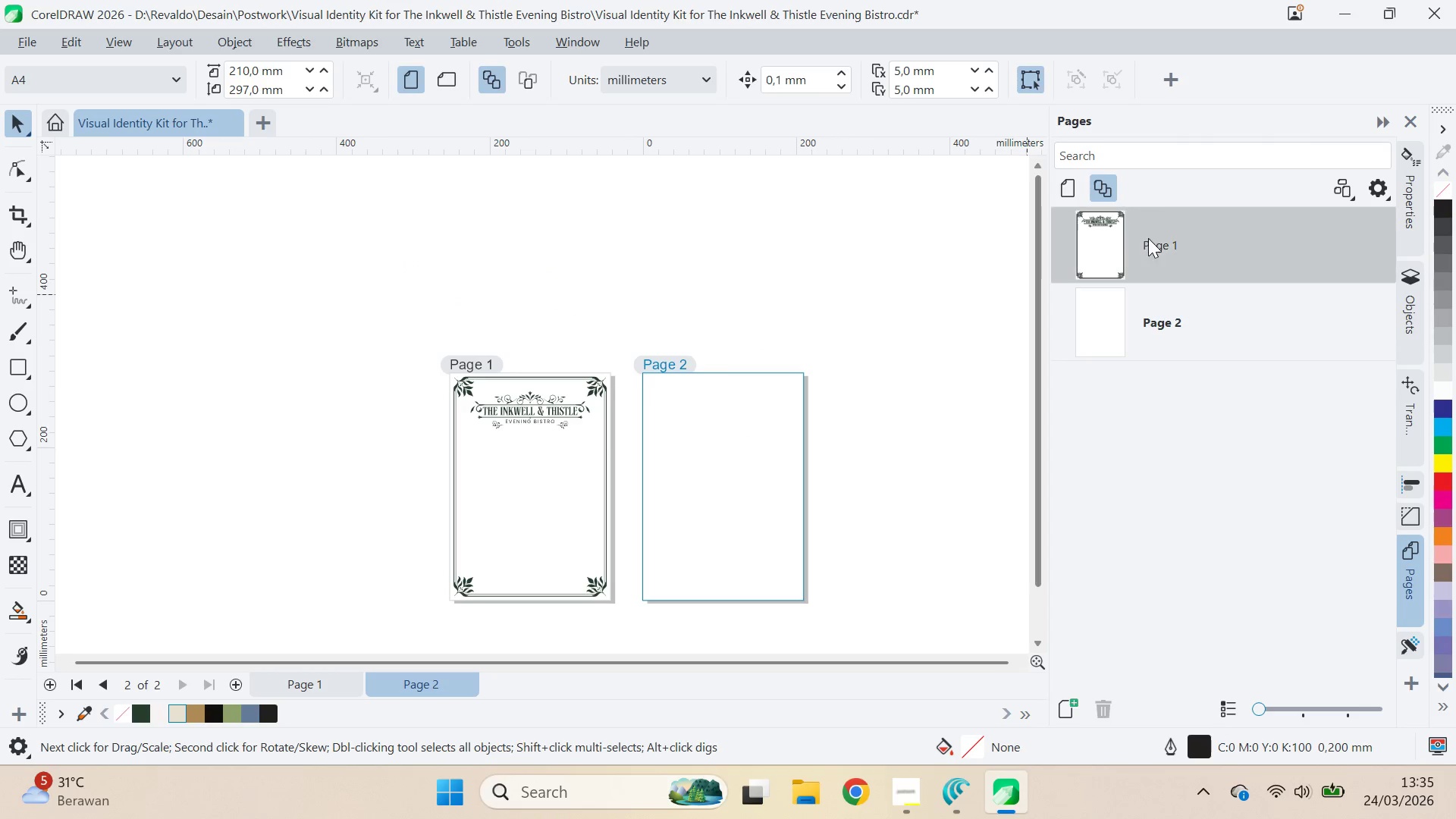 
left_click_drag(start_coordinate=[715, 315], to_coordinate=[762, 379])
 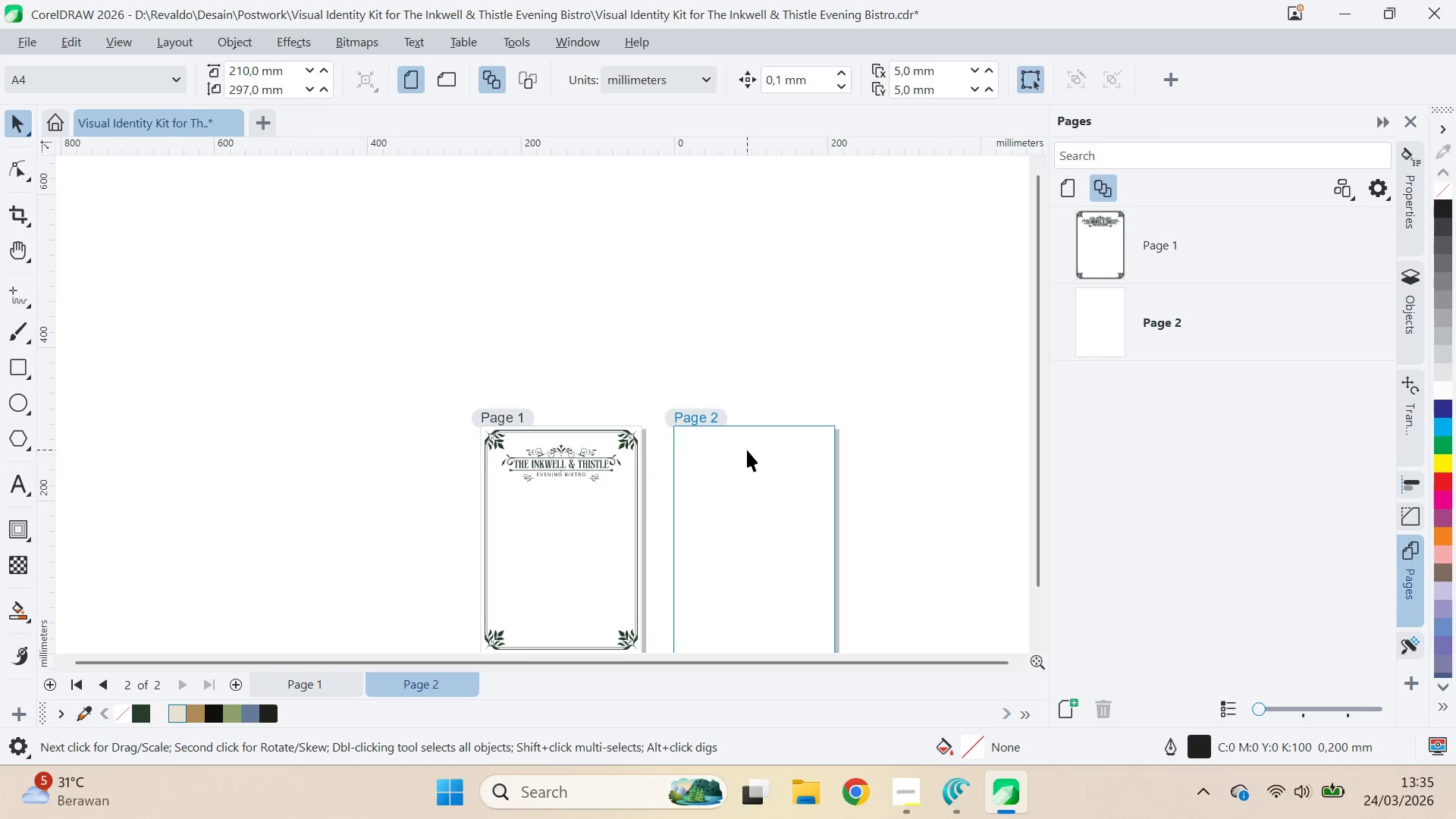 
left_click_drag(start_coordinate=[748, 406], to_coordinate=[717, 354])
 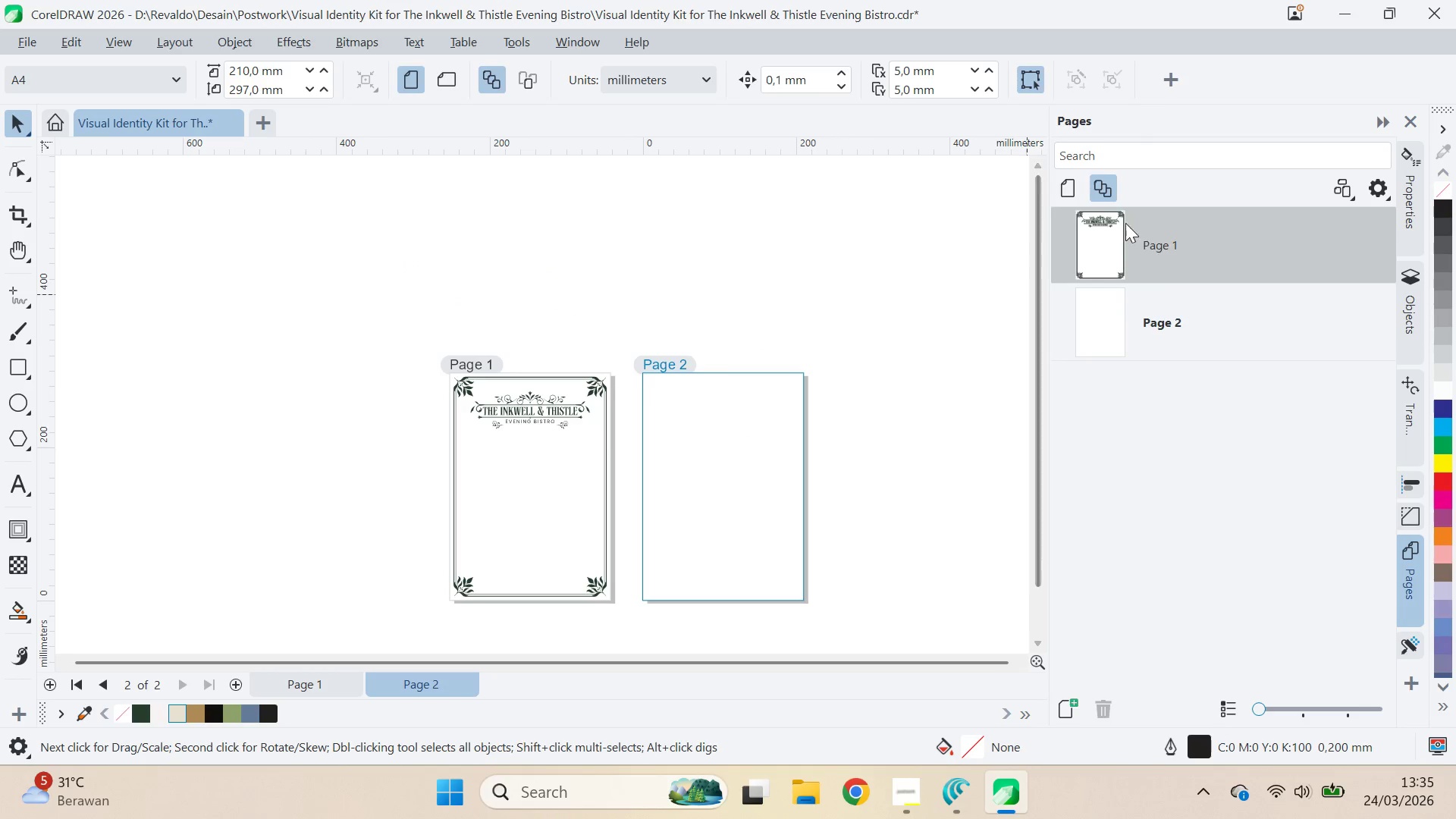 
left_click([1095, 177])
 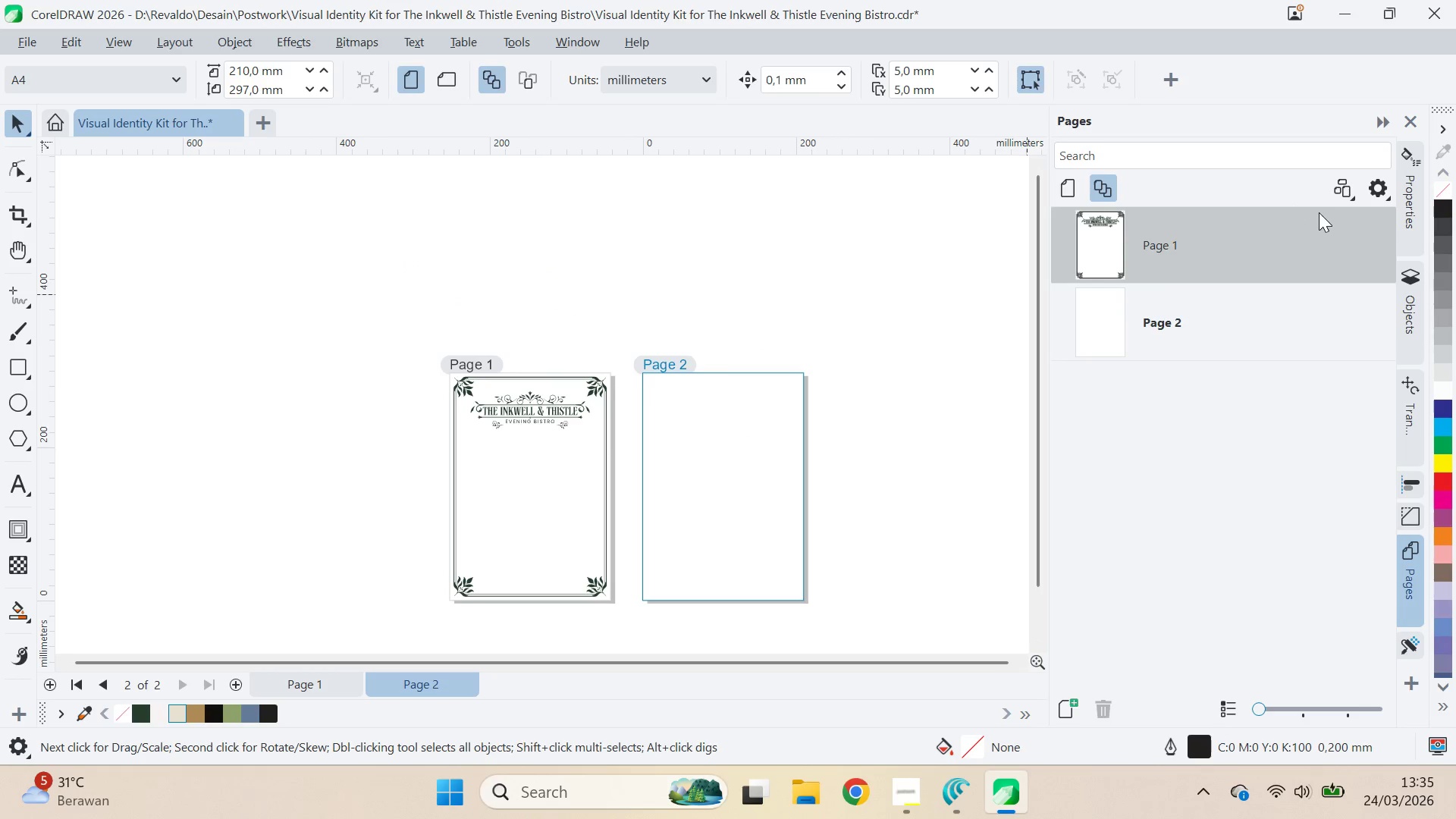 
mouse_move([1358, 195])
 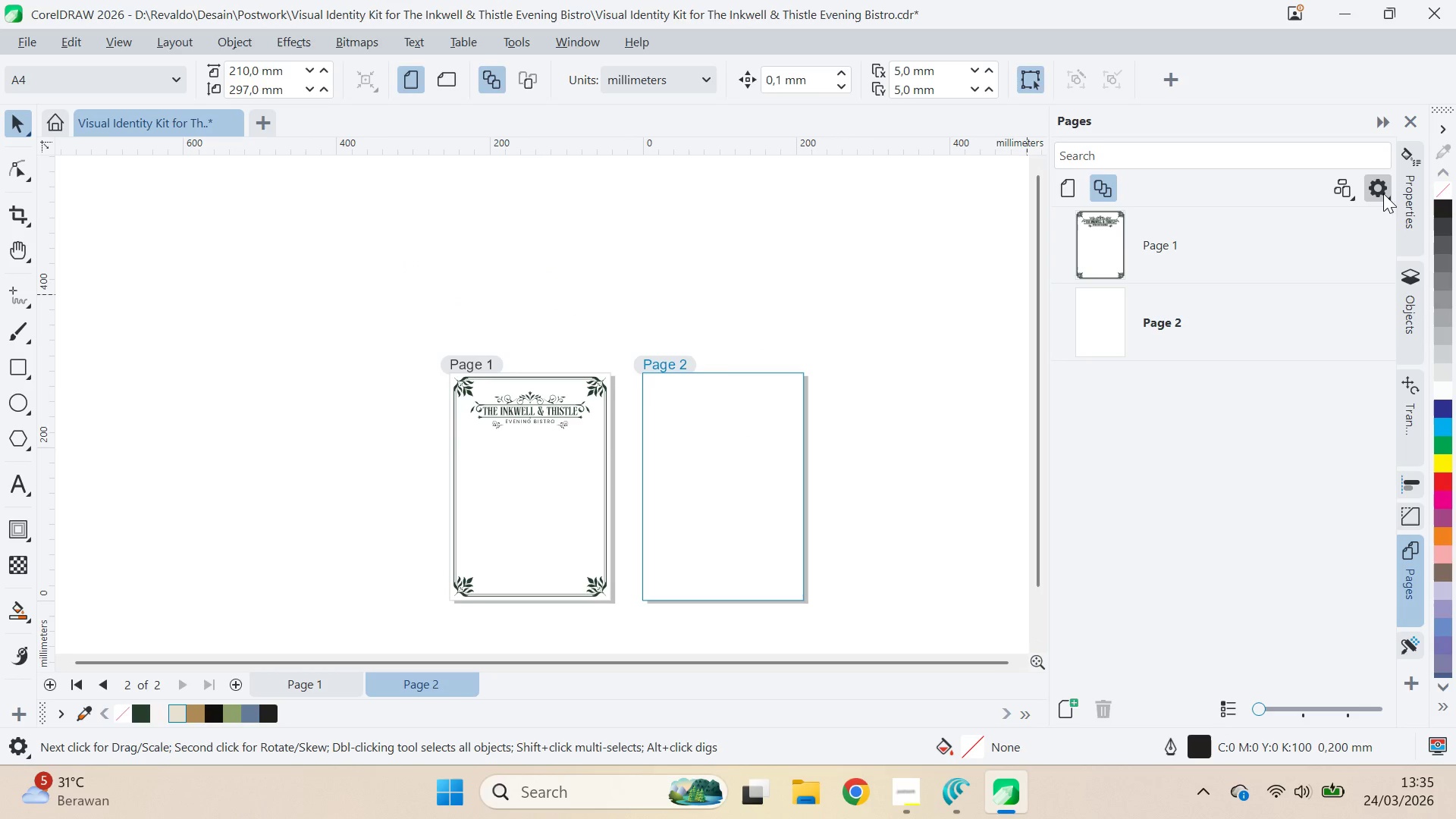 
double_click([1358, 187])
 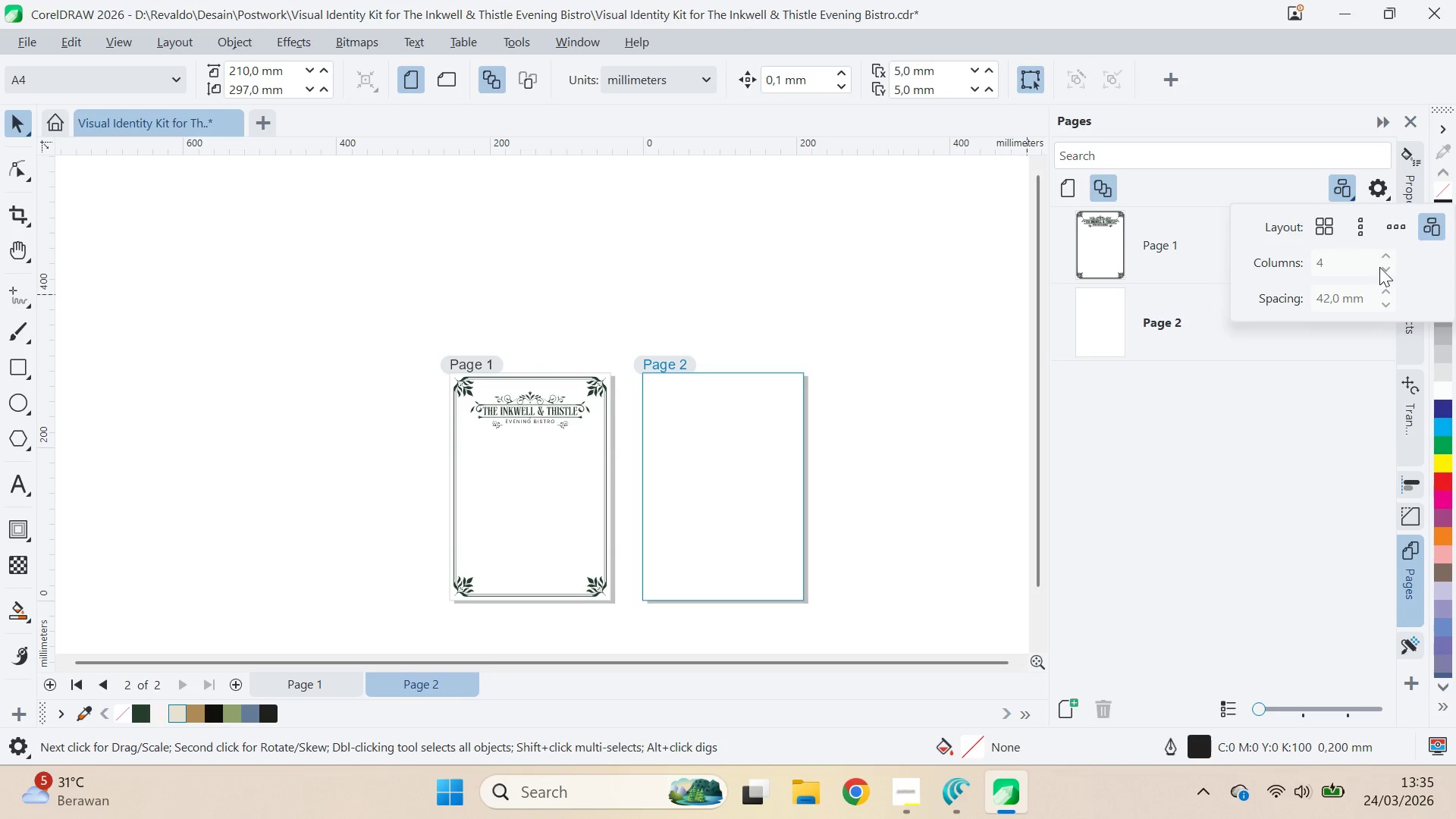 
left_click([1384, 271])
 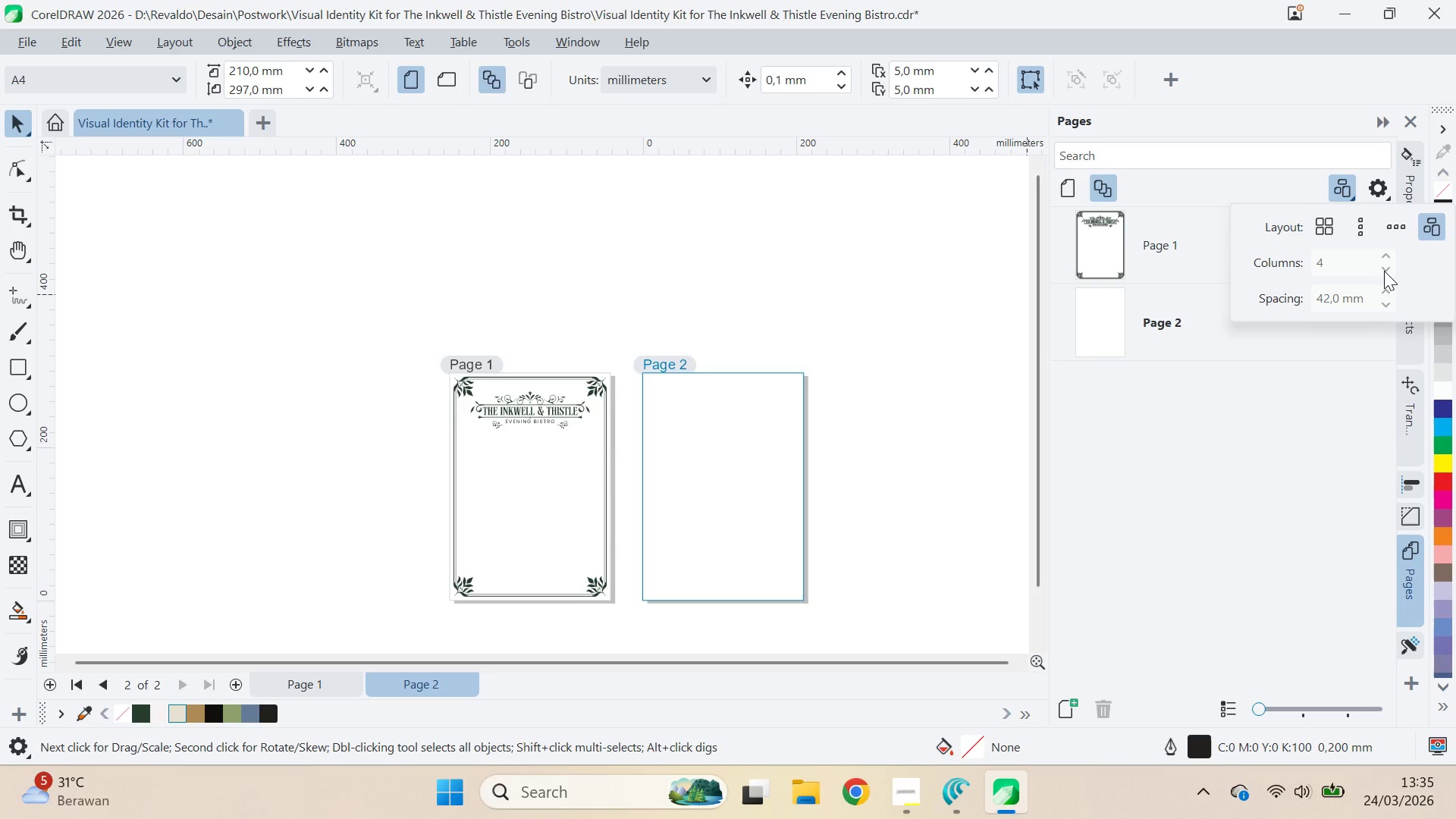 
left_click([1384, 271])
 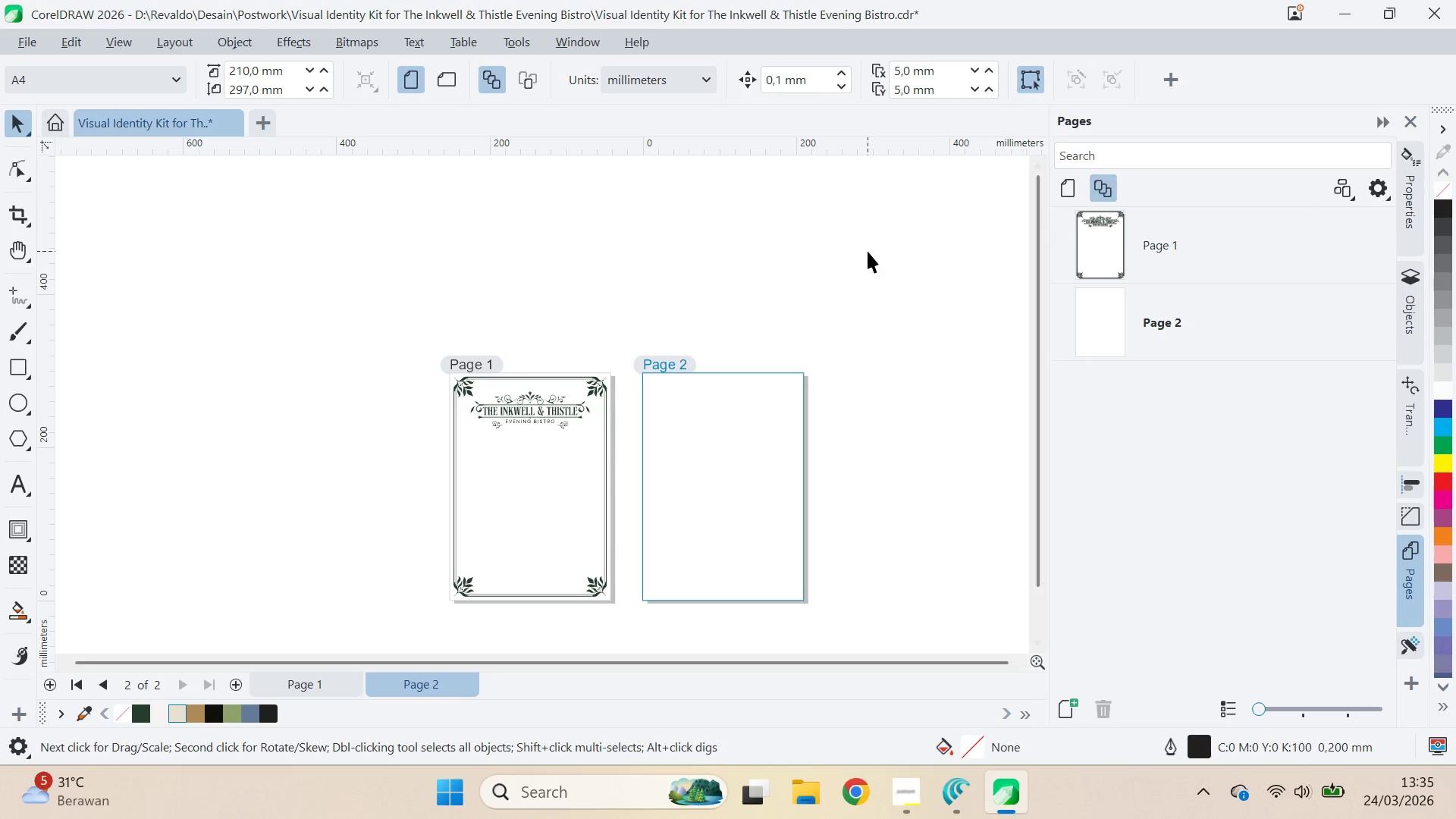 
triple_click([1097, 248])
 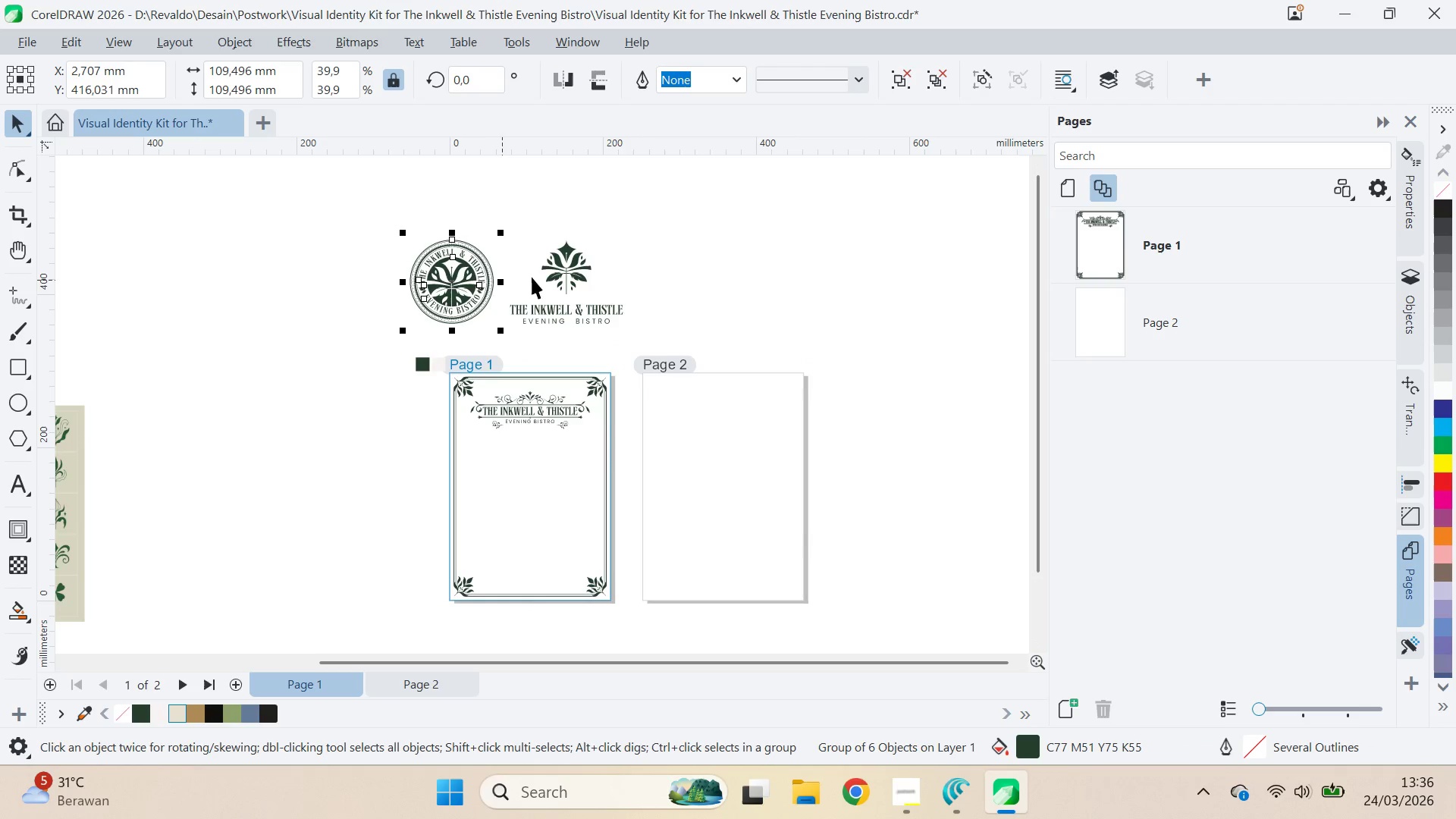 
left_click_drag(start_coordinate=[691, 211], to_coordinate=[317, 337])
 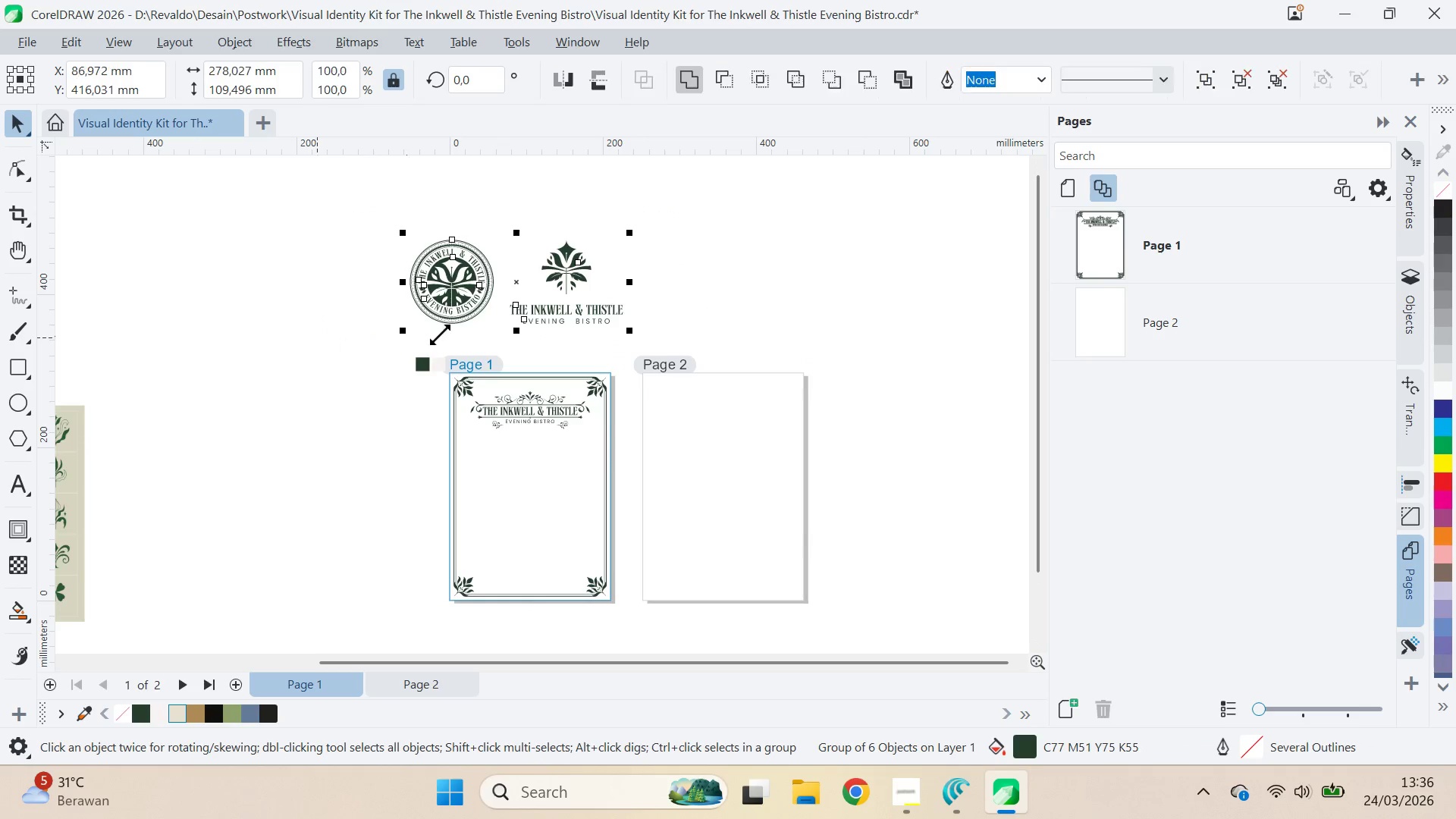 
key(Control+X)
 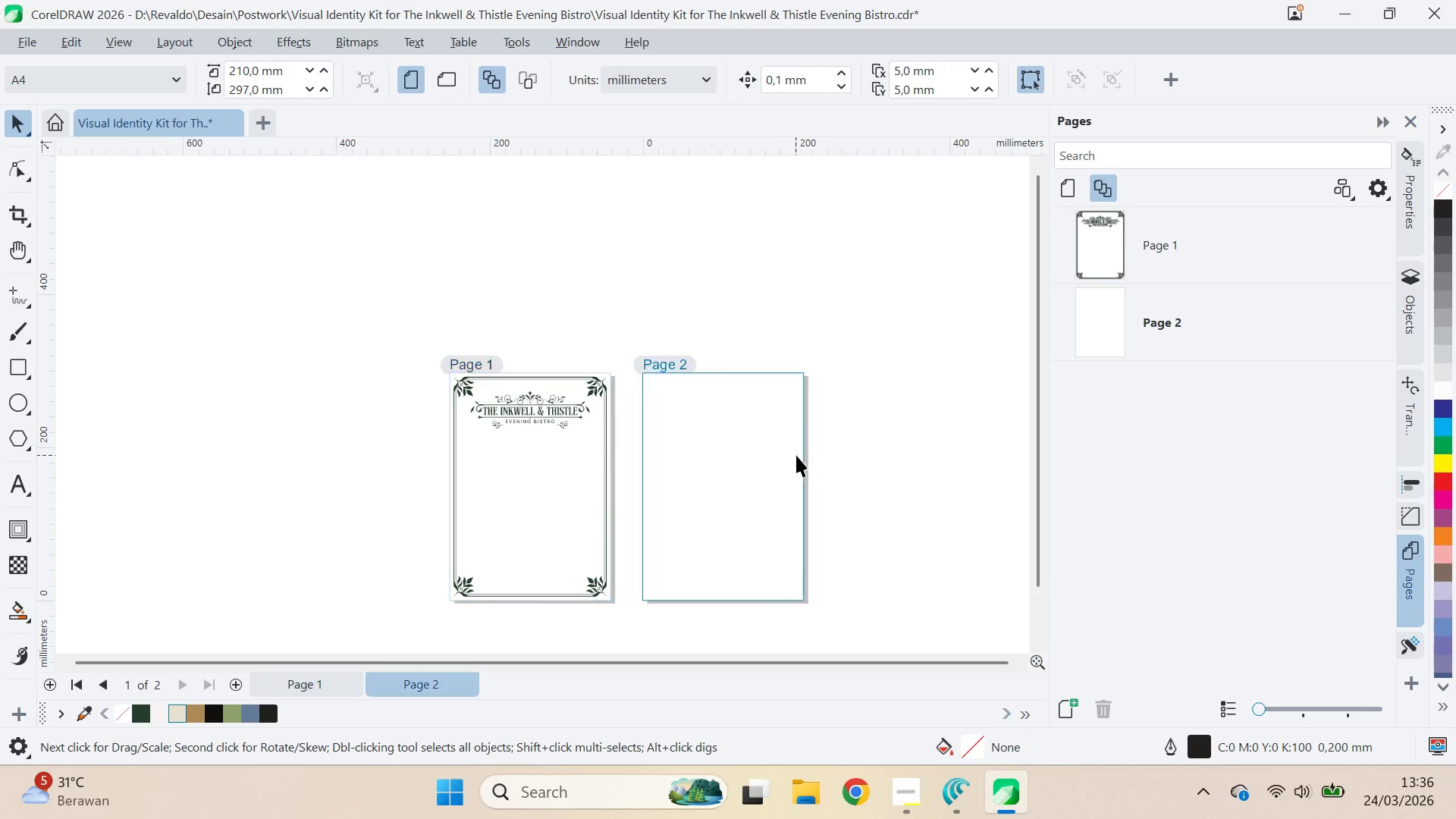 
key(Control+V)
 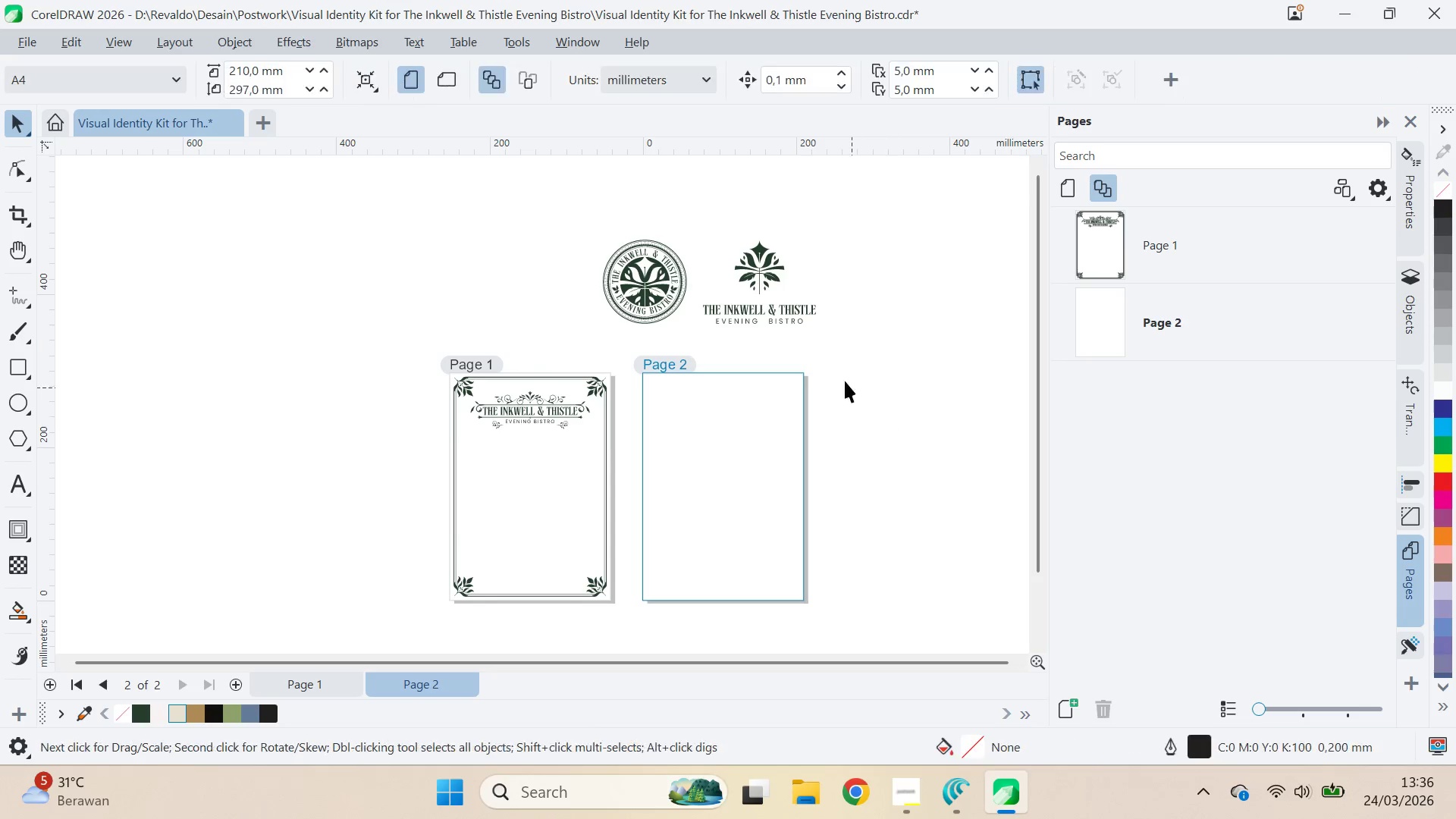 
double_click([780, 312])
 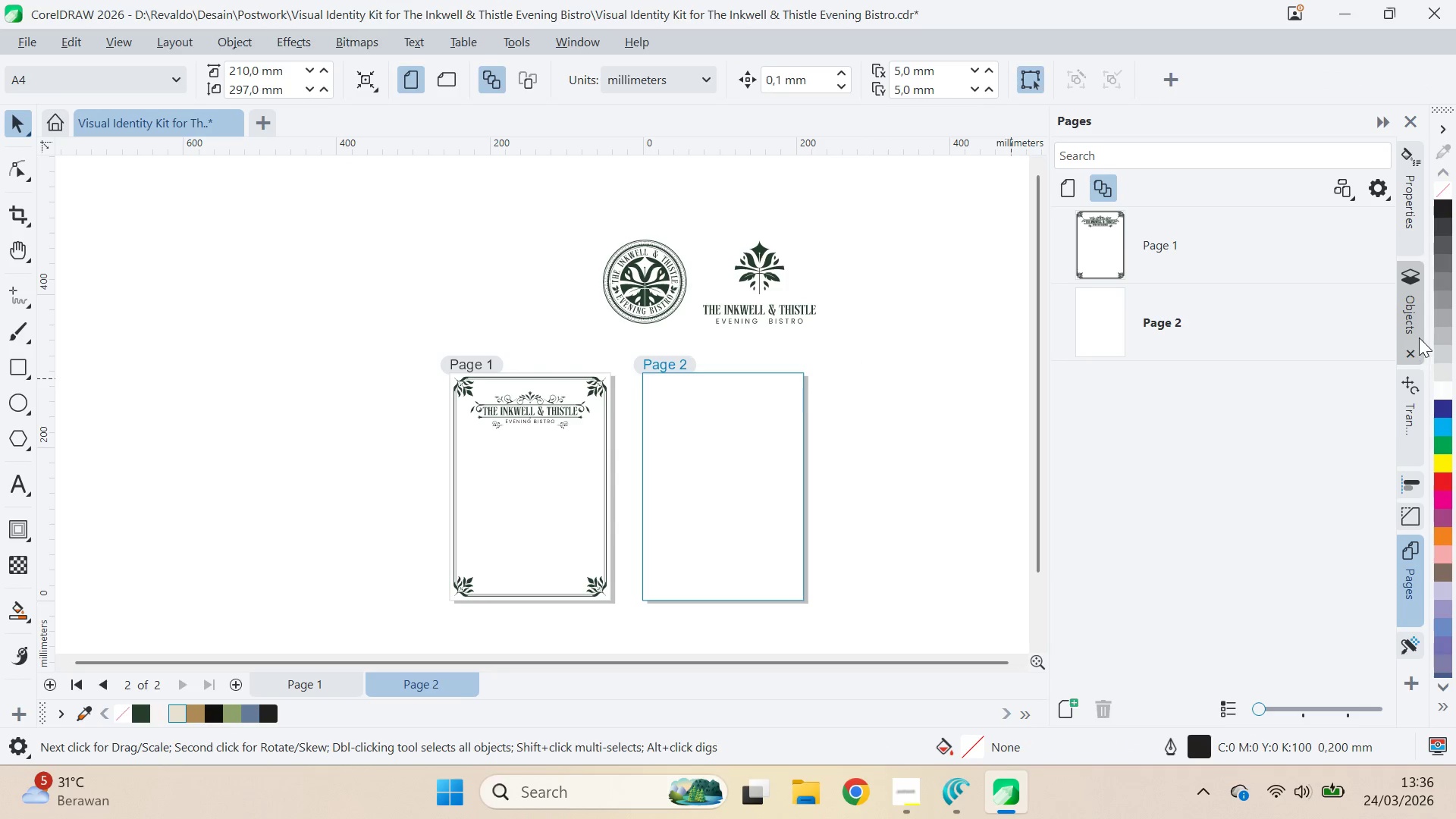 
left_click([1410, 321])
 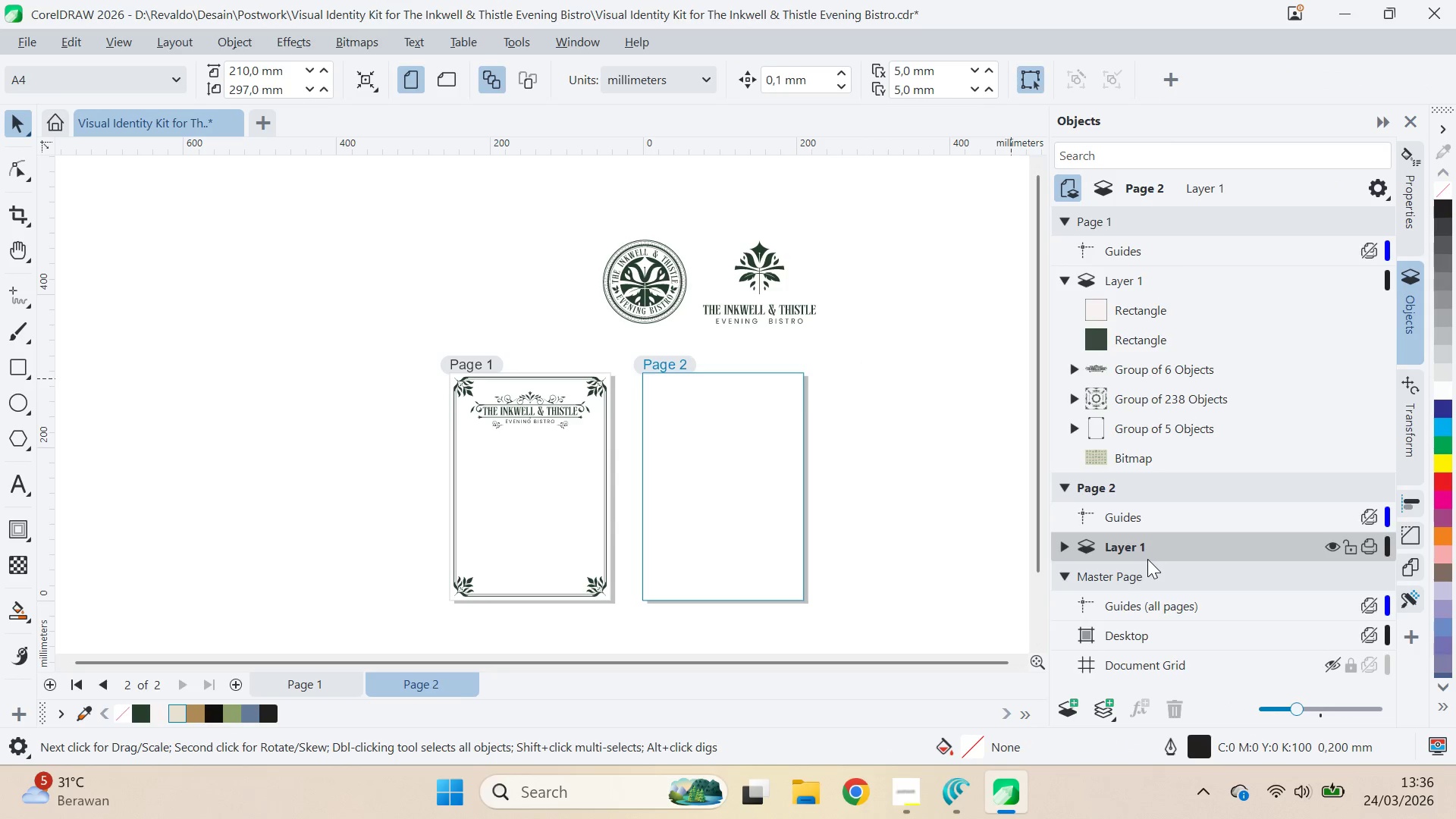 
left_click([1147, 551])
 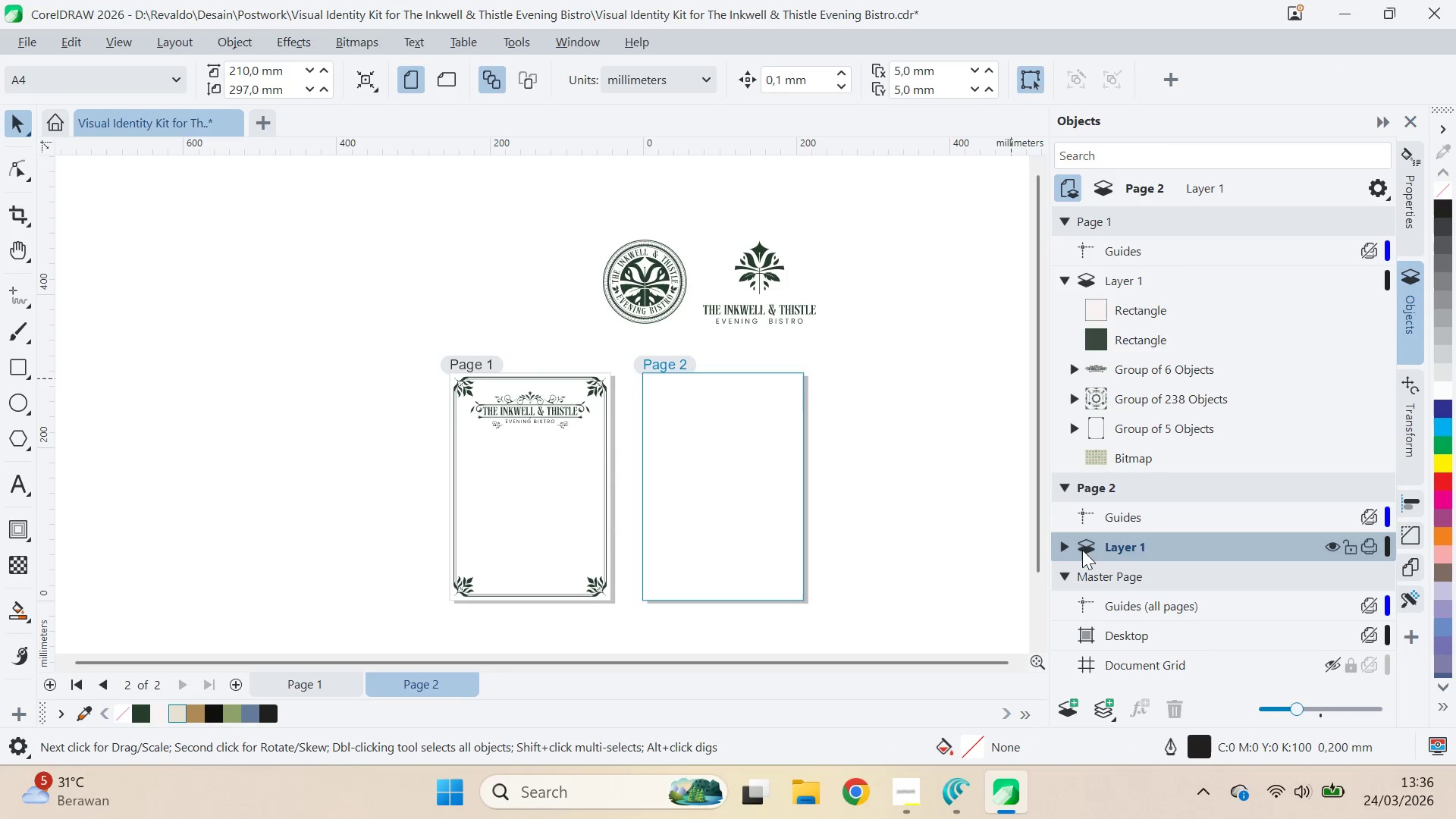 
left_click([1066, 542])
 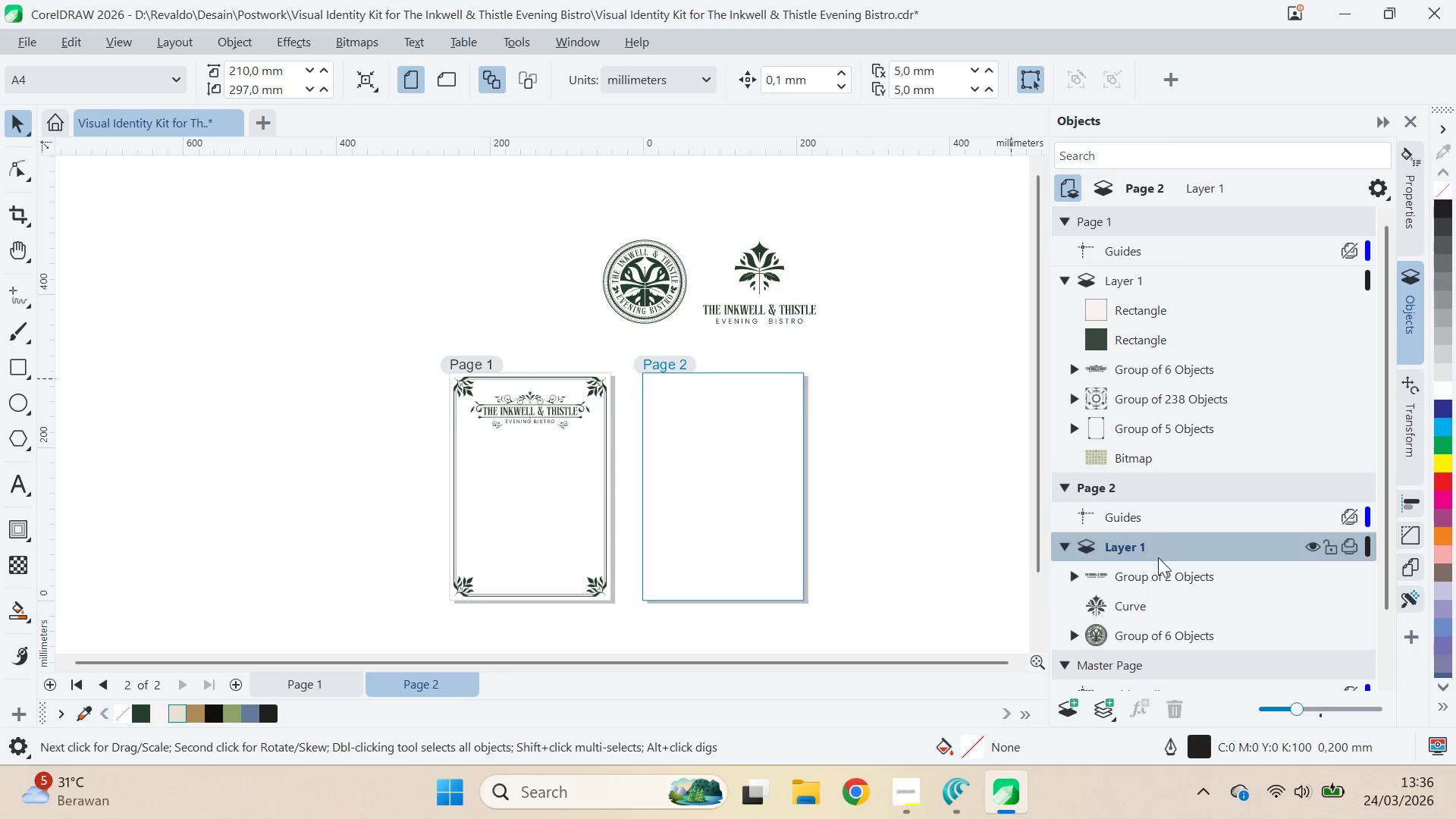 
scroll: coordinate [1164, 561], scroll_direction: up, amount: 4.0
 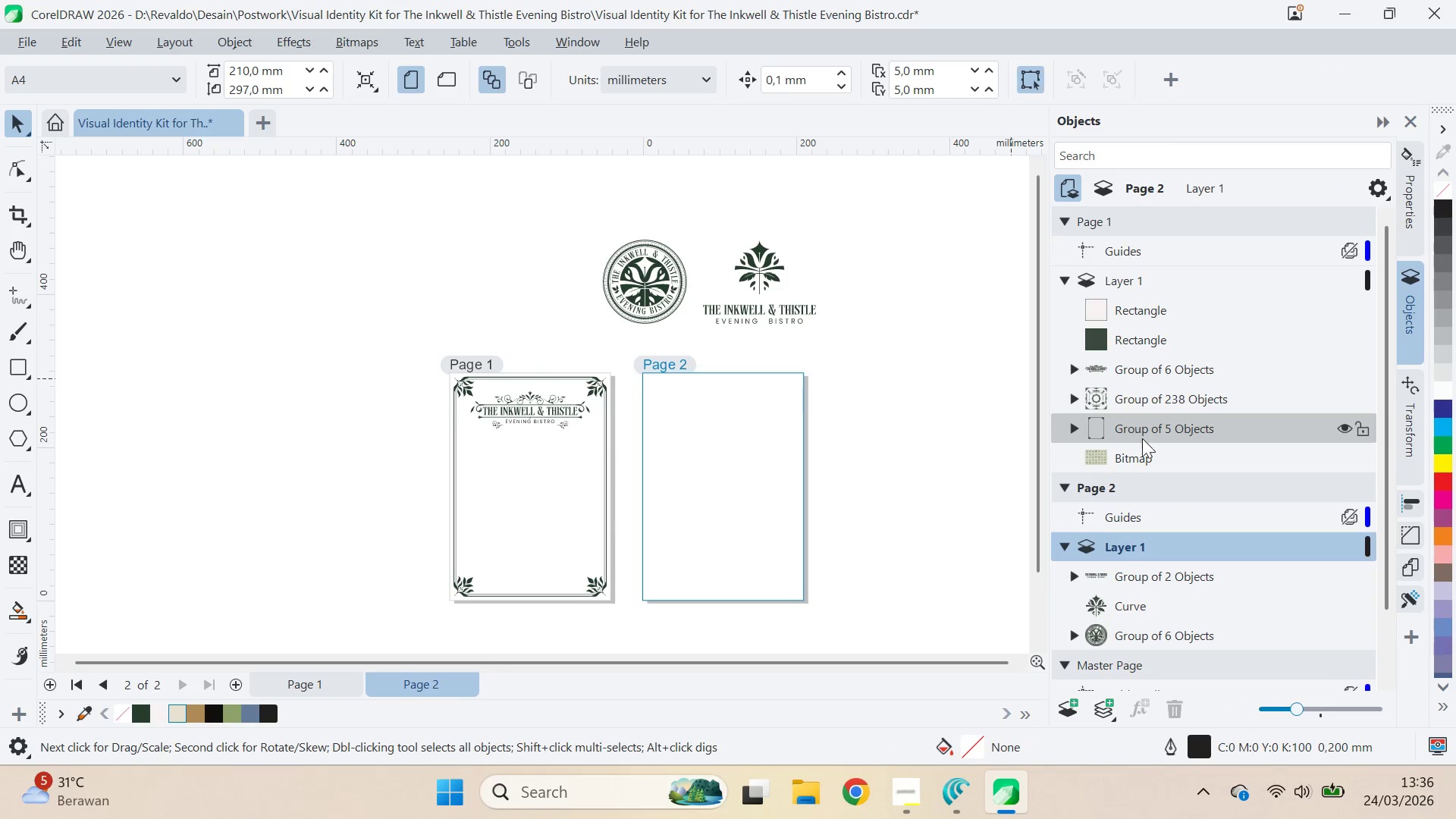 
left_click([1145, 448])
 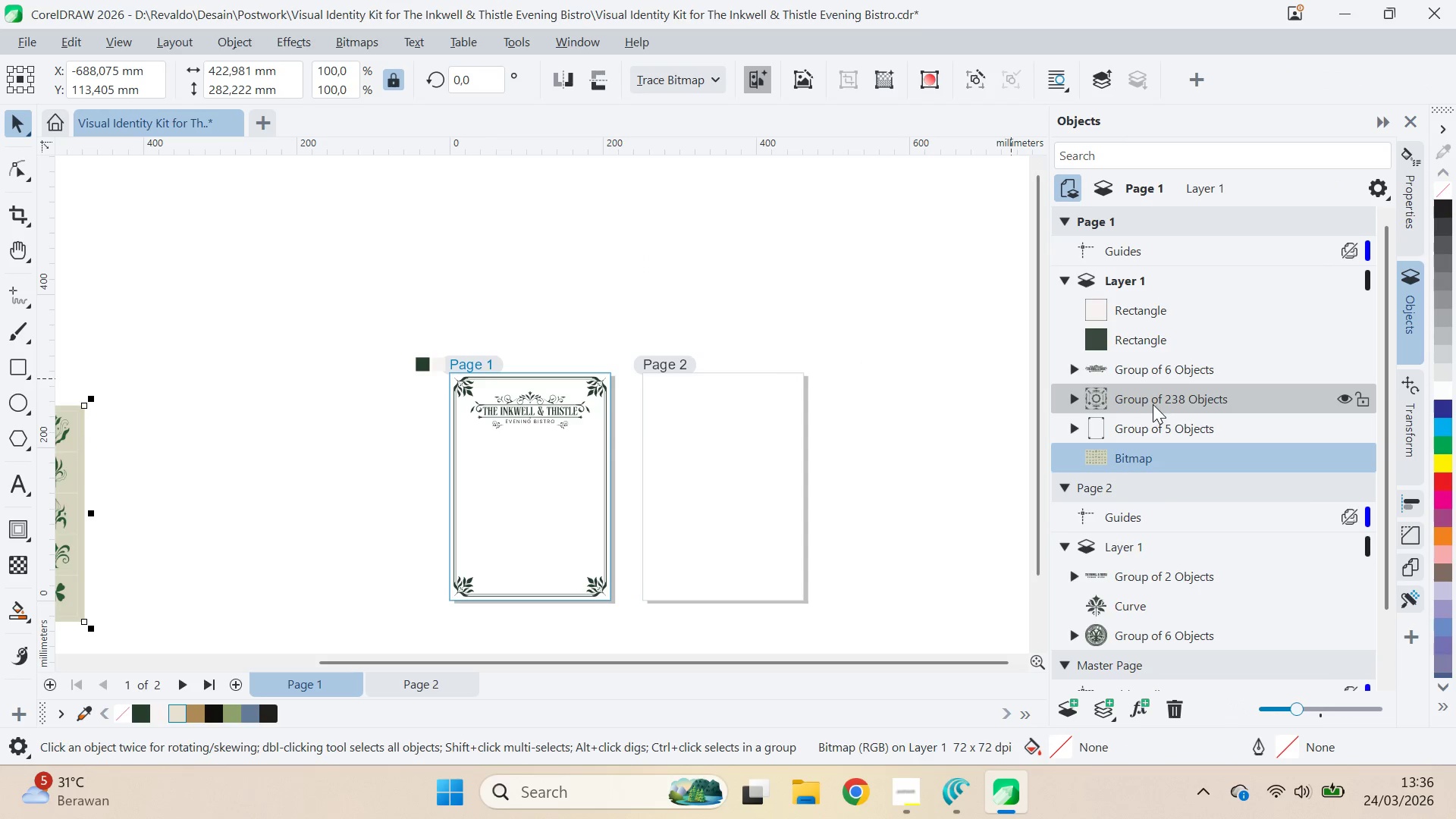 
hold_key(key=ControlLeft, duration=1.5)
 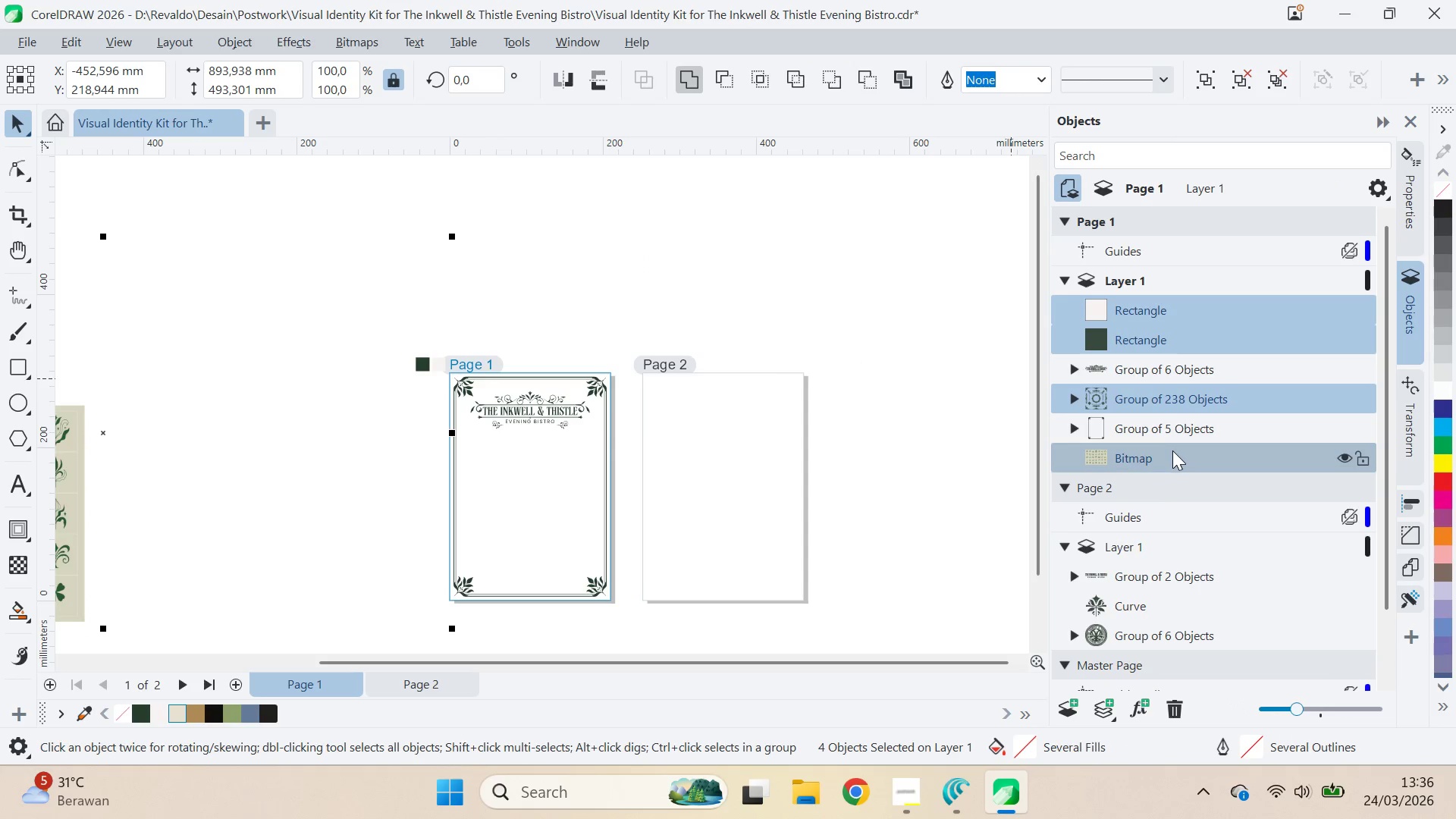 
key(Control+ControlLeft)
 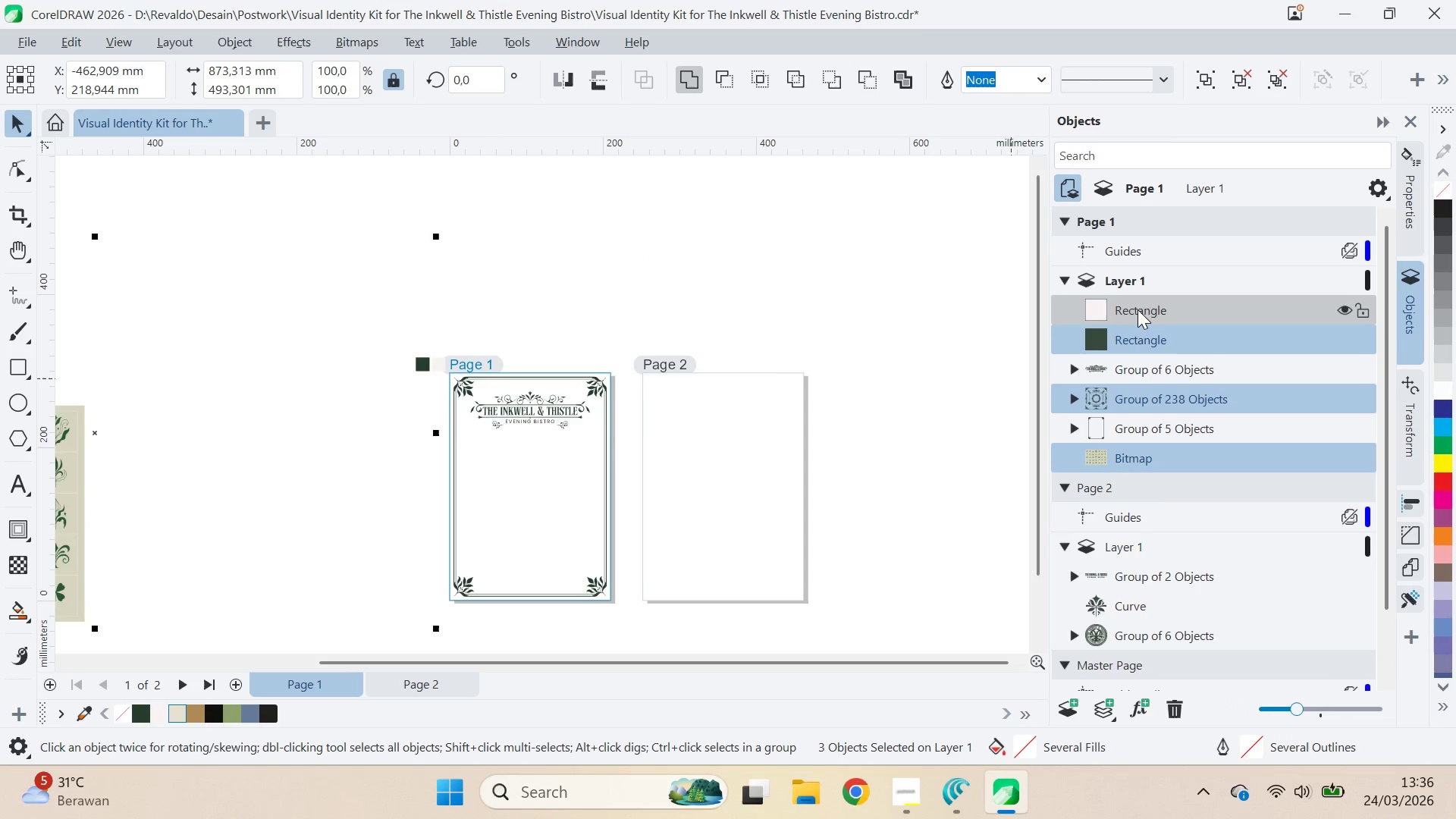 
key(Control+ControlLeft)
 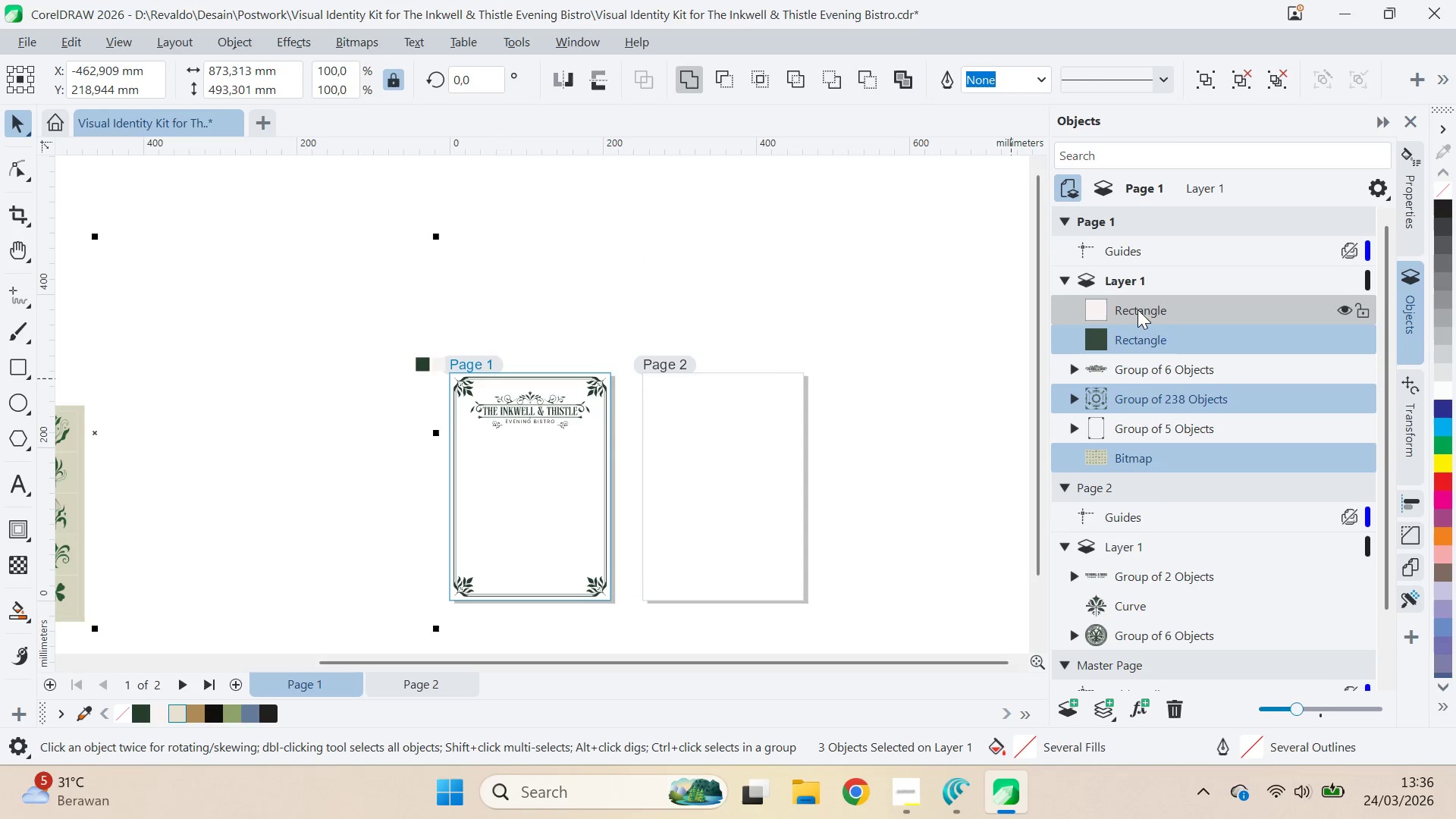 
key(Control+ControlLeft)
 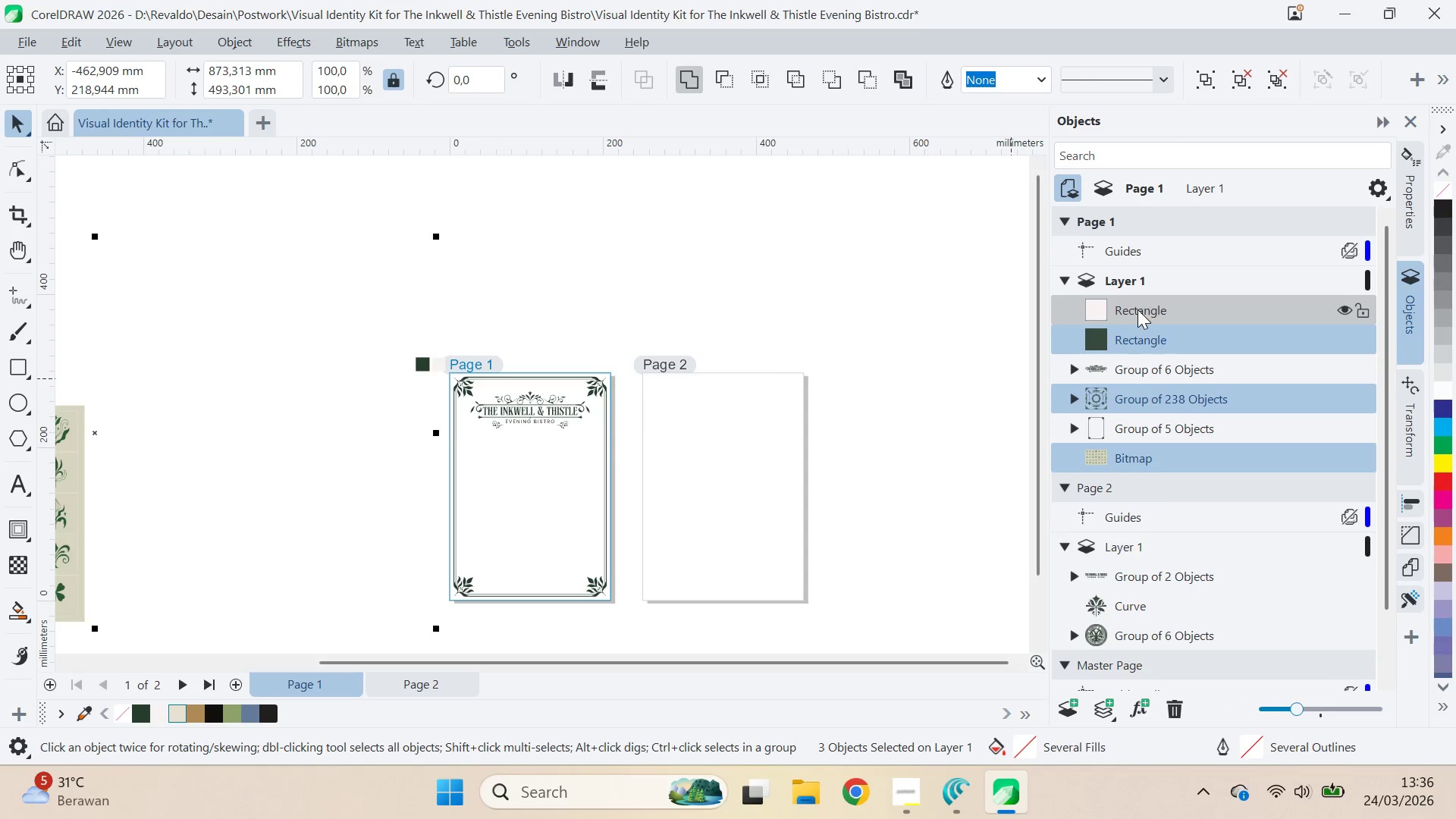 
key(Control+ControlLeft)
 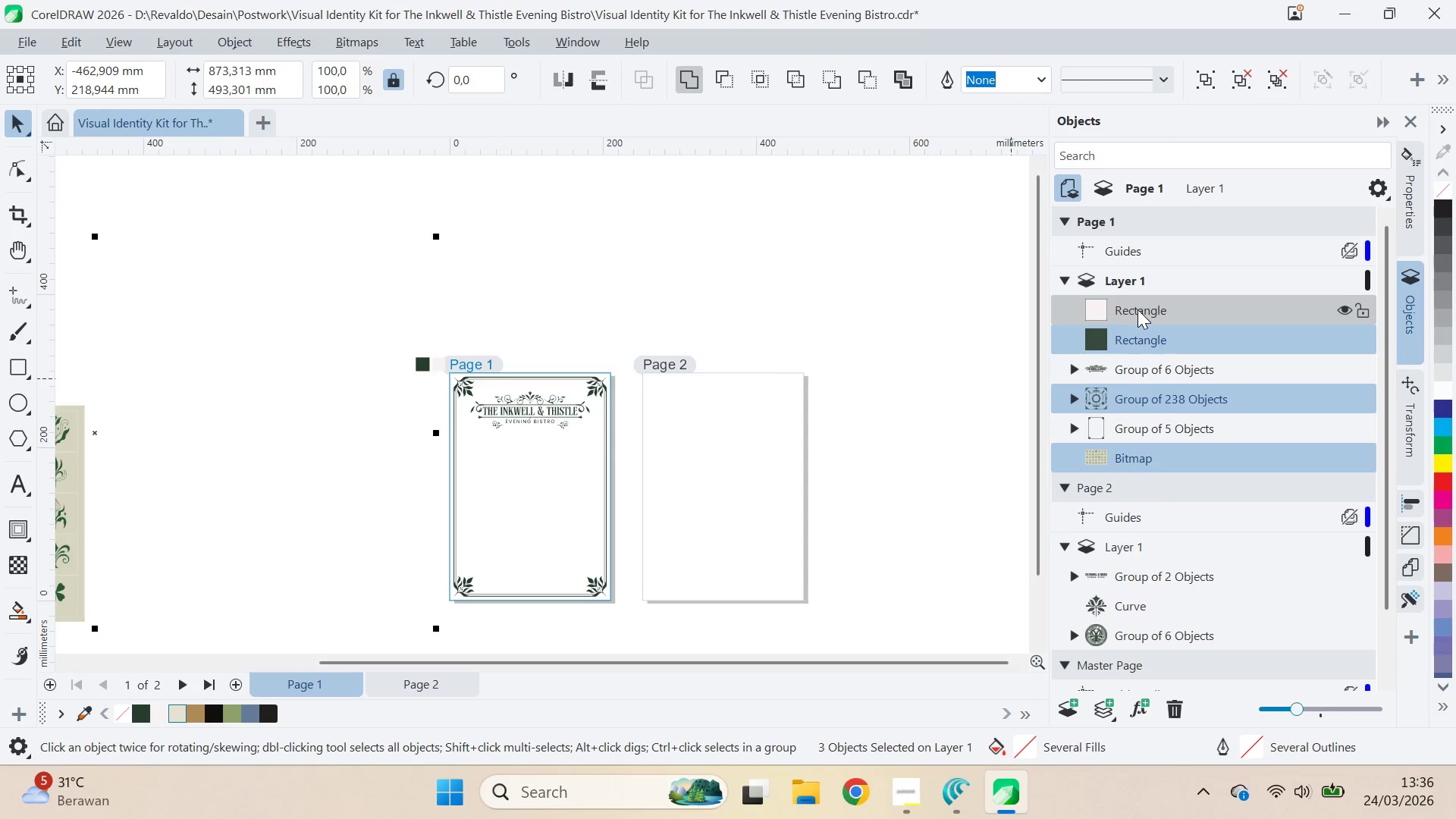 
key(Control+ControlLeft)
 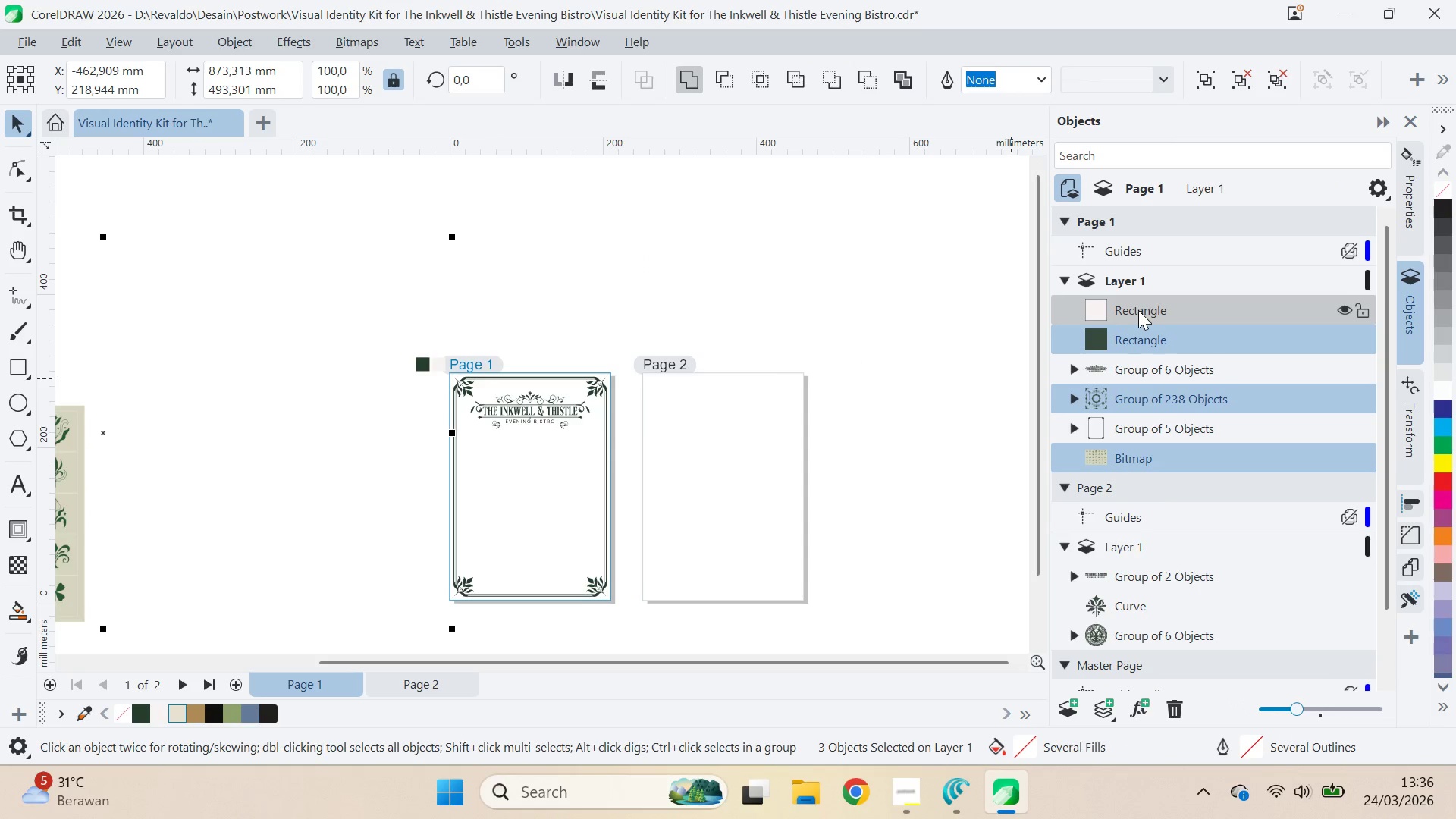 
key(Control+ControlLeft)
 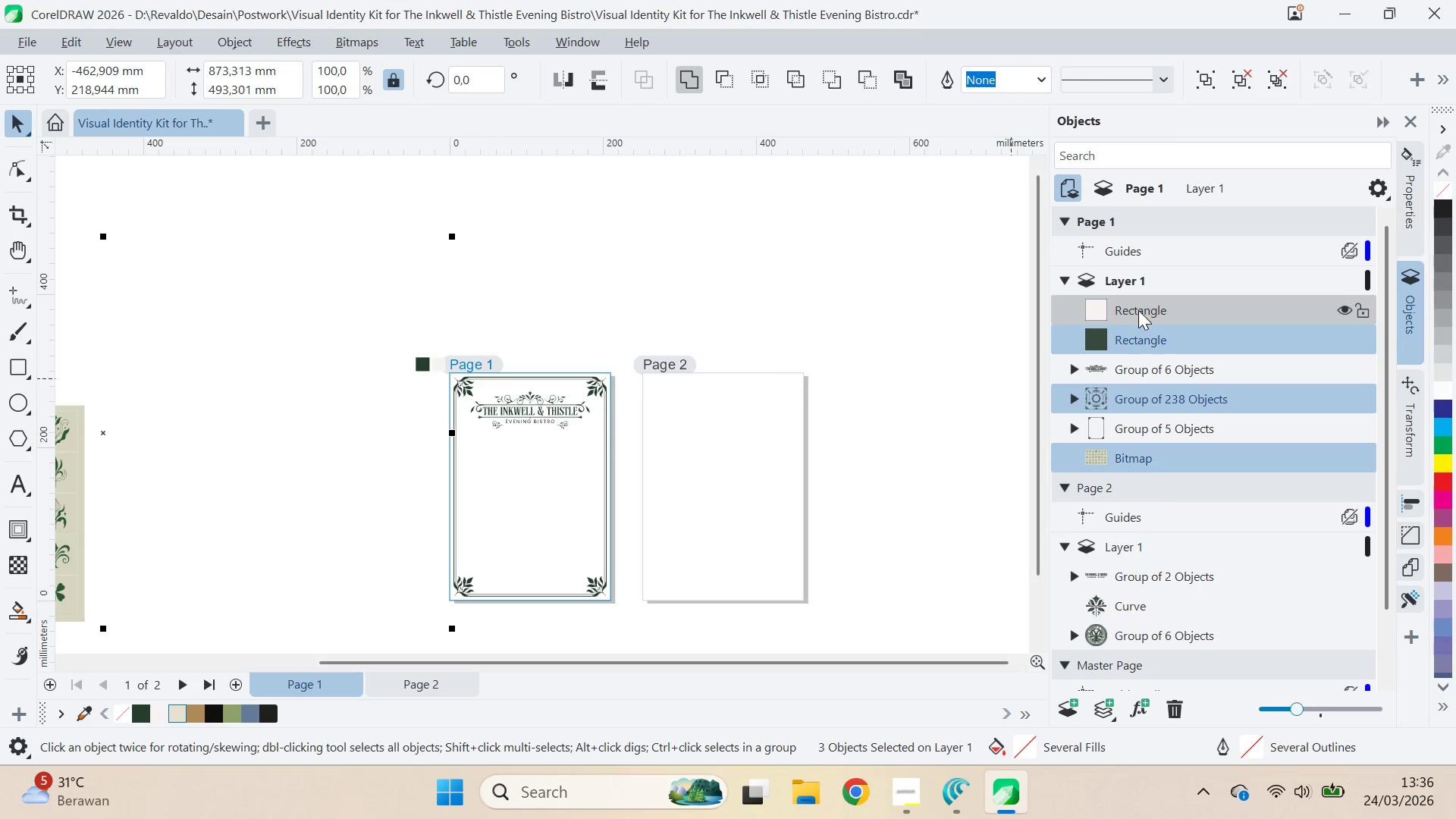 
key(Control+ControlLeft)
 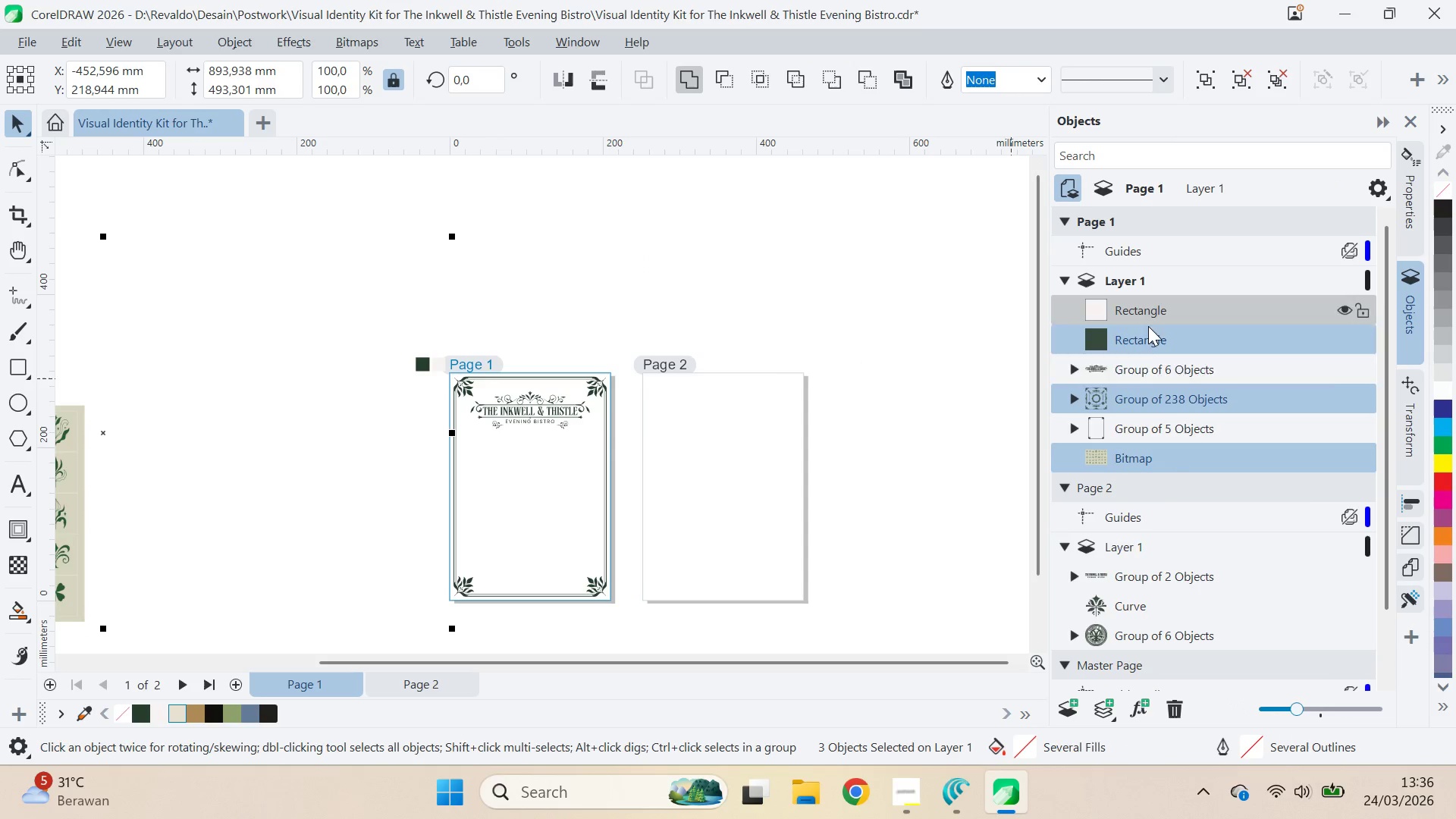 
key(Control+ControlLeft)
 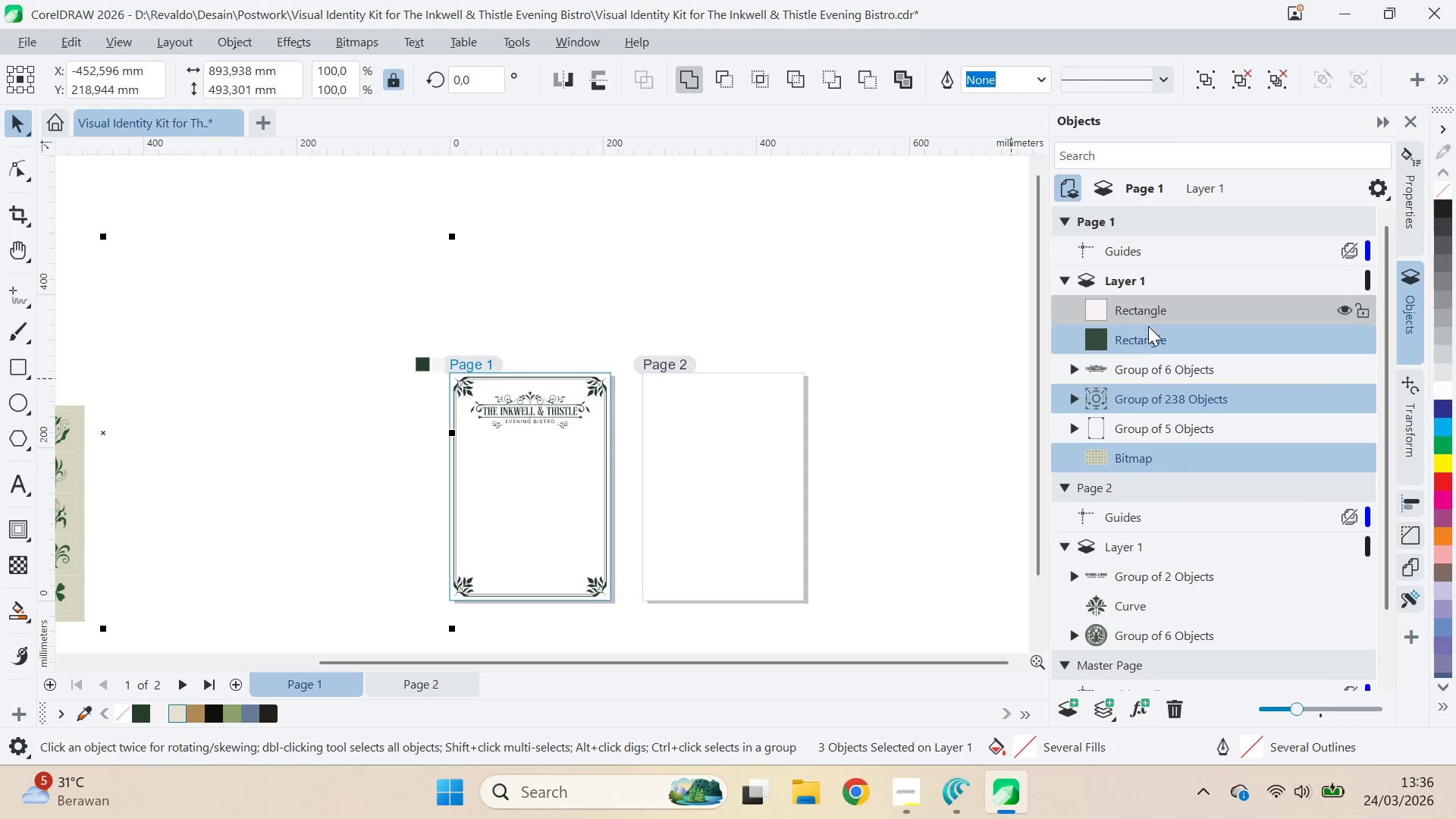 
key(Control+ControlLeft)
 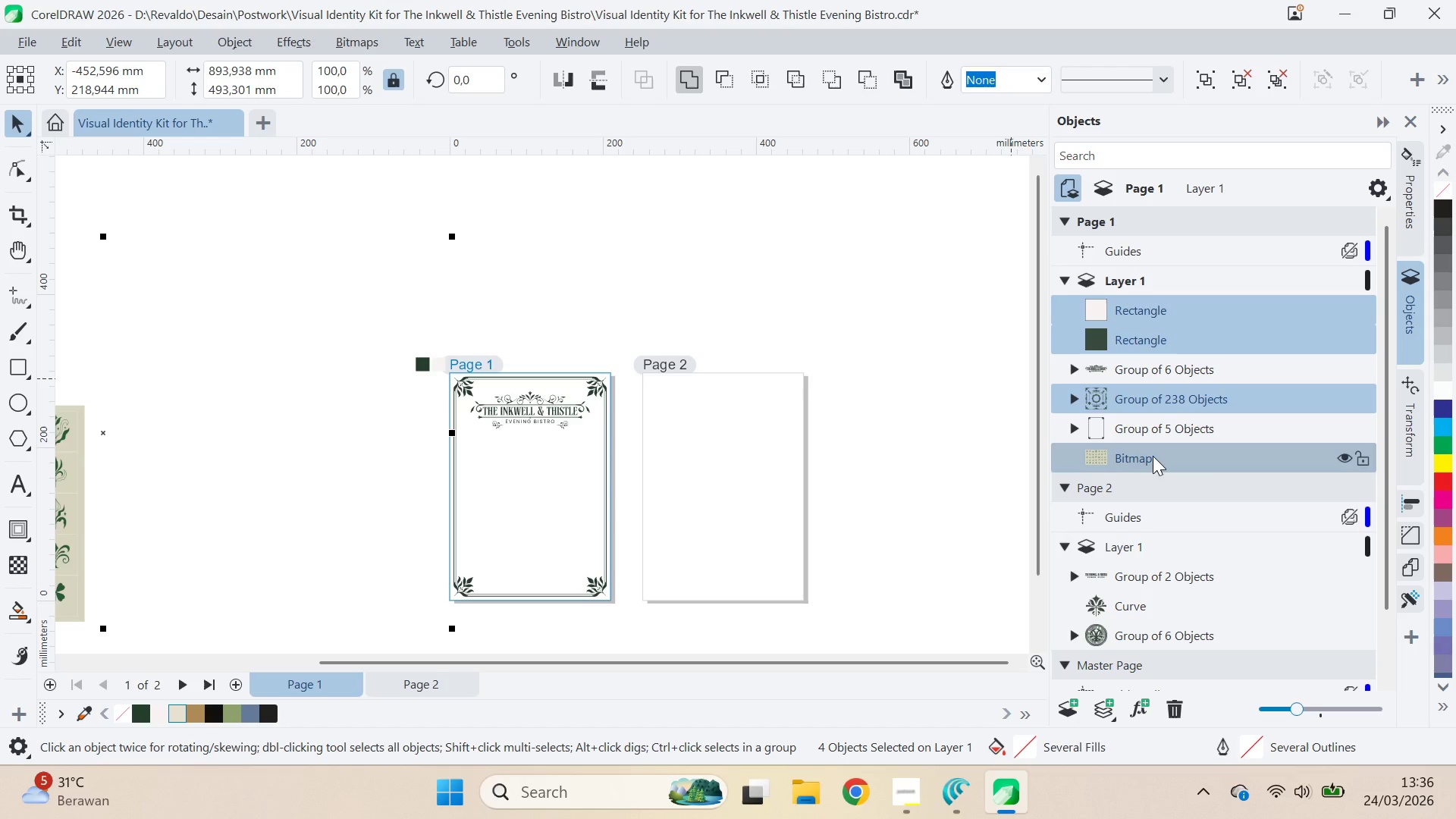 
scroll: coordinate [1160, 463], scroll_direction: down, amount: 4.0
 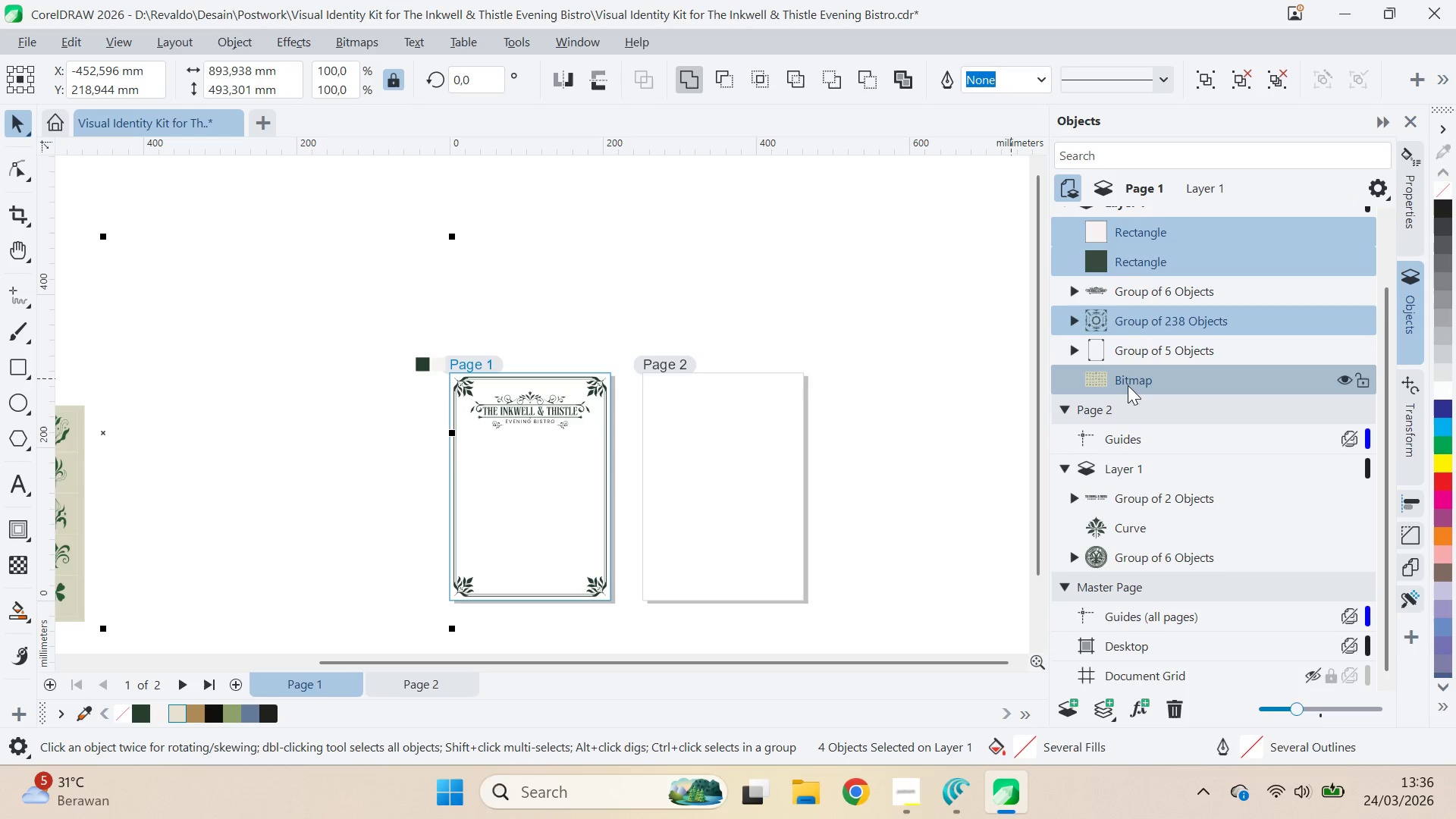 
left_click_drag(start_coordinate=[1128, 384], to_coordinate=[1136, 604])
 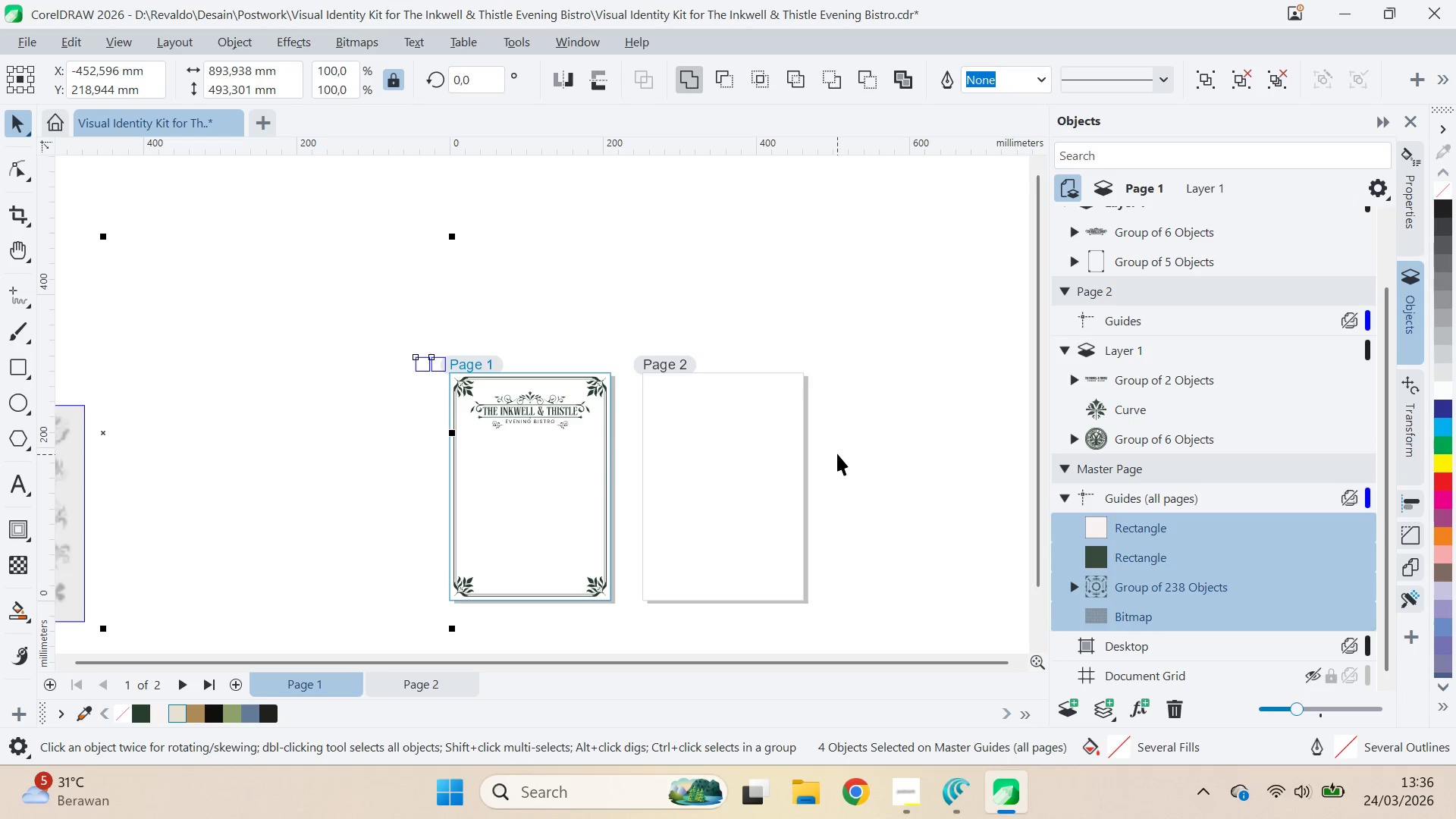 
double_click([765, 477])
 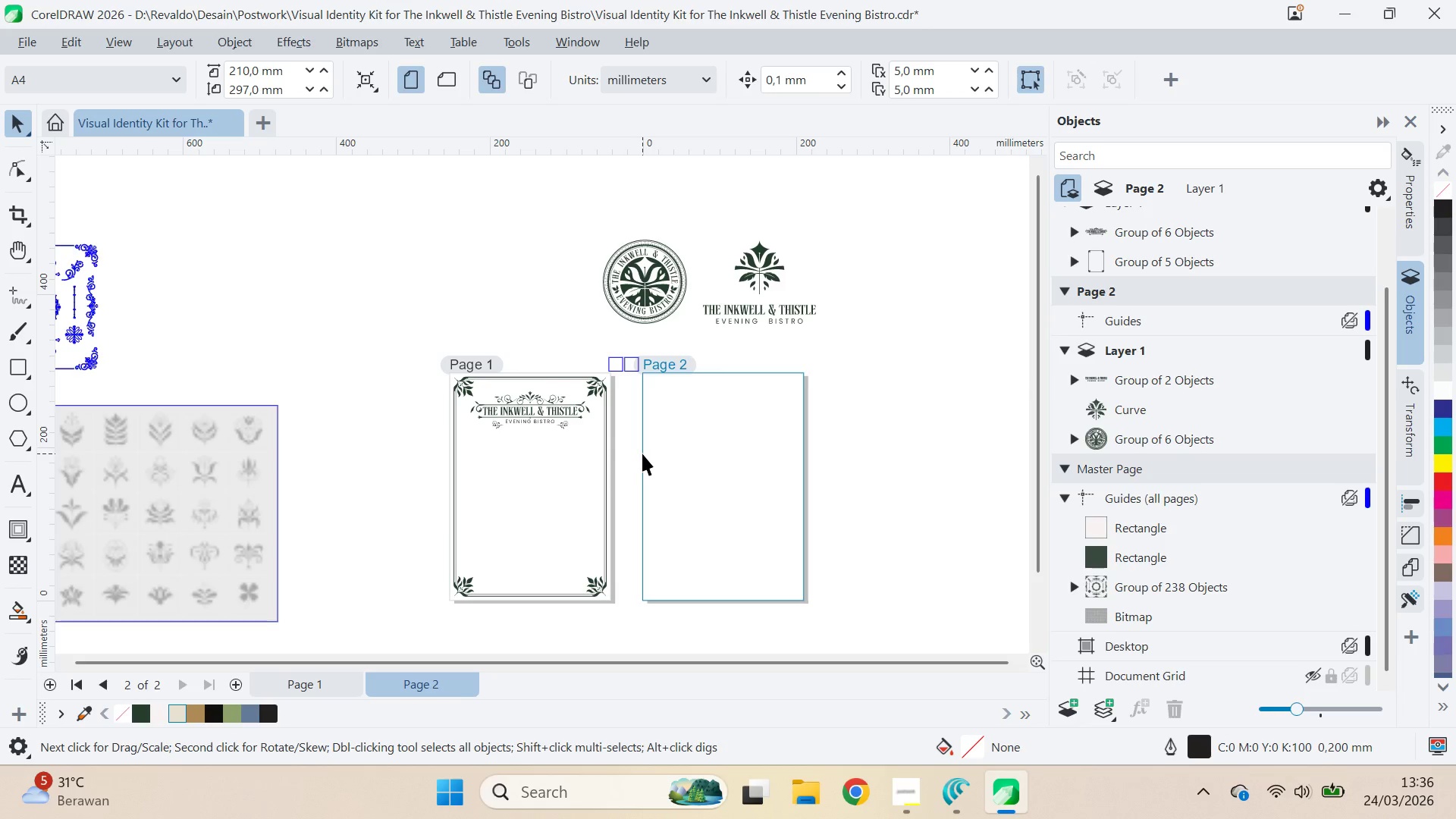 
left_click_drag(start_coordinate=[629, 423], to_coordinate=[629, 418])
 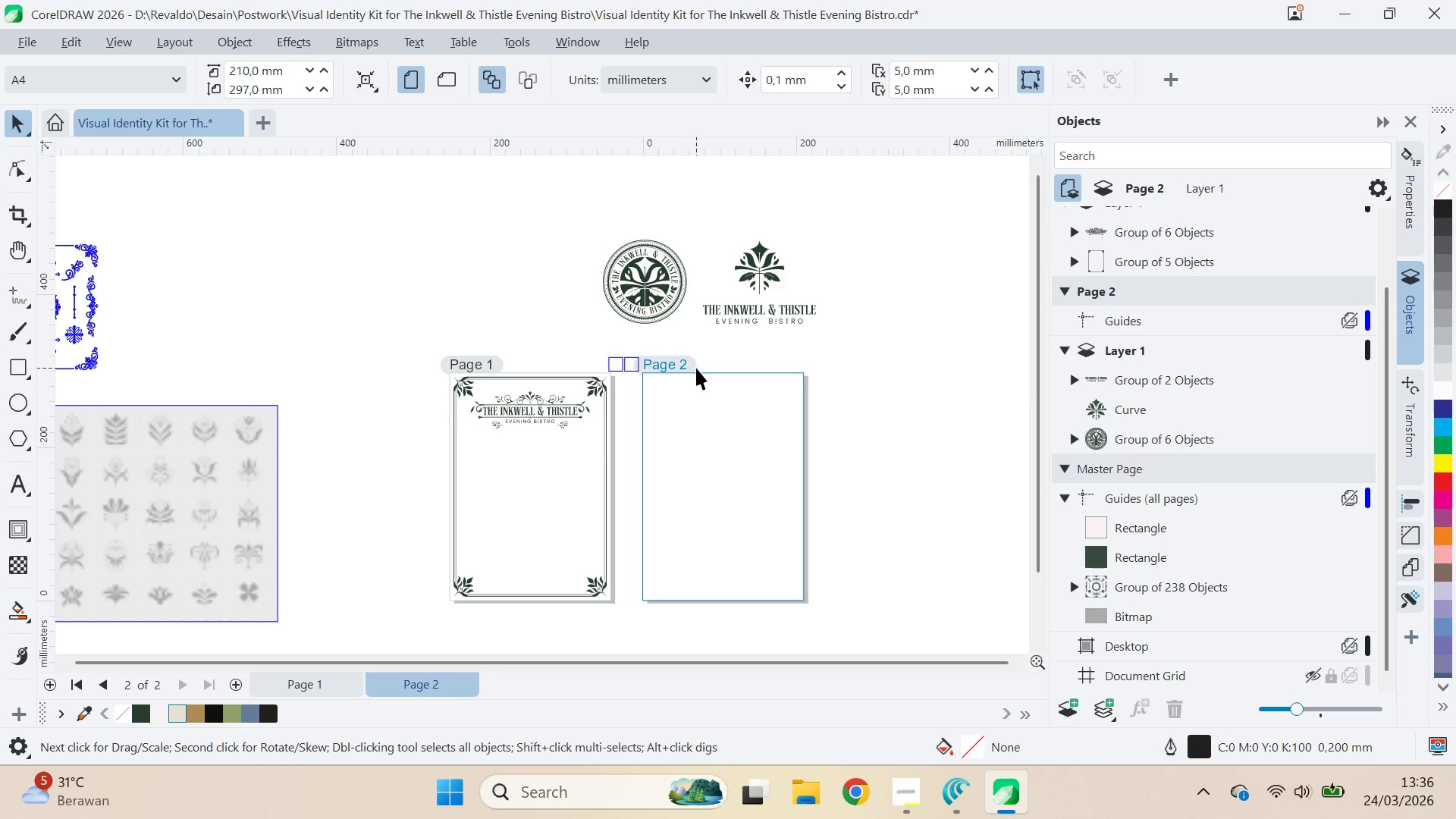 
scroll: coordinate [712, 372], scroll_direction: down, amount: 2.0
 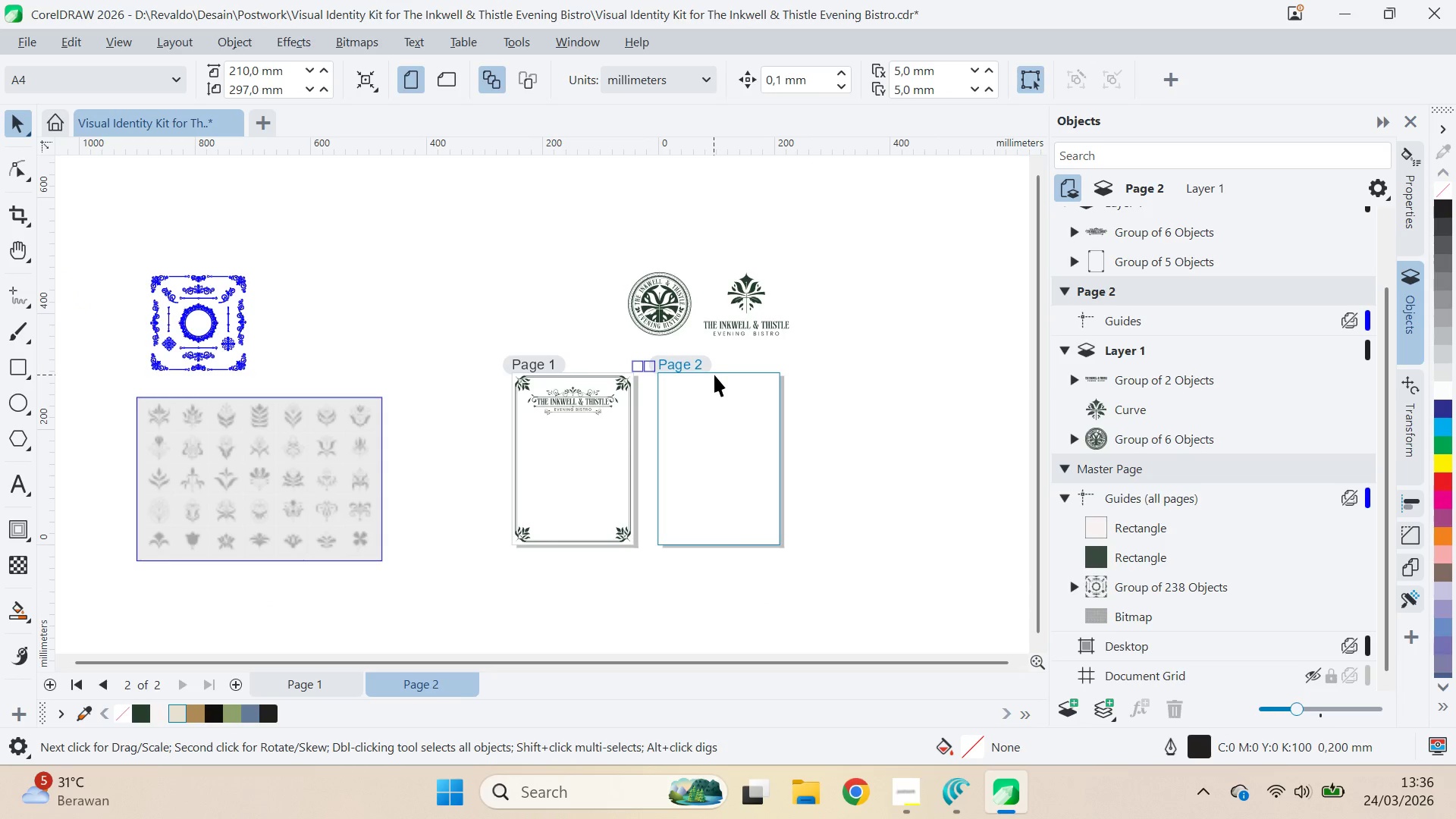 
key(Control+Z)
 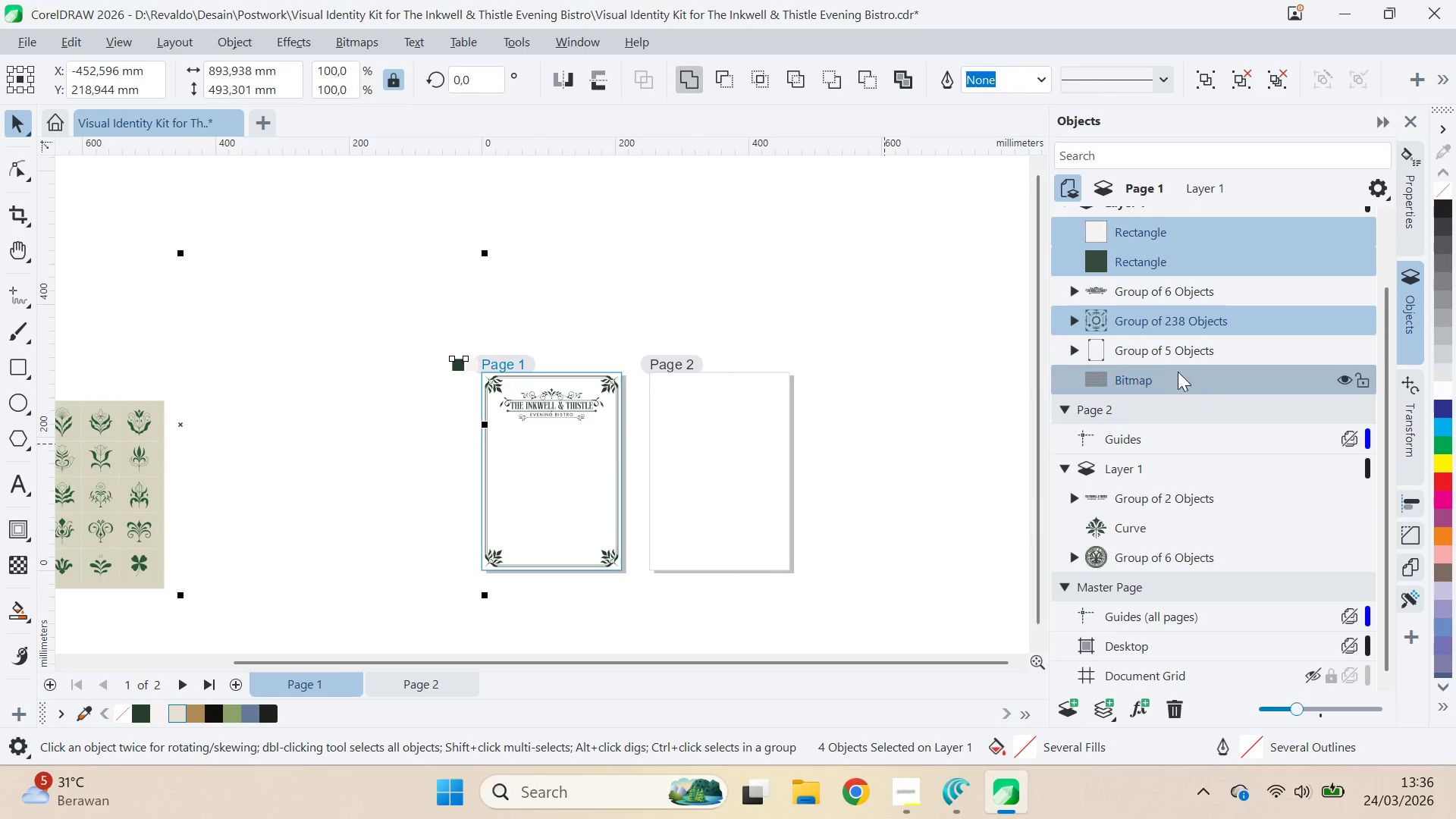 
scroll: coordinate [714, 375], scroll_direction: up, amount: 1.0
 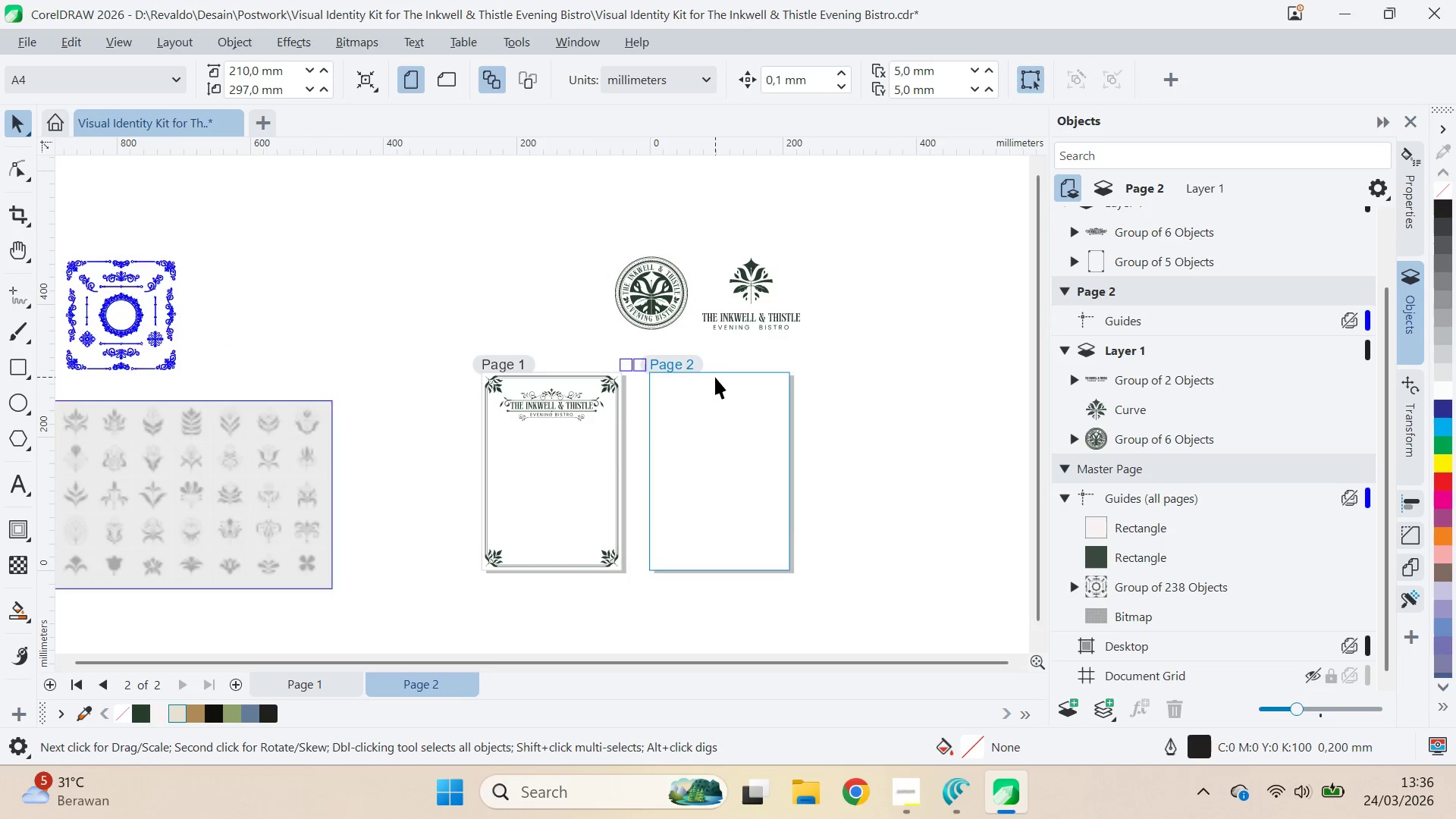 
left_click_drag(start_coordinate=[1164, 375], to_coordinate=[1150, 629])
 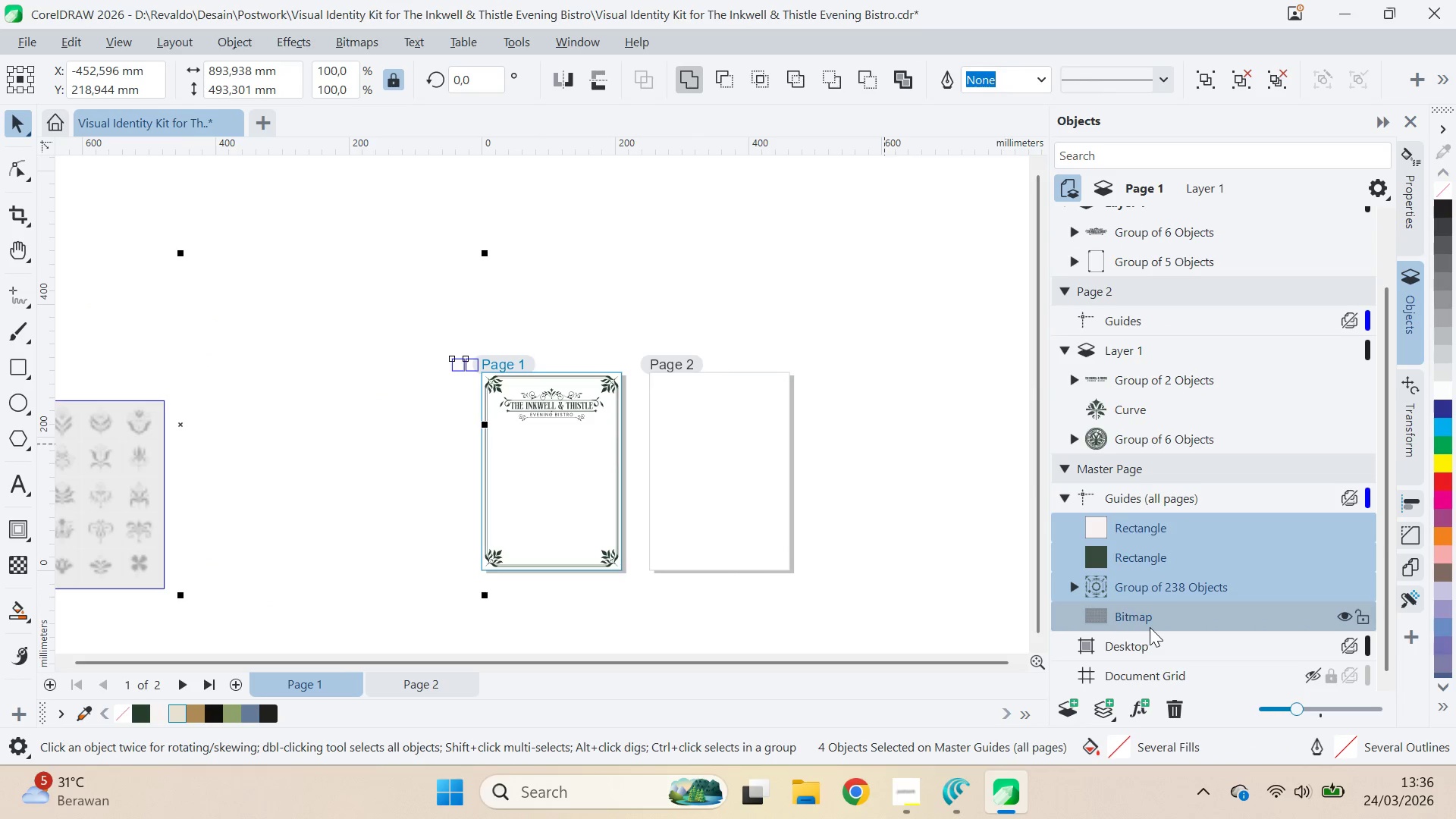 
key(Control+Z)
 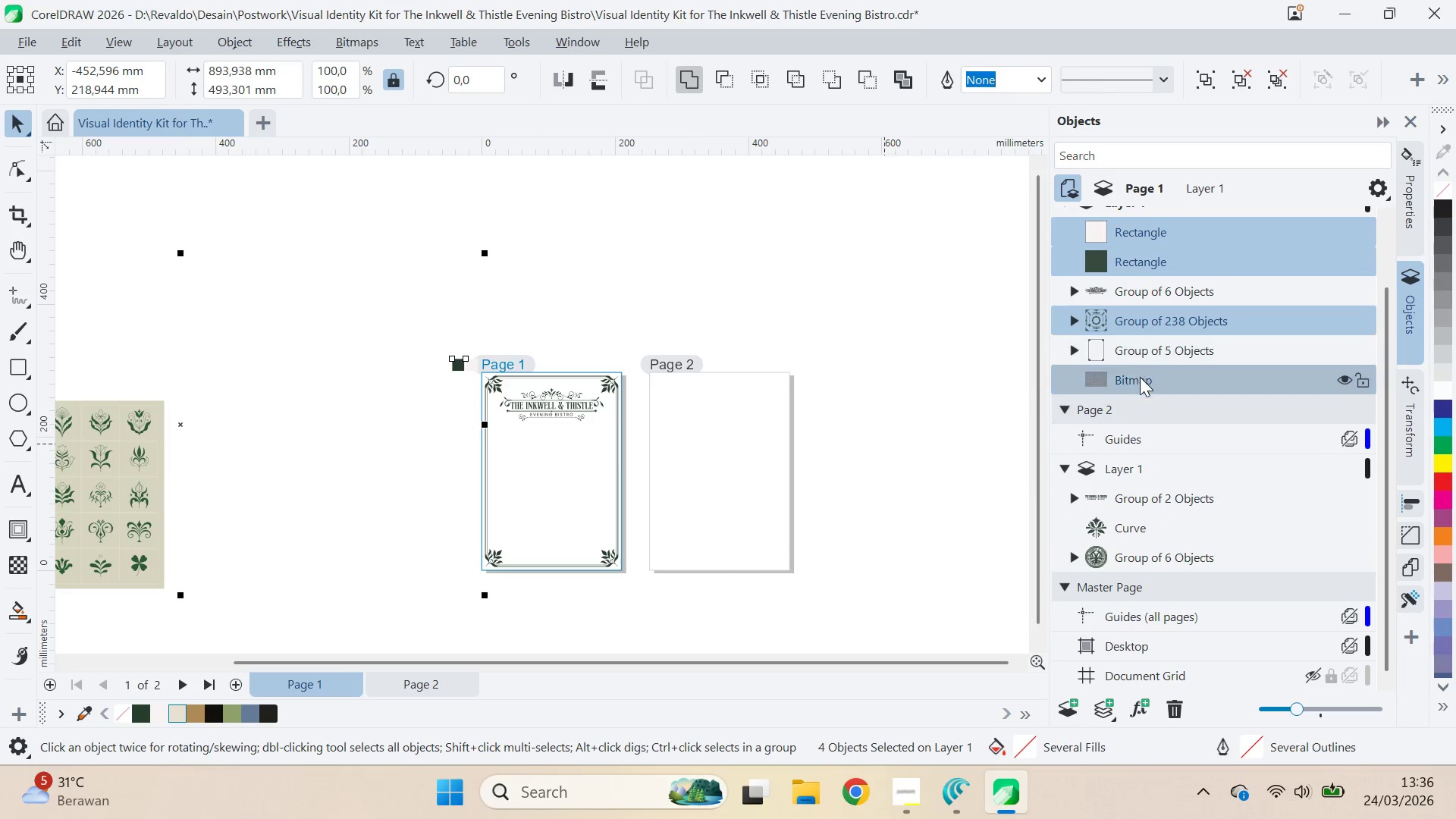 
left_click_drag(start_coordinate=[1141, 378], to_coordinate=[1133, 659])
 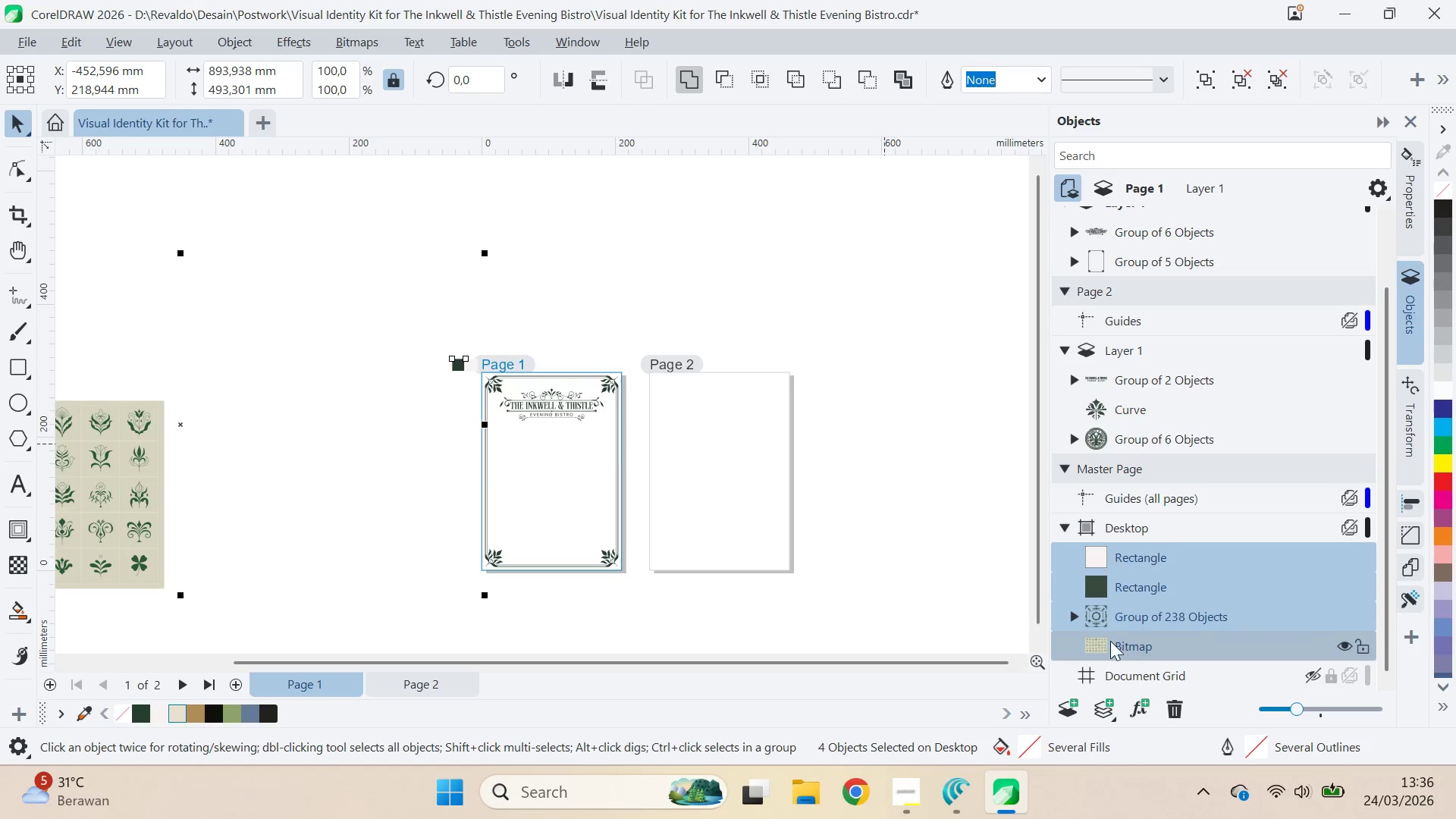 
left_click([883, 530])
 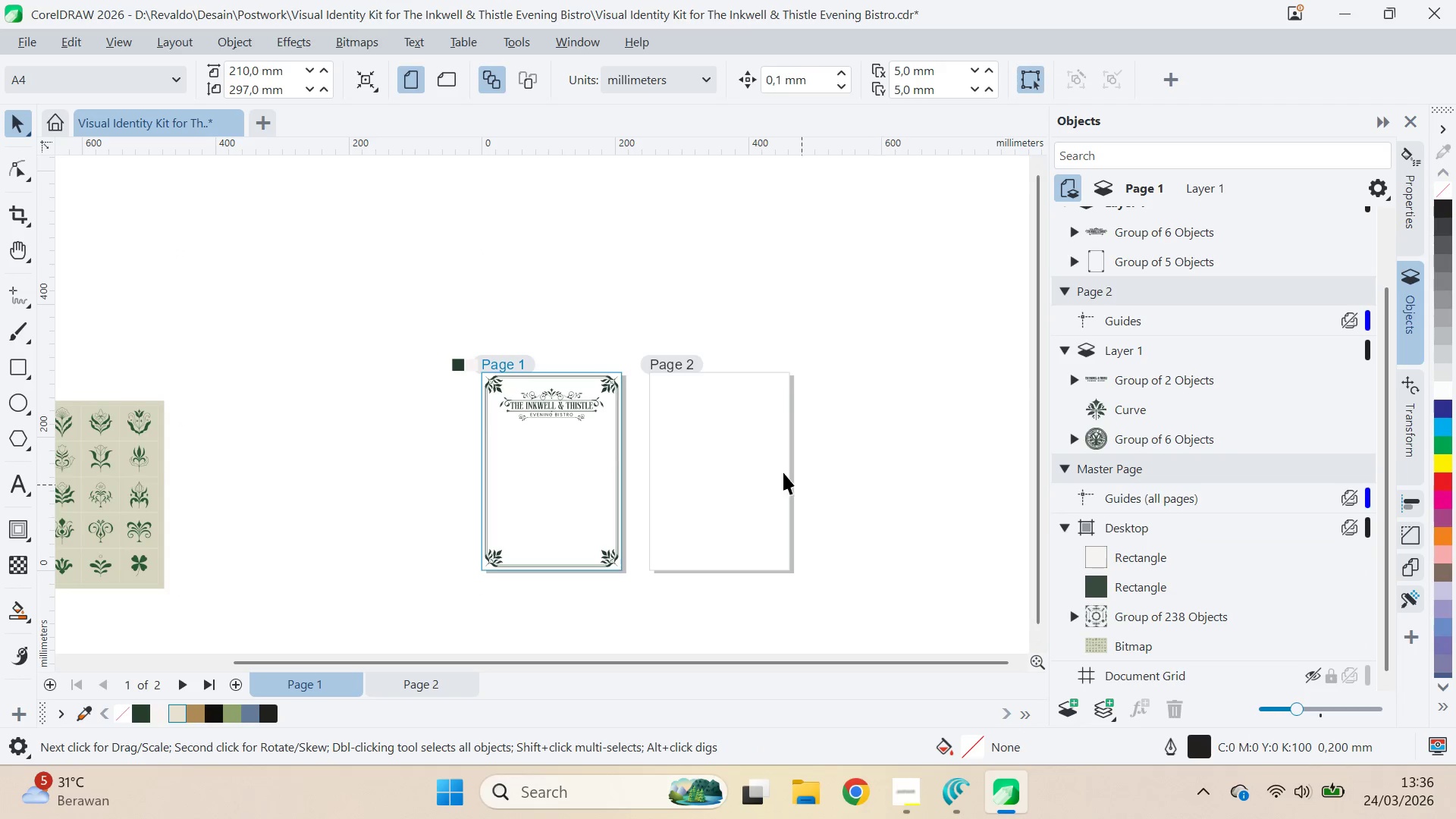 
left_click([730, 449])
 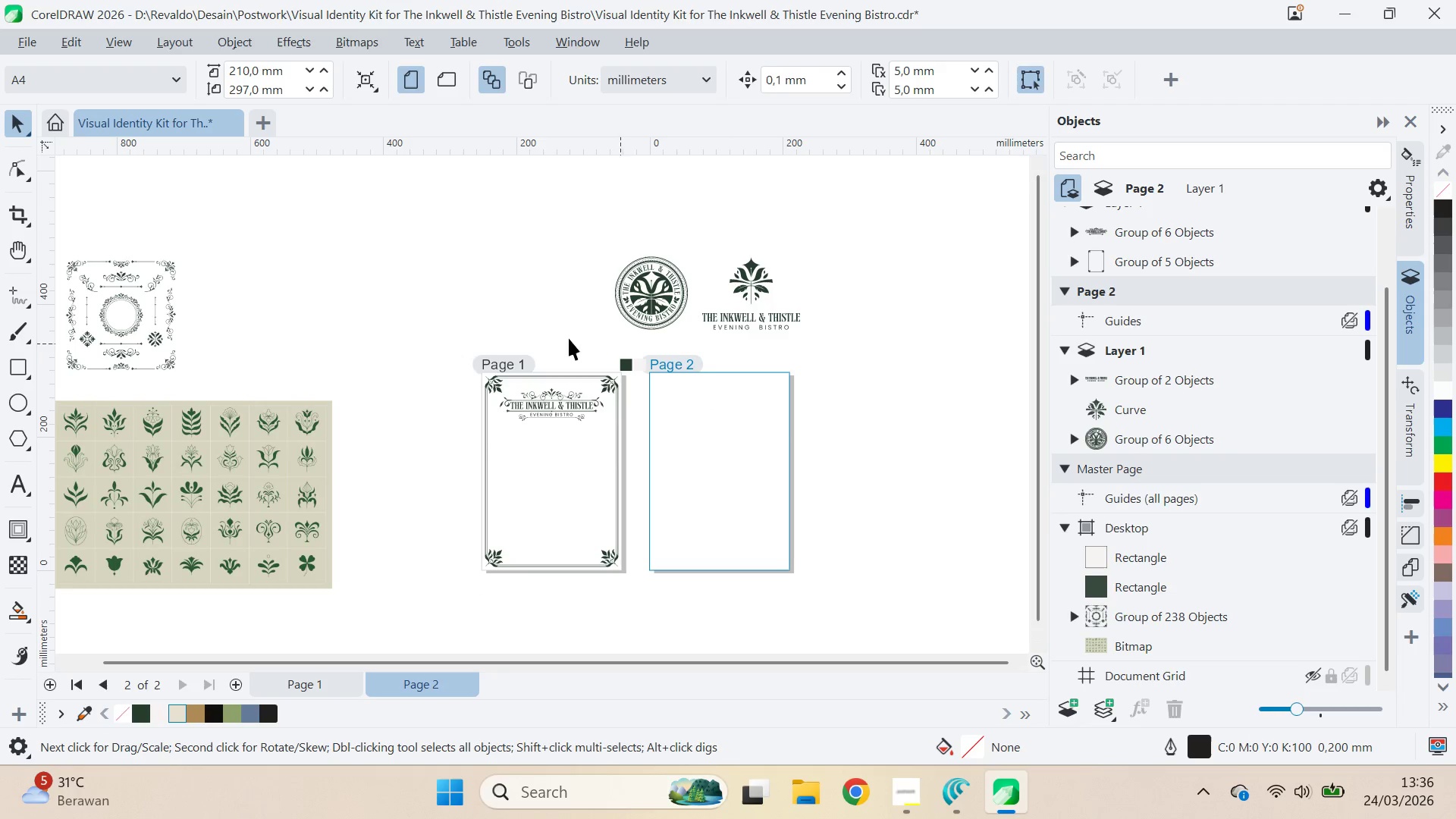 
left_click([488, 374])
 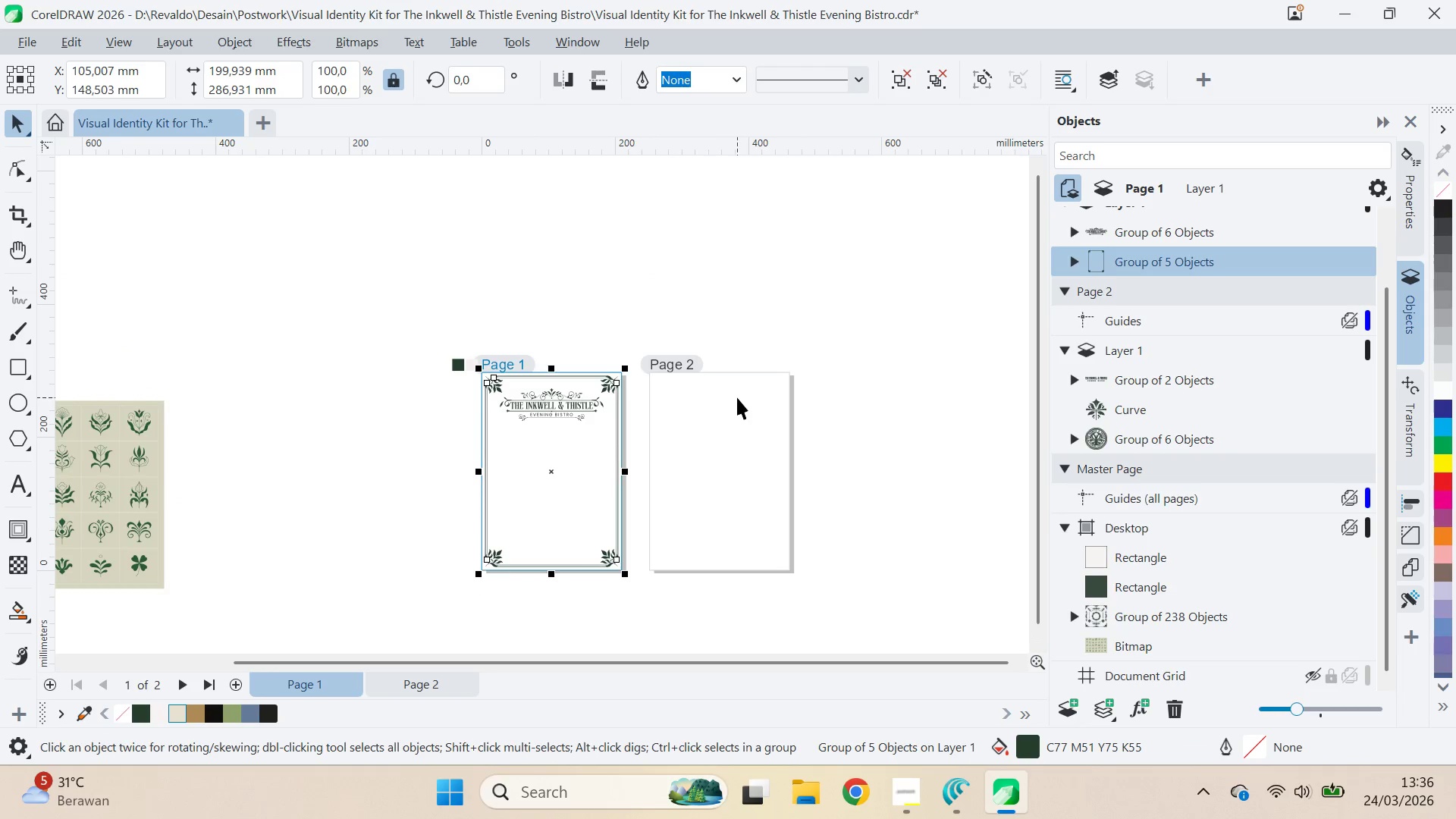 
left_click([737, 397])
 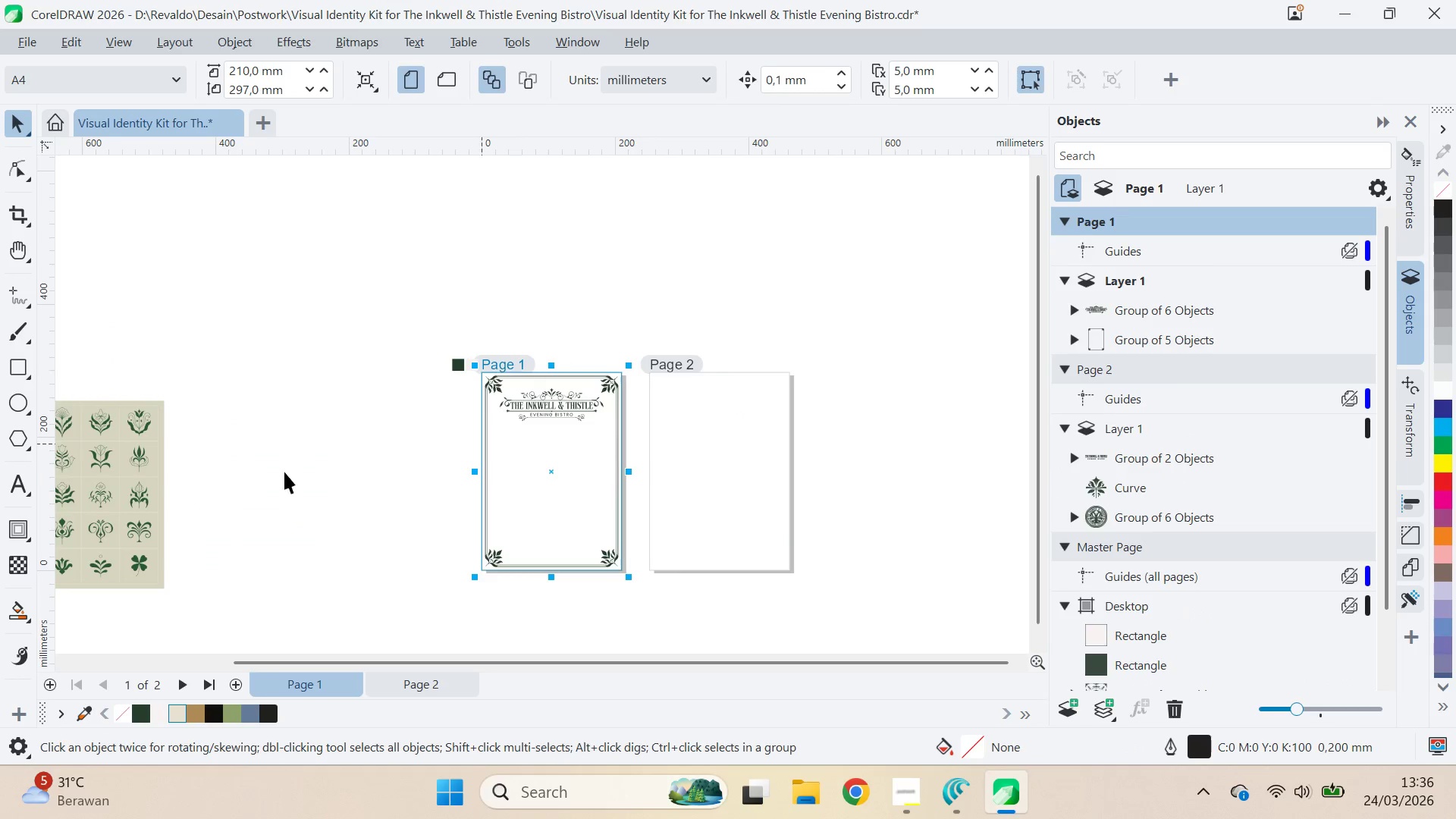 
left_click_drag(start_coordinate=[172, 485], to_coordinate=[367, 469])
 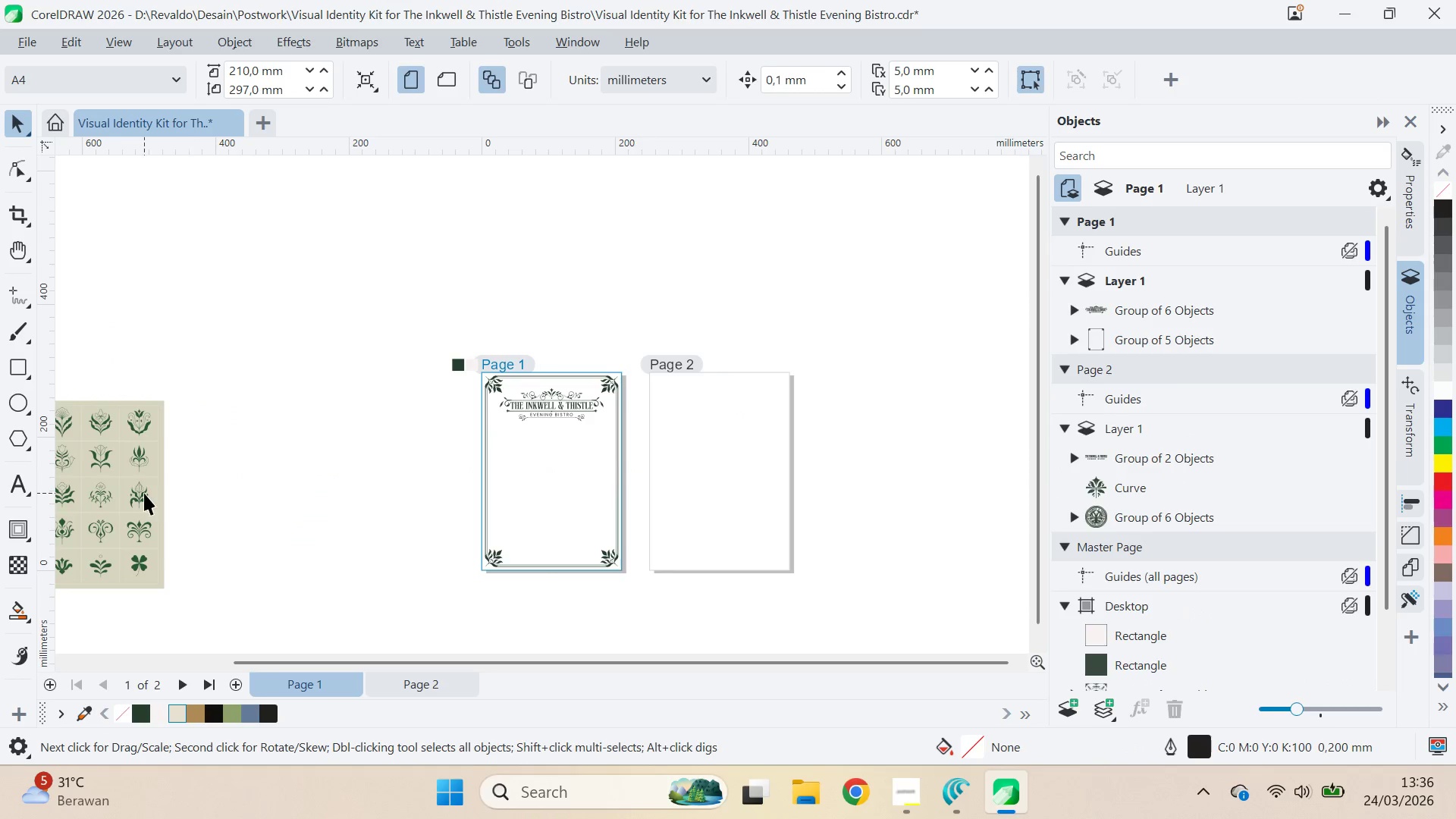 
left_click_drag(start_coordinate=[144, 493], to_coordinate=[158, 496])
 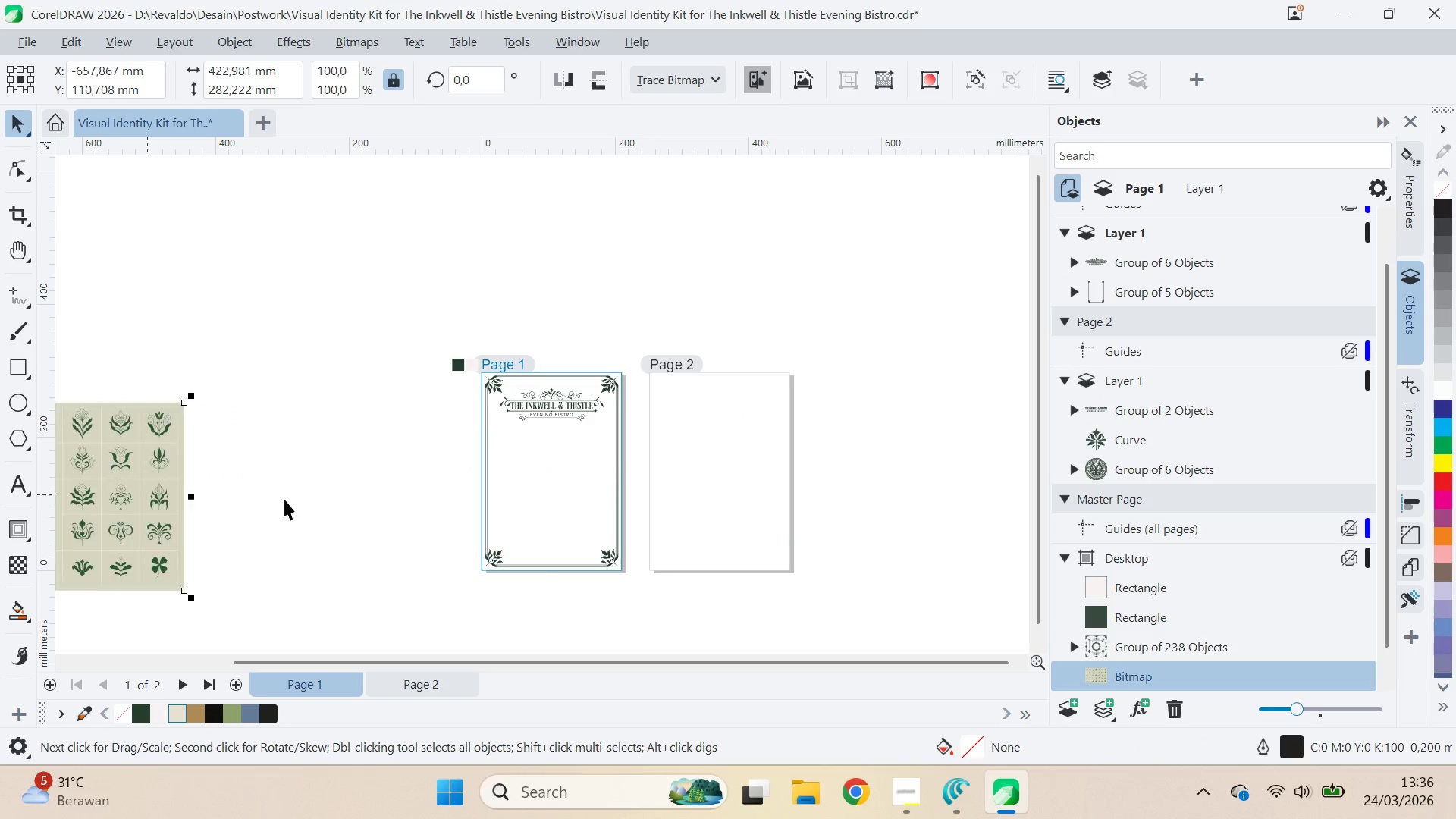 
left_click_drag(start_coordinate=[312, 498], to_coordinate=[407, 482])
 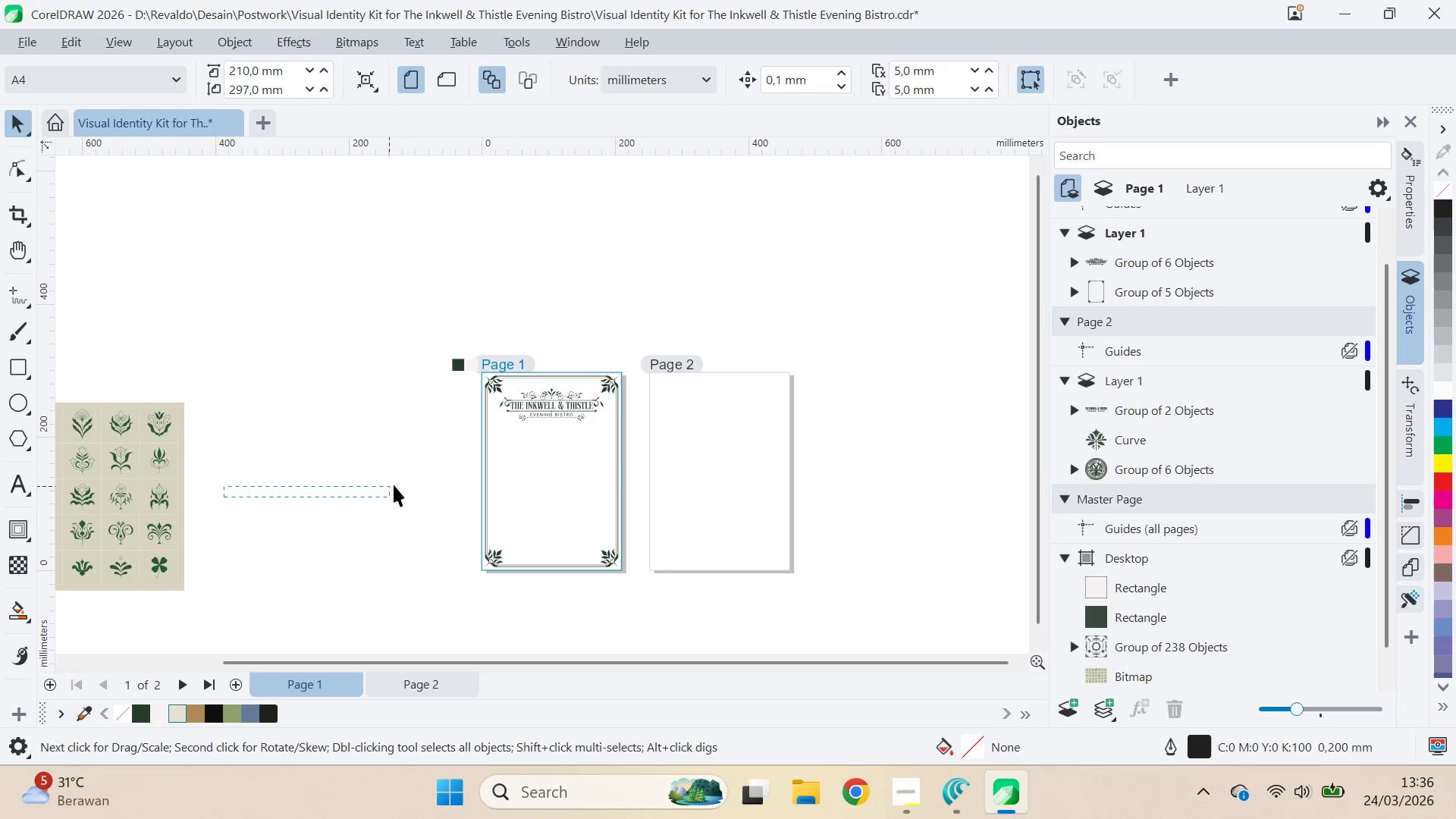 
triple_click([407, 482])
 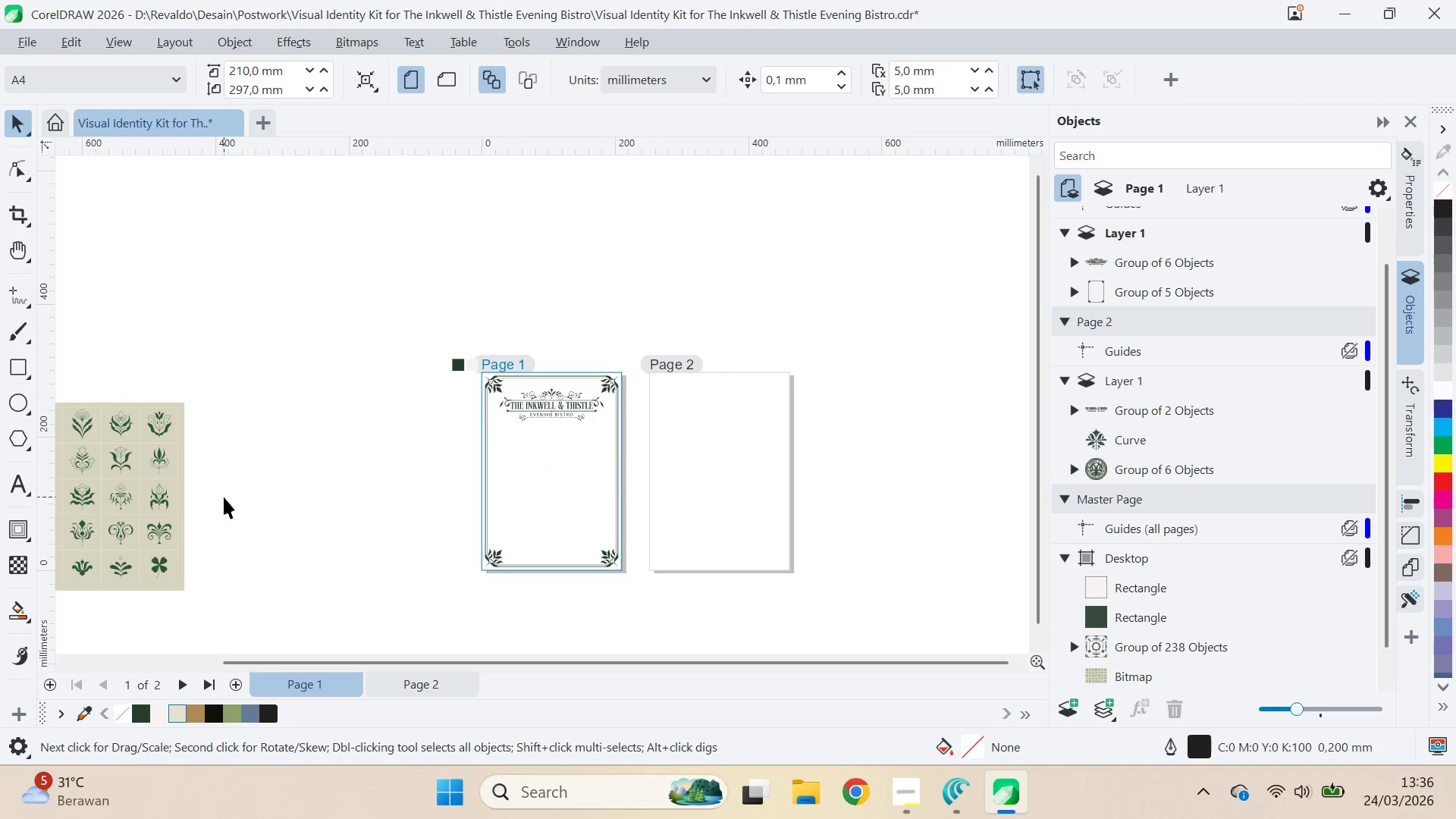 
left_click_drag(start_coordinate=[224, 497], to_coordinate=[406, 481])
 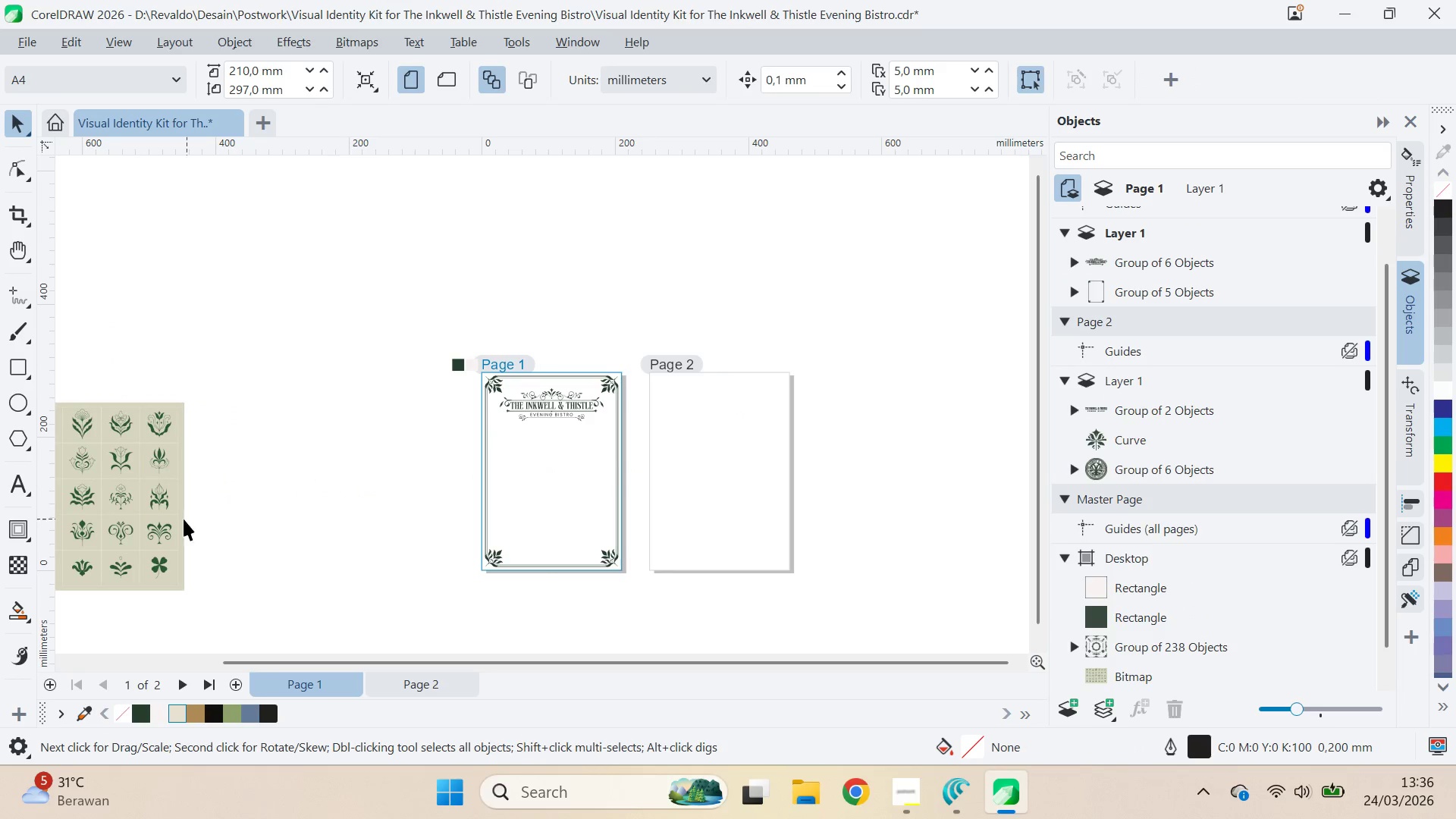 
left_click_drag(start_coordinate=[183, 519], to_coordinate=[443, 496])
 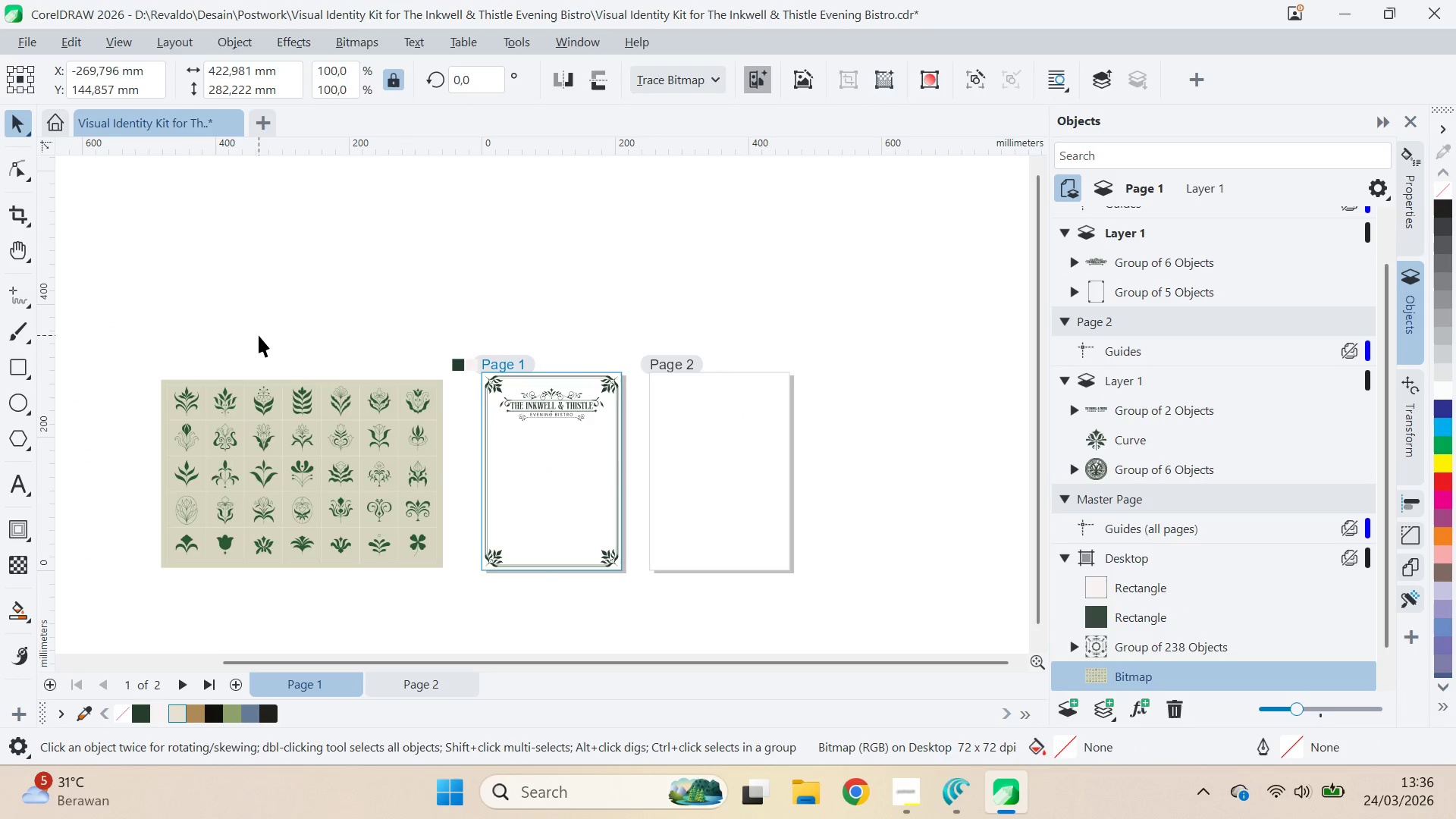 
scroll: coordinate [290, 347], scroll_direction: down, amount: 5.0
 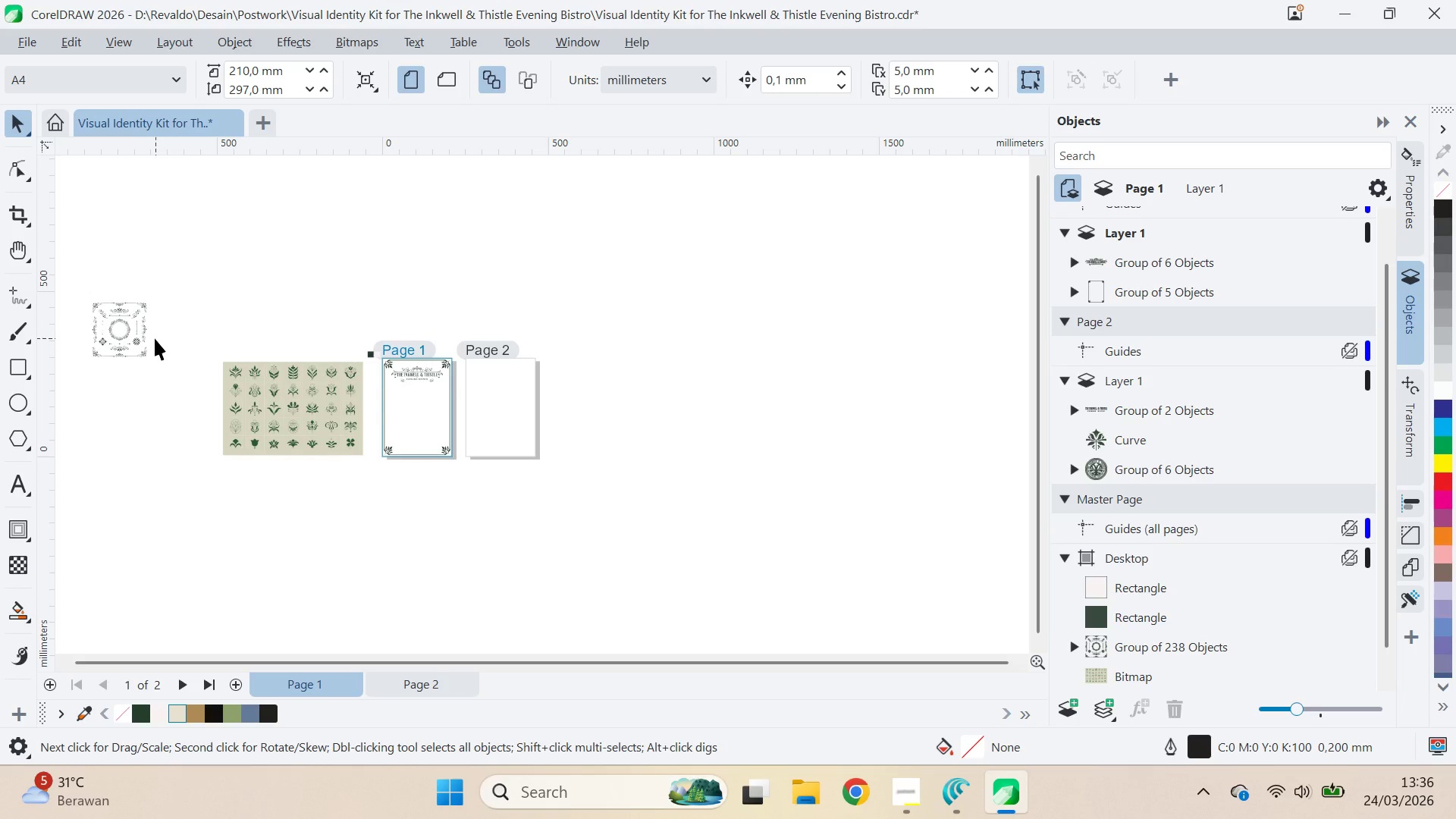 
left_click_drag(start_coordinate=[144, 340], to_coordinate=[351, 334])
 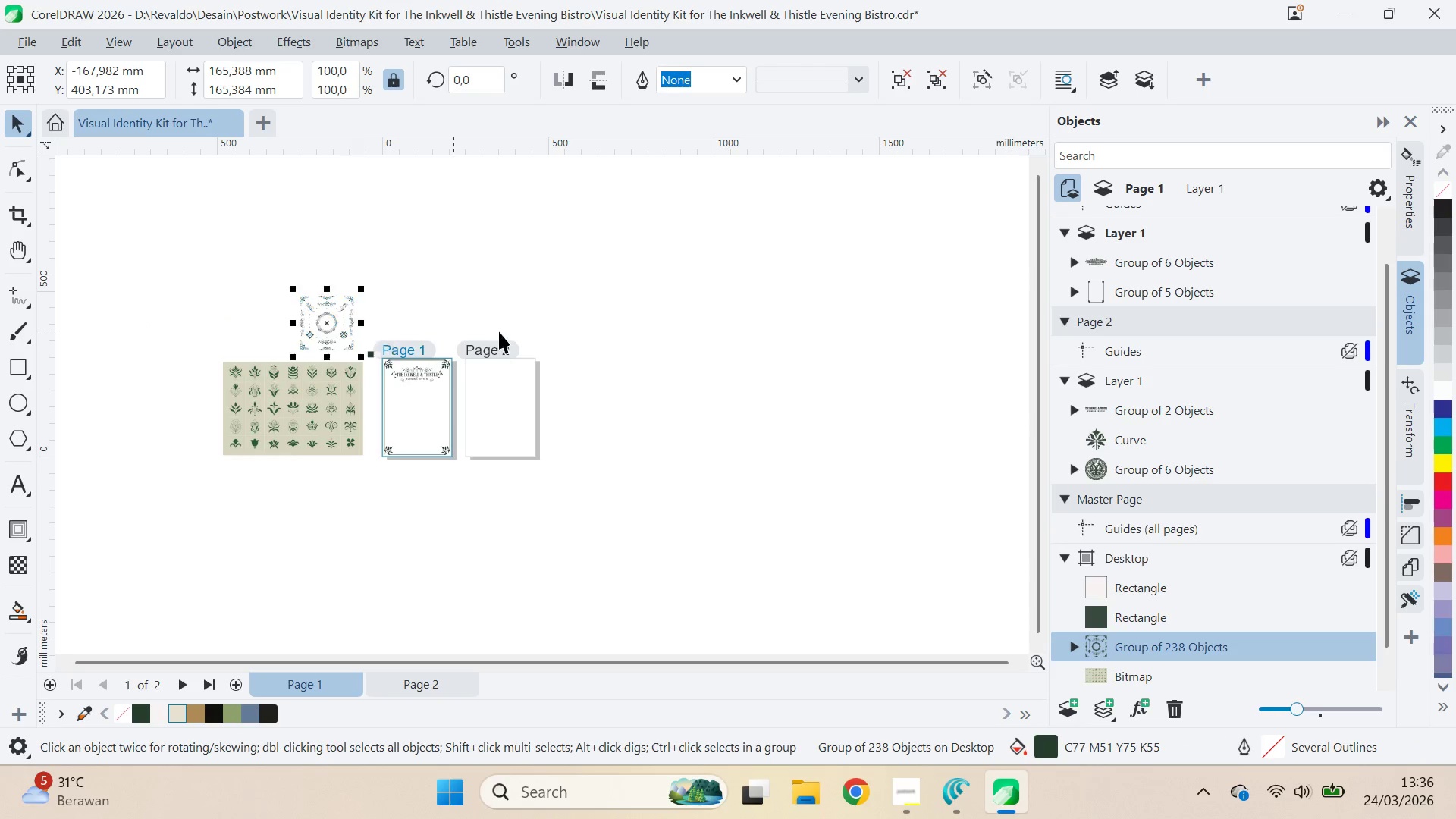 
left_click([499, 331])
 